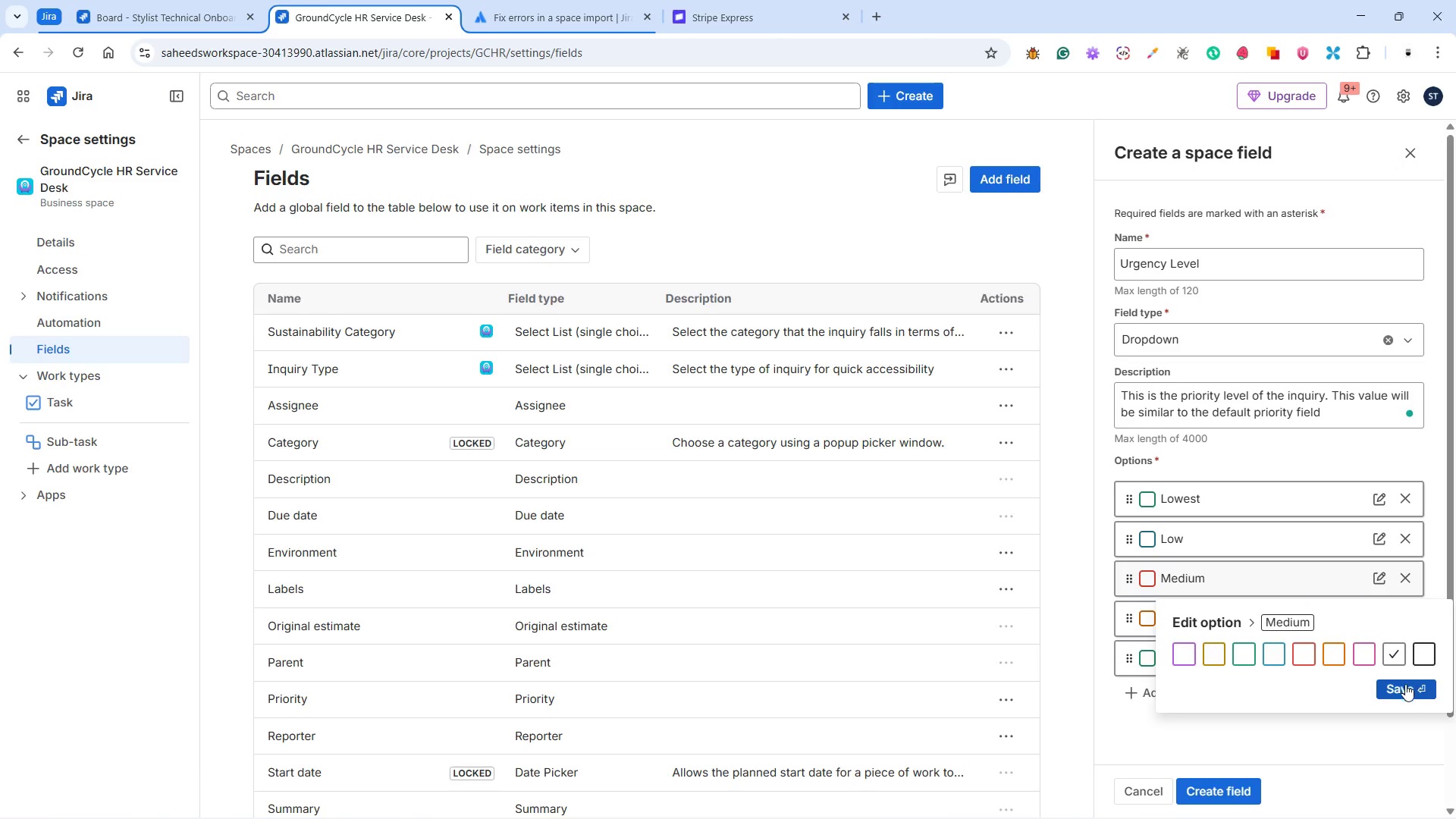 
left_click([1407, 688])
 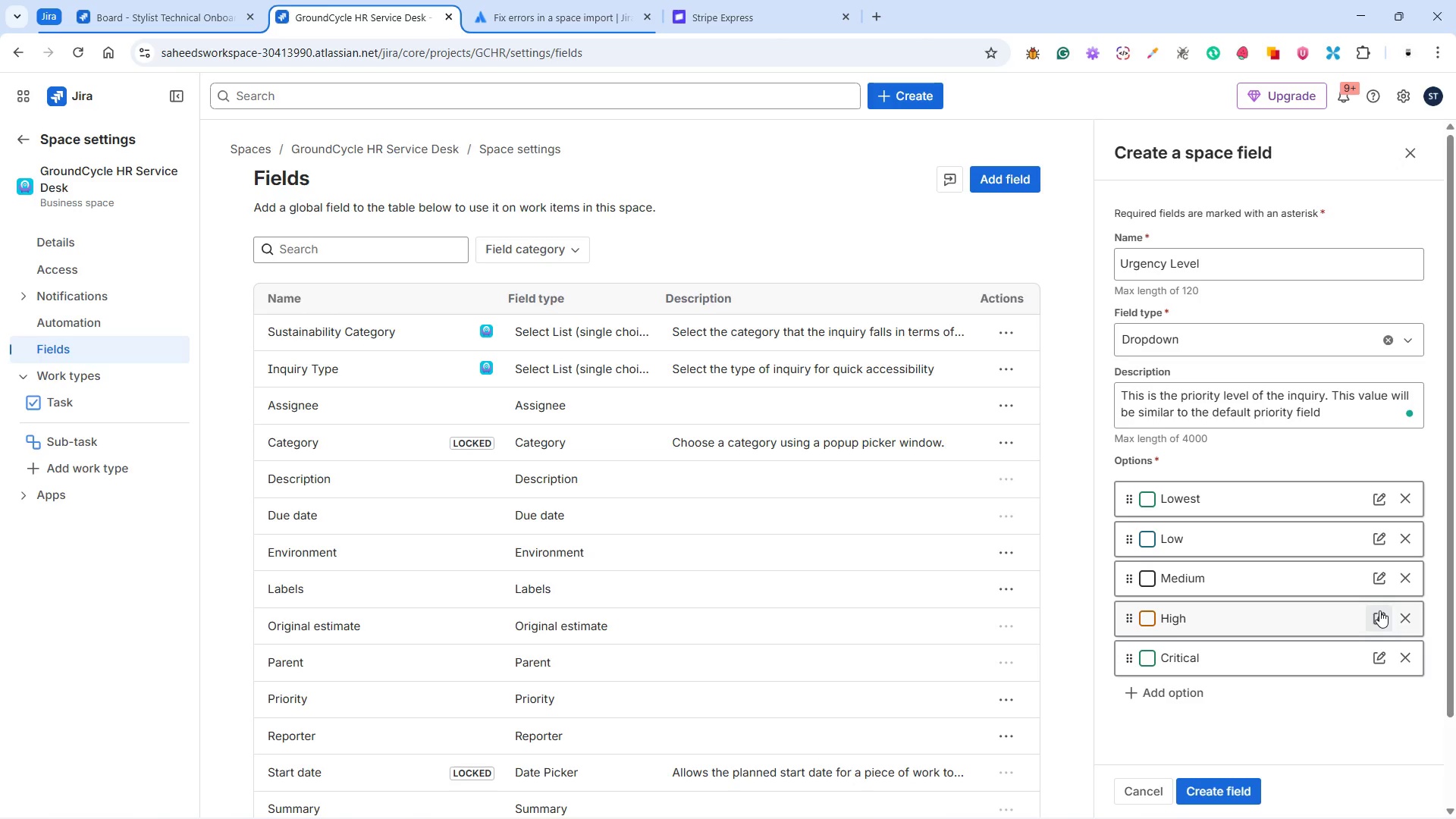 
left_click([1379, 610])
 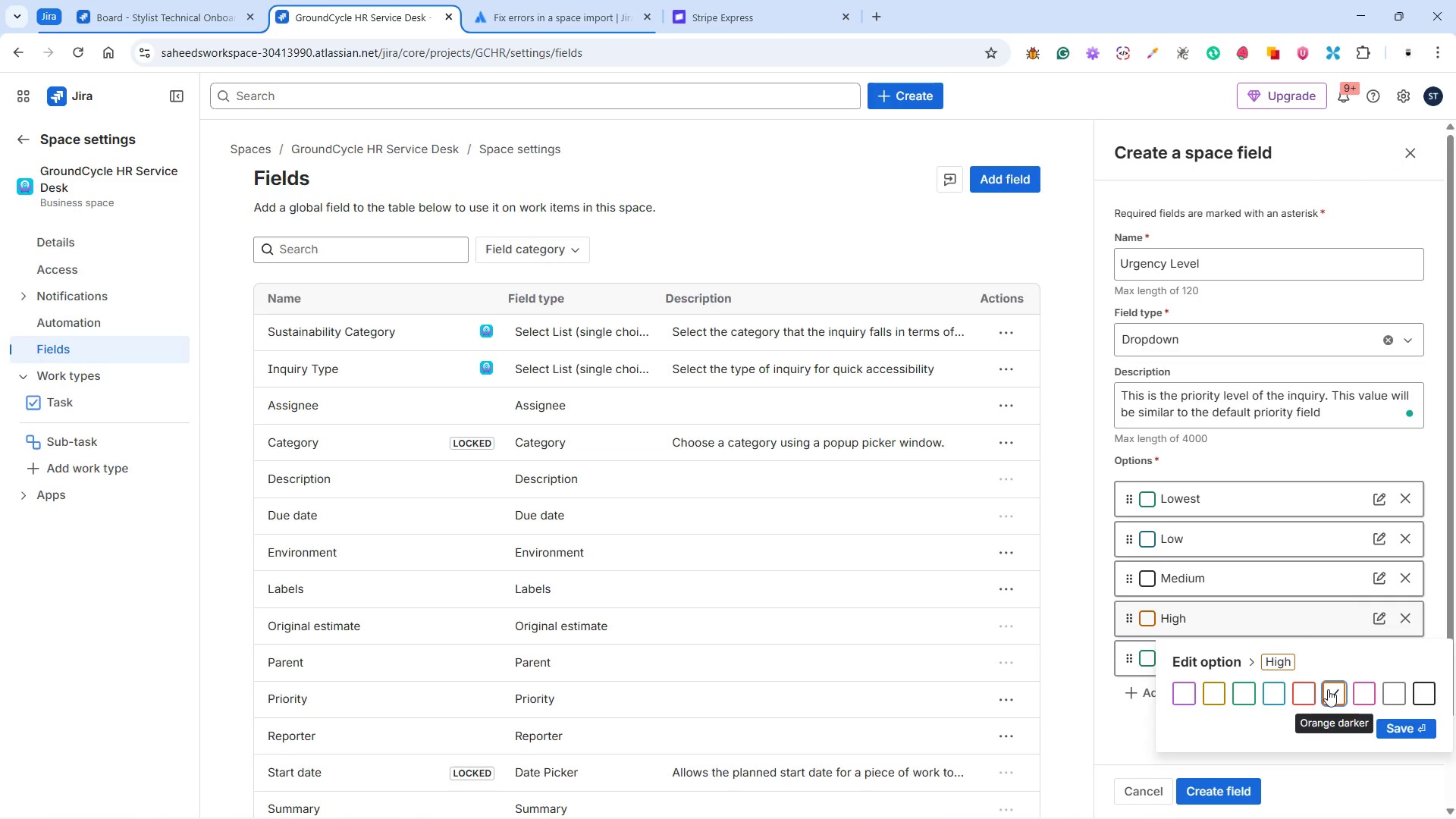 
mouse_move([1339, 685])
 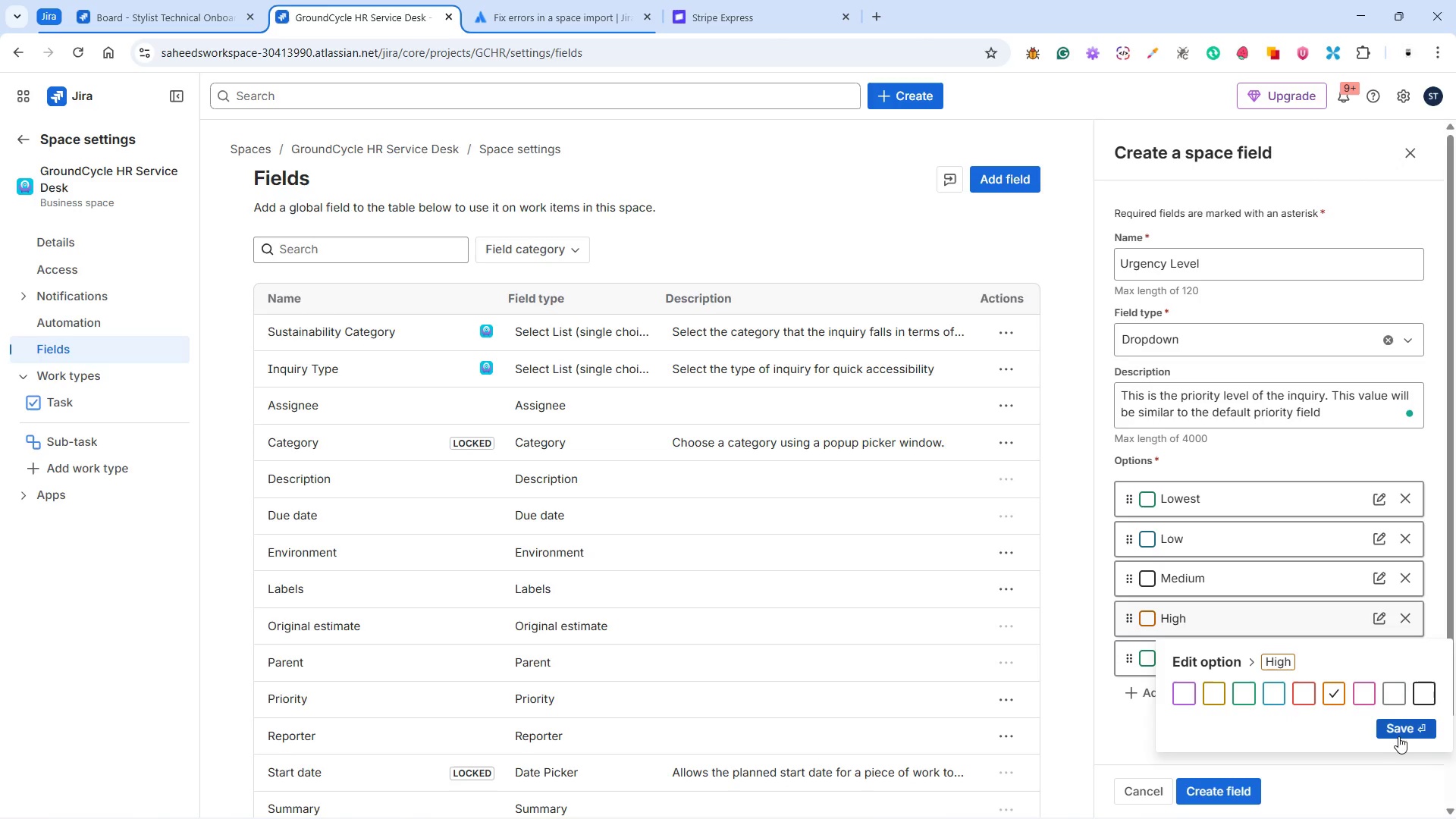 
left_click([1401, 731])
 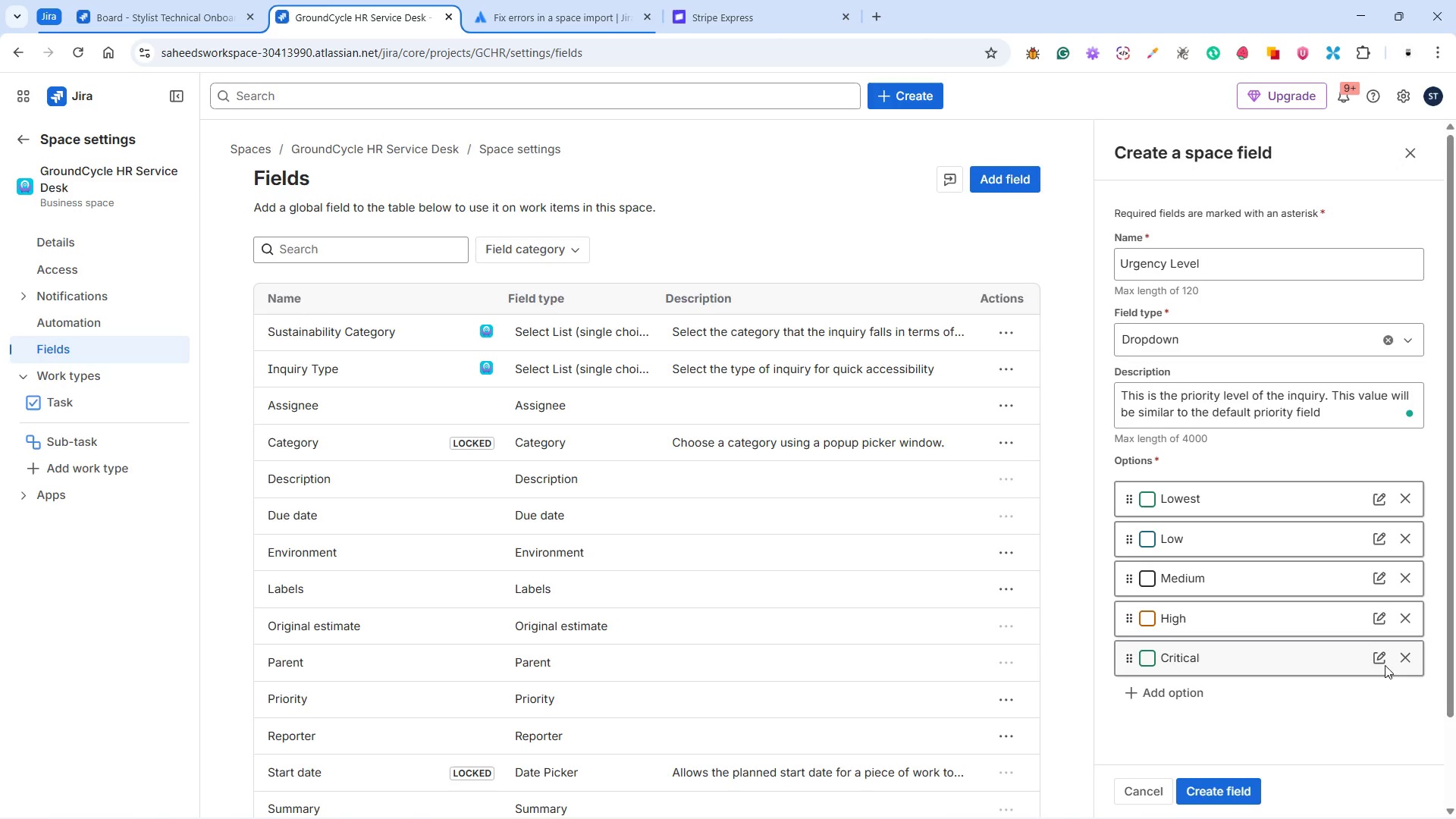 
left_click([1383, 658])
 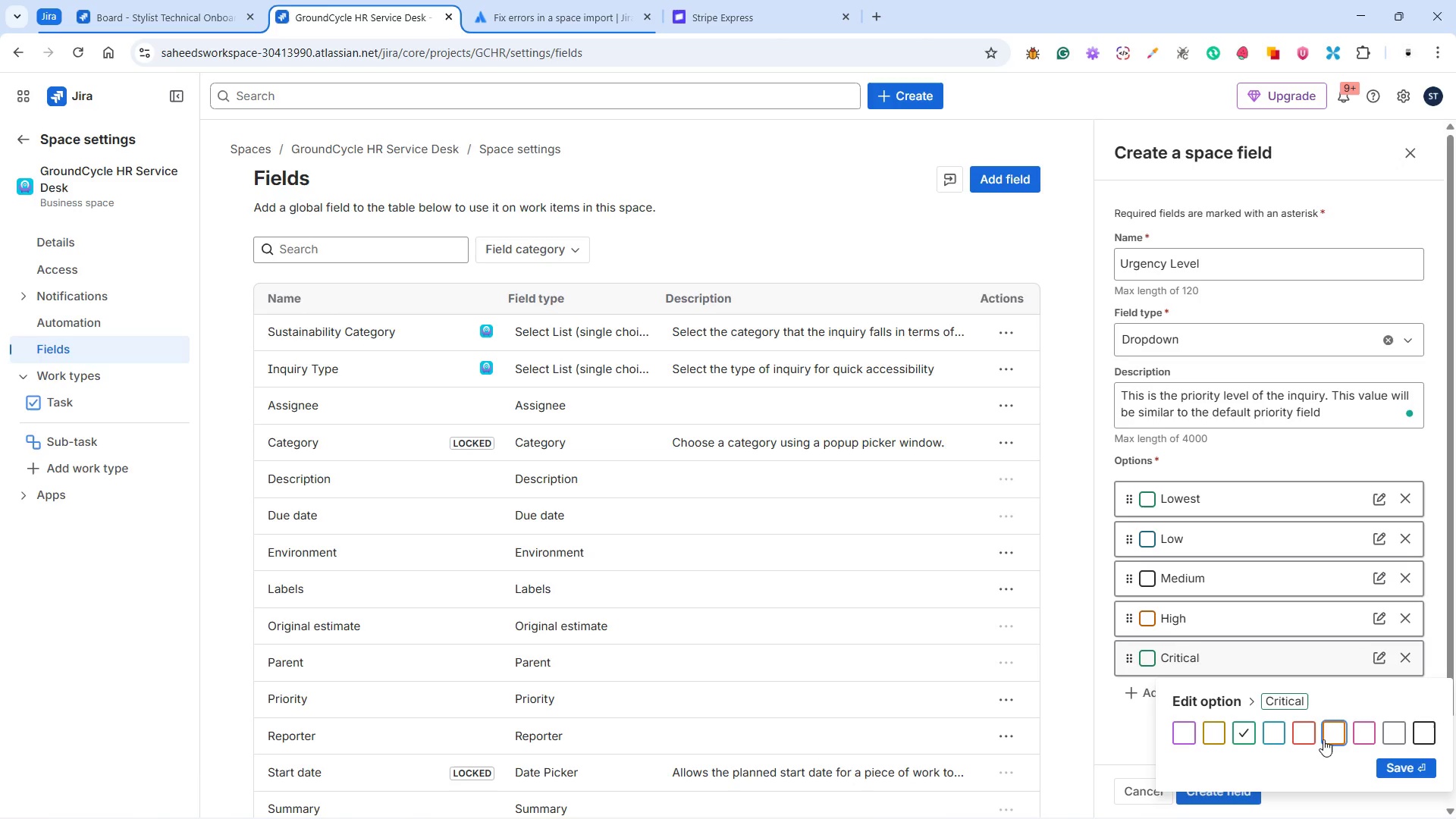 
left_click([1307, 729])
 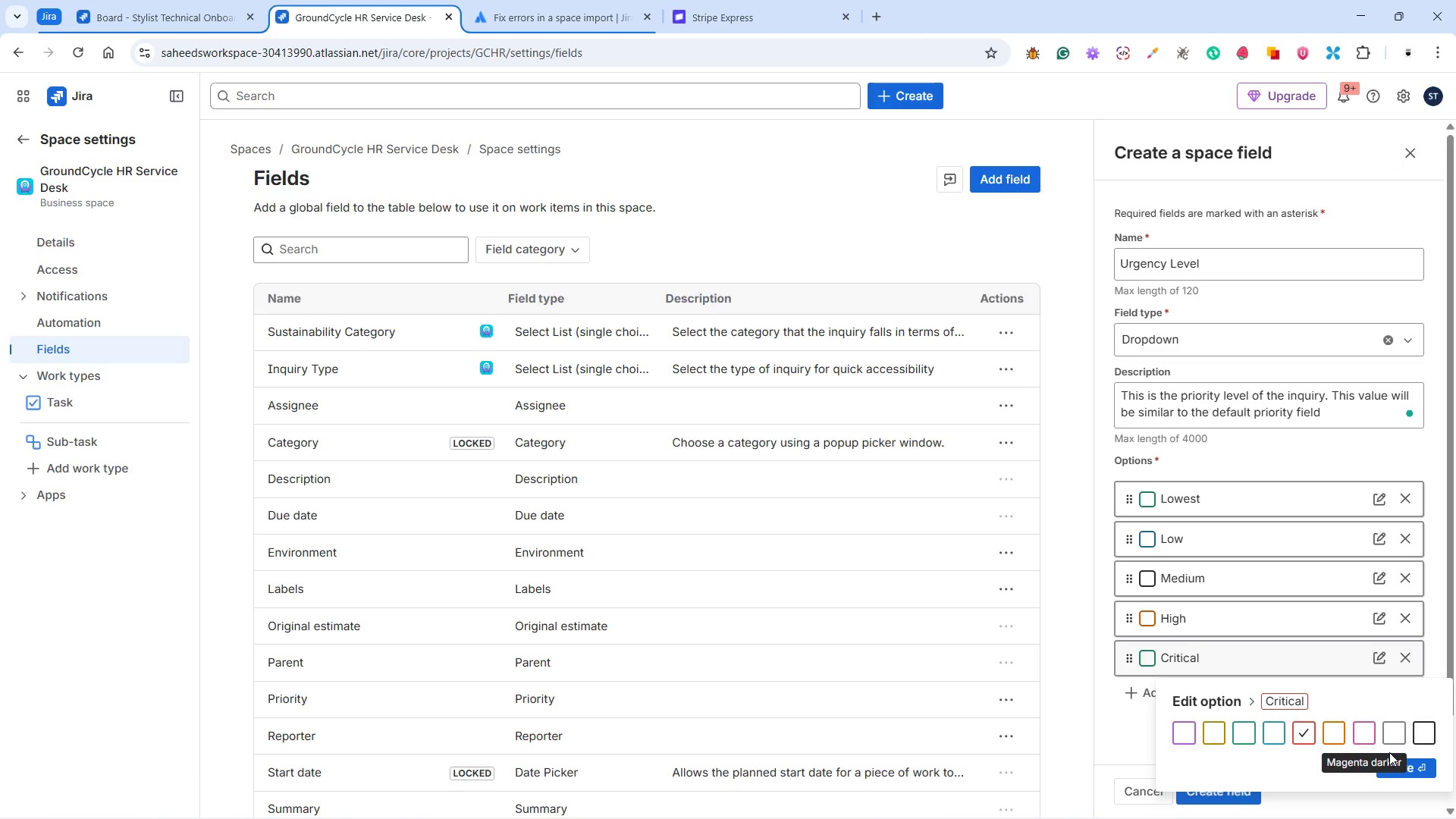 
left_click([1407, 769])
 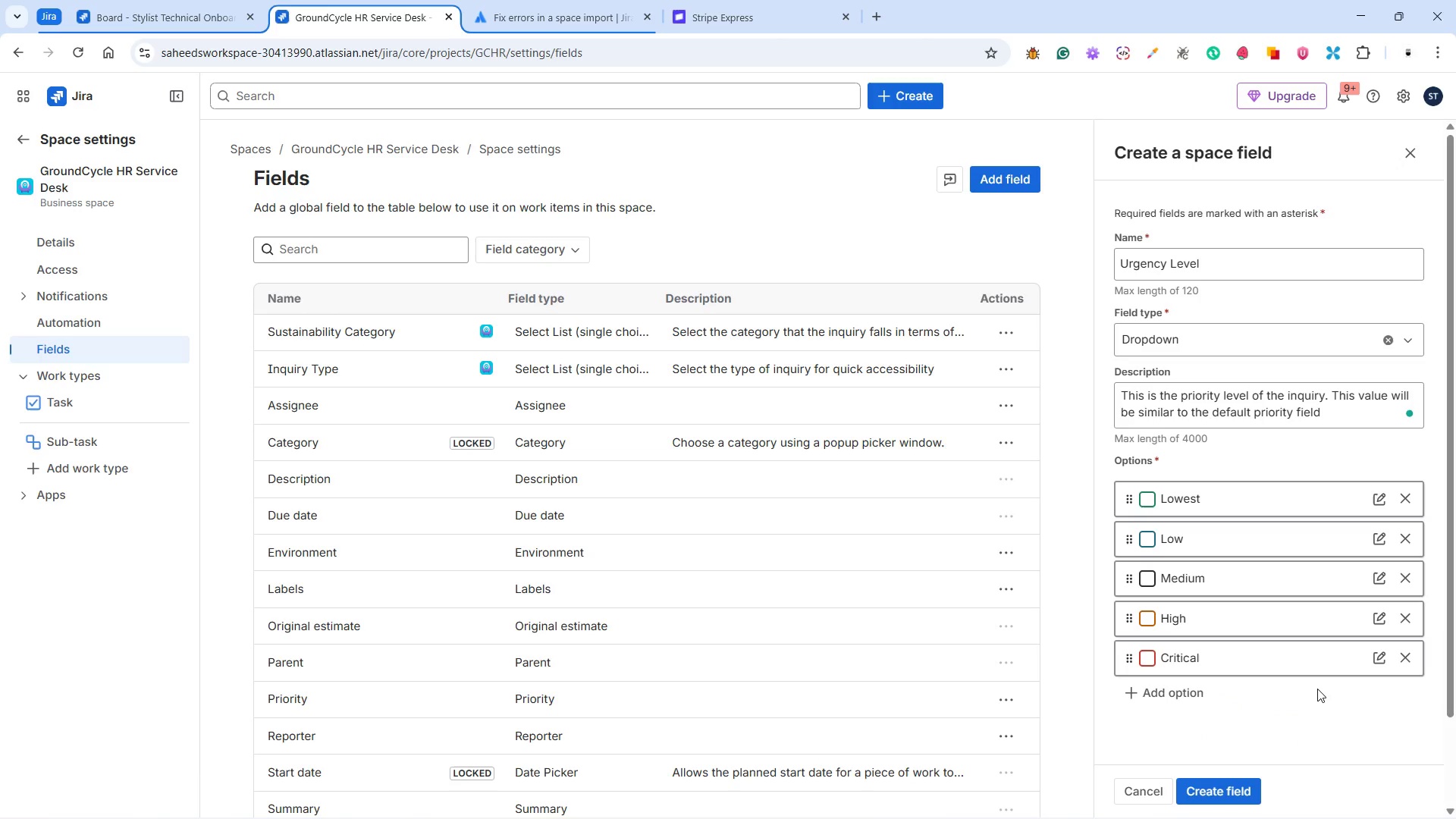 
scroll: coordinate [1317, 689], scroll_direction: down, amount: 2.0
 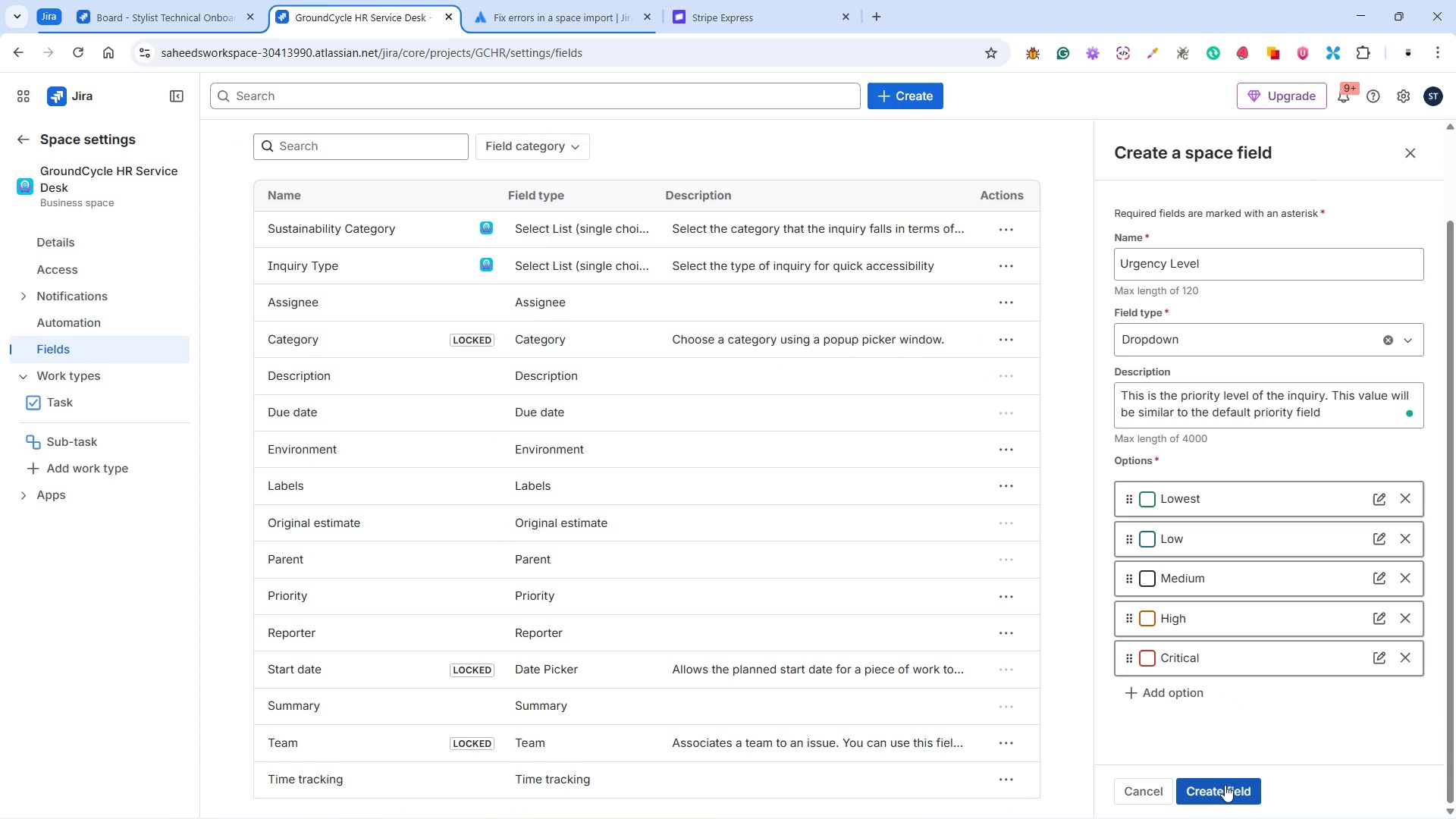 
left_click([1225, 785])
 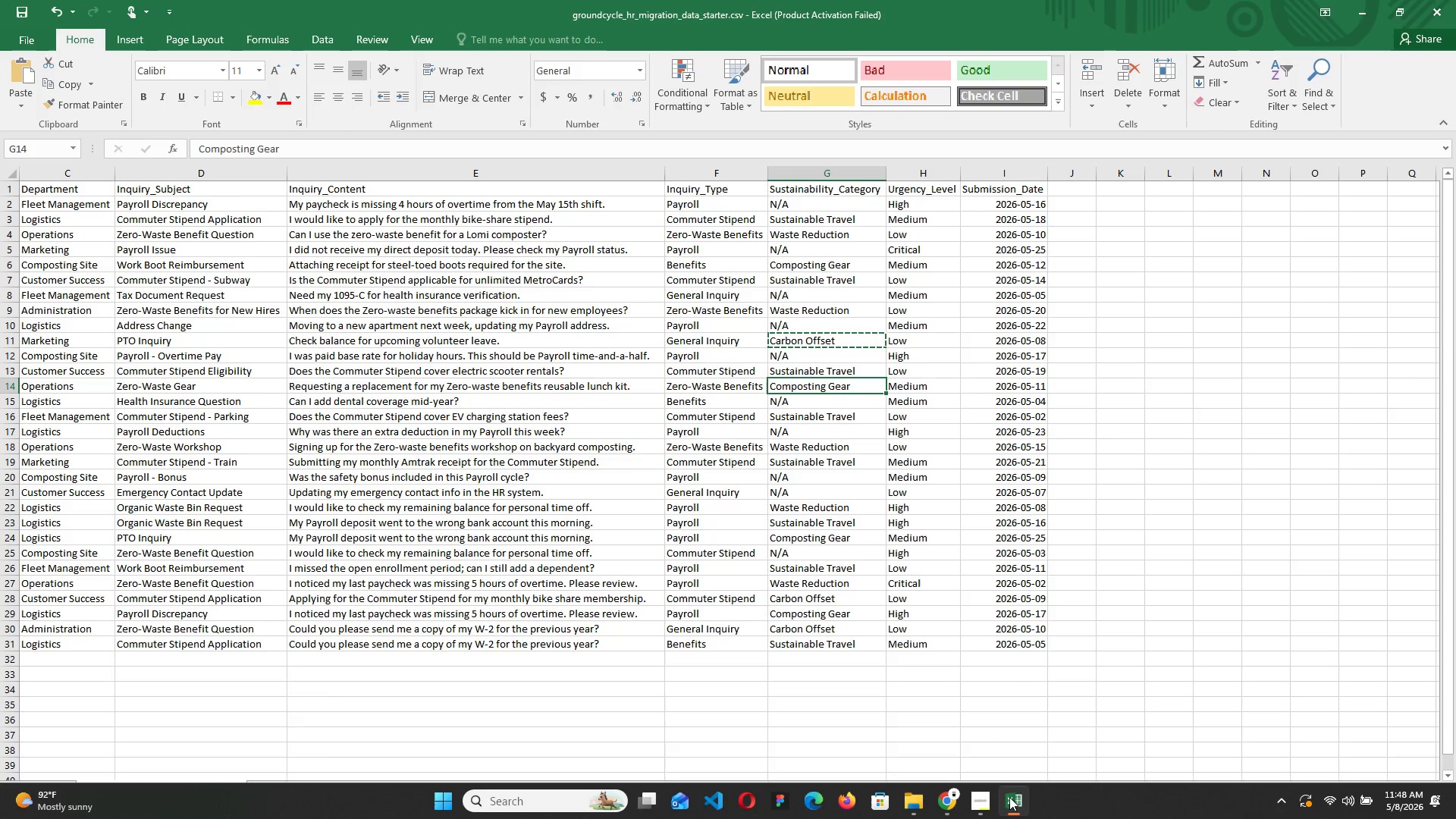 
wait(22.53)
 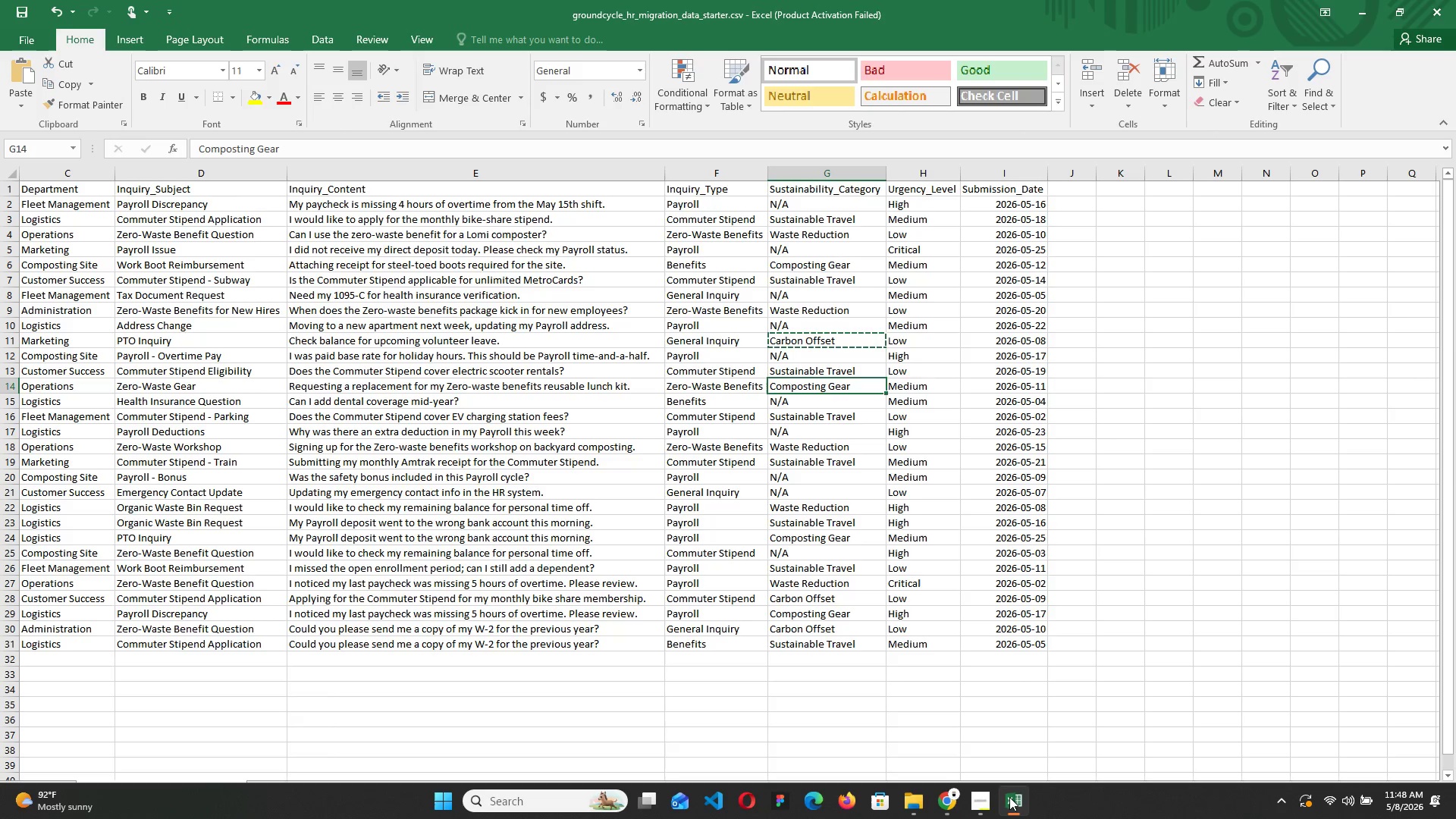 
left_click([1009, 795])
 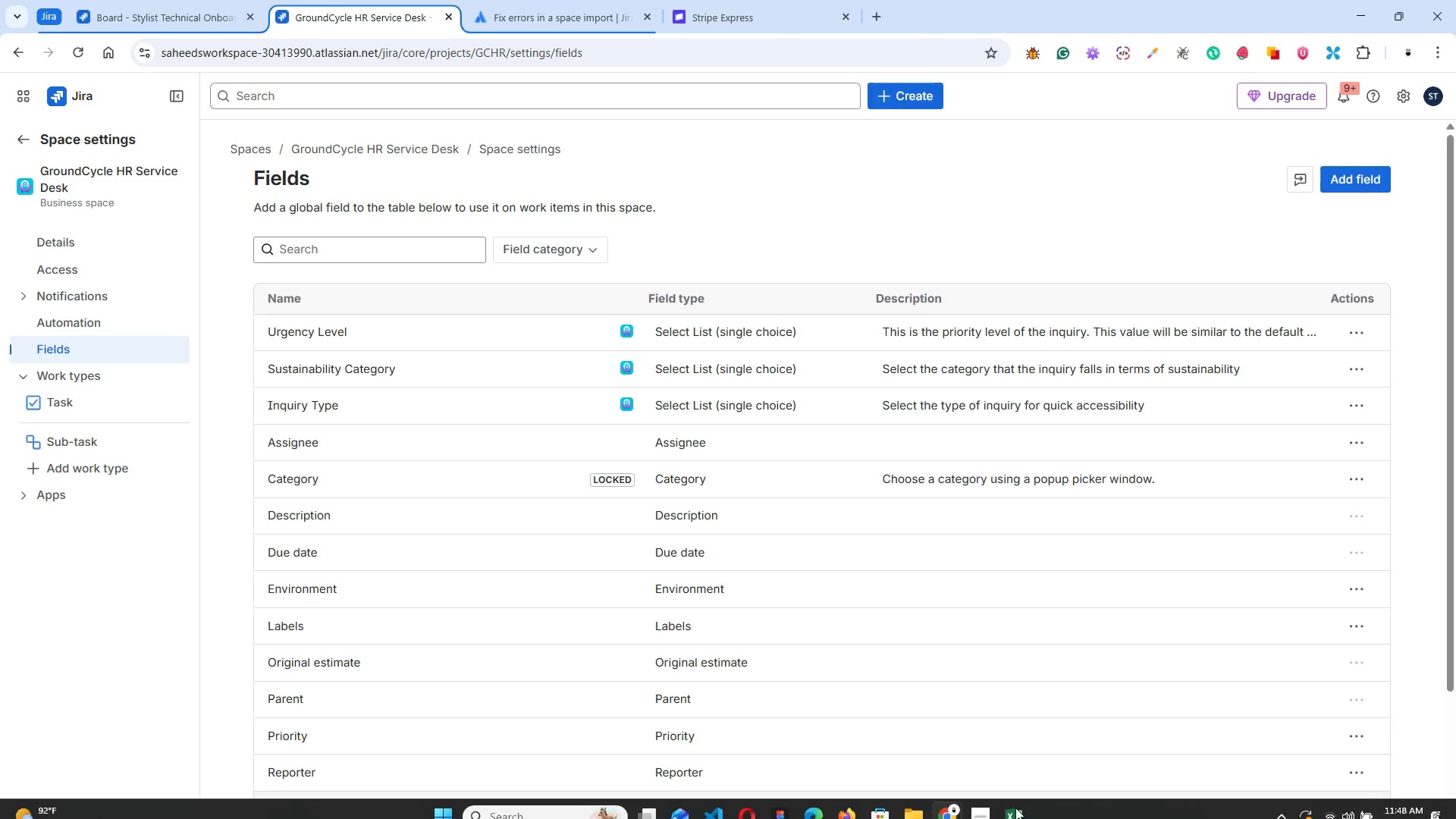 
left_click([1015, 790])
 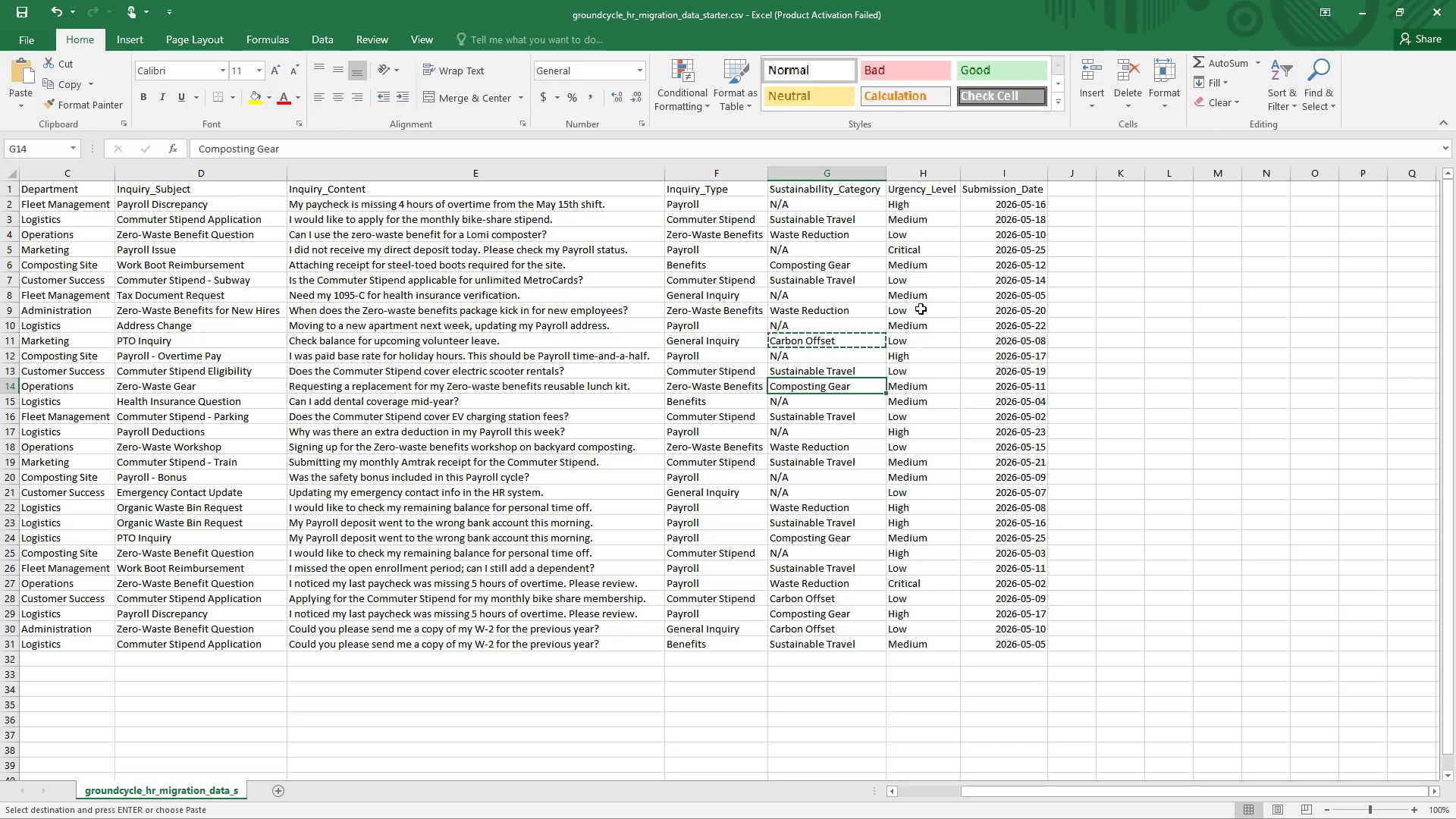 
wait(22.17)
 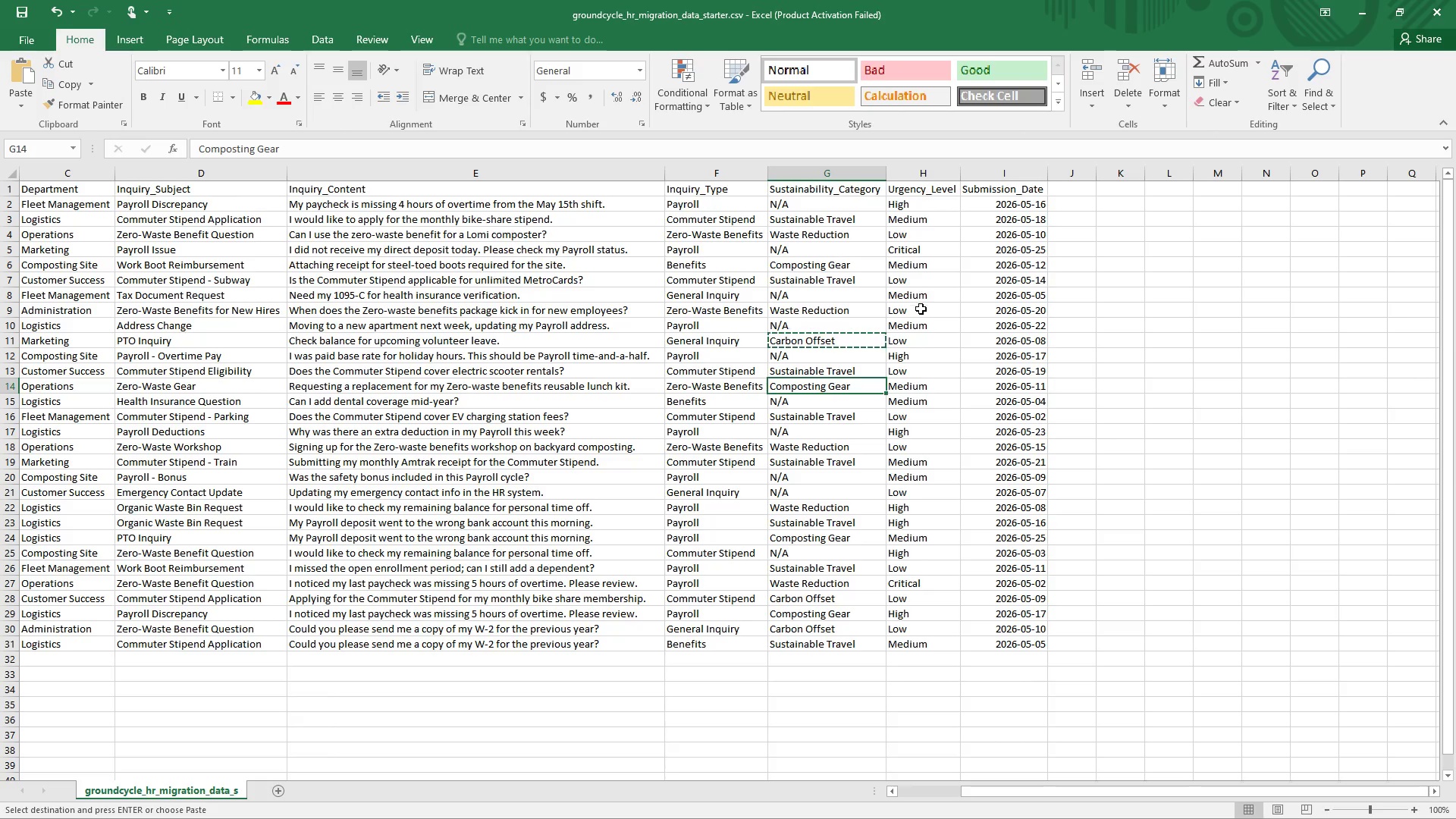 
left_click([1009, 798])
 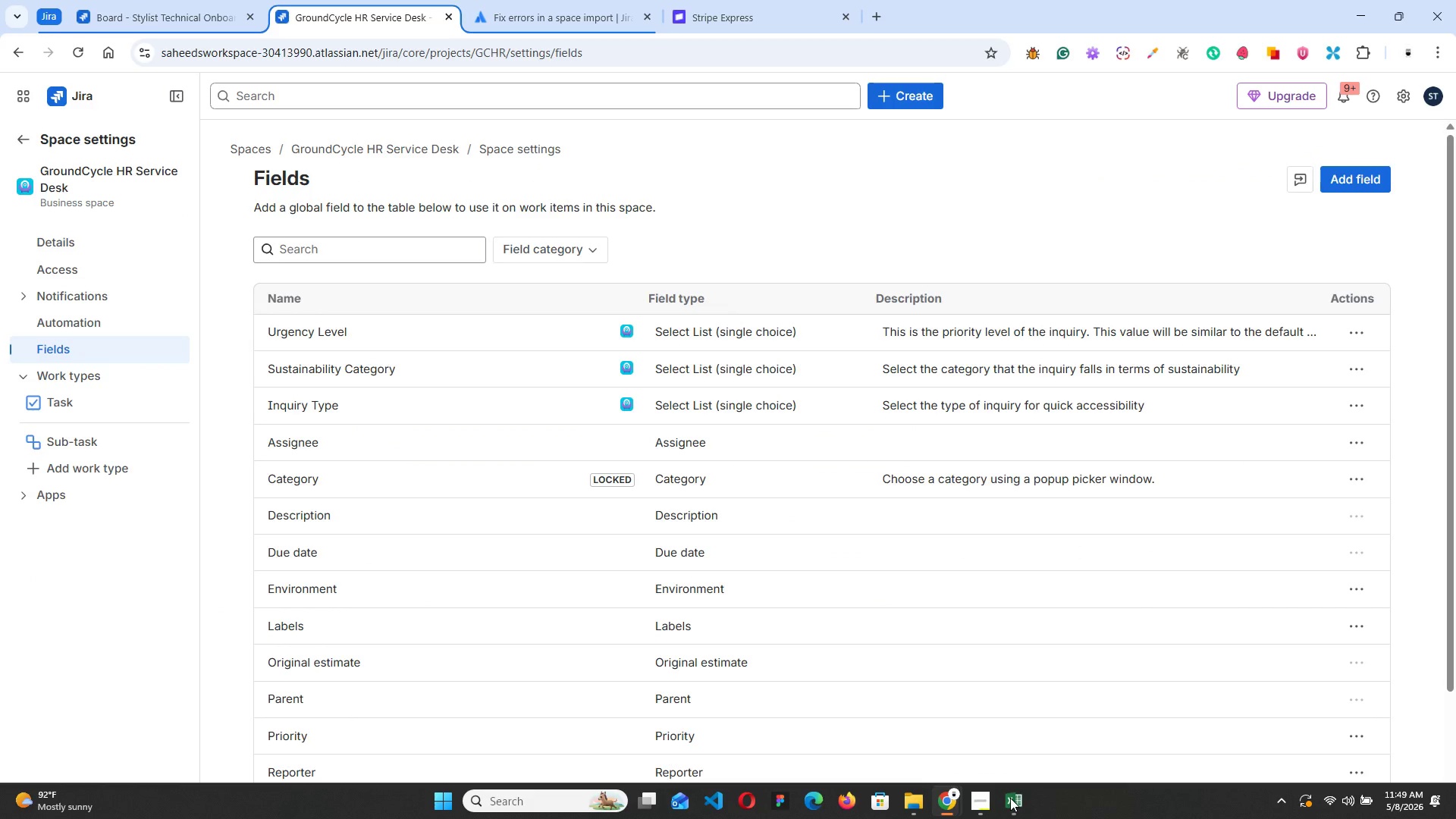 
left_click([1358, 174])
 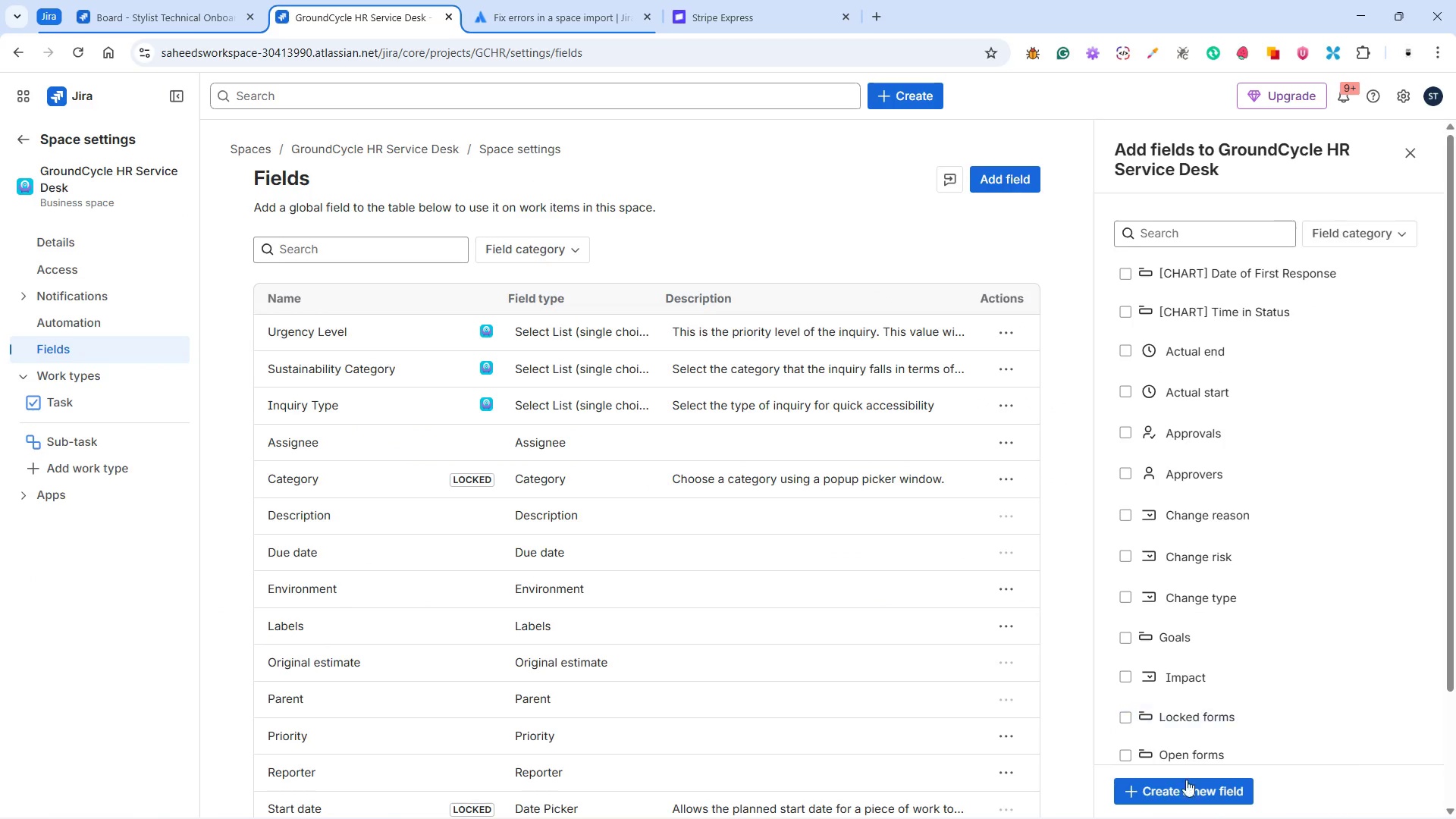 
left_click([1177, 797])
 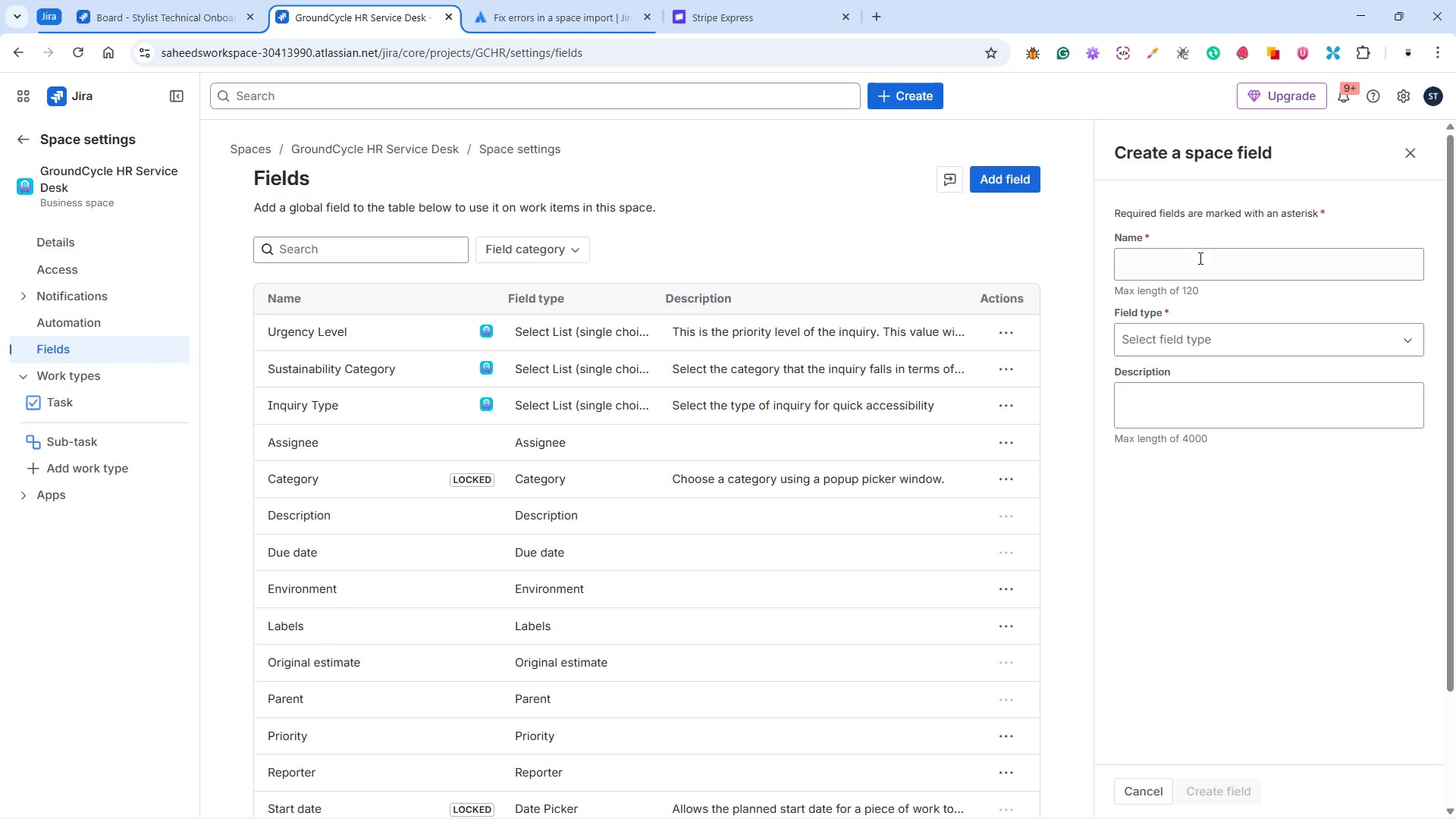 
left_click([1195, 268])
 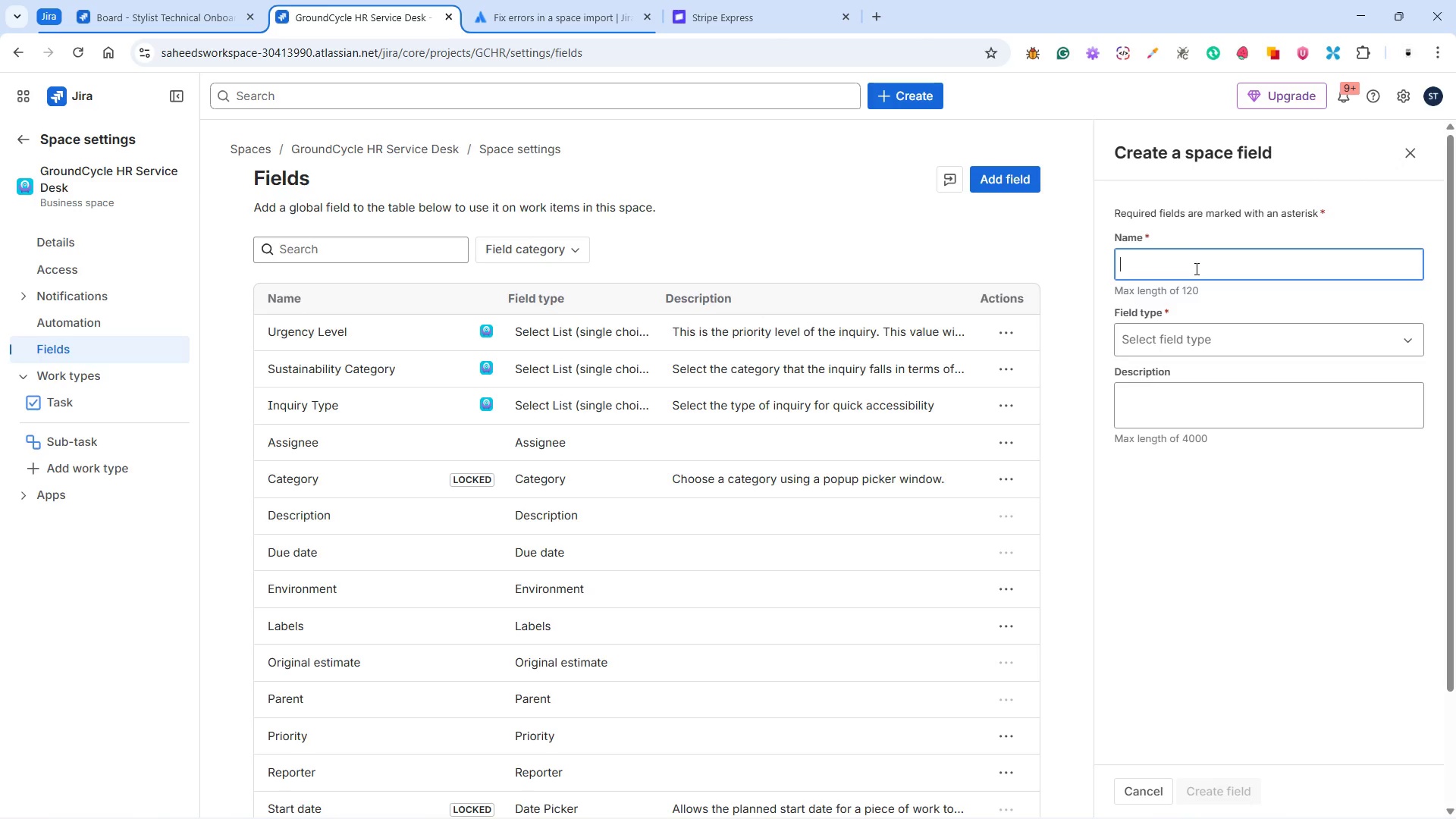 
type(Department)
 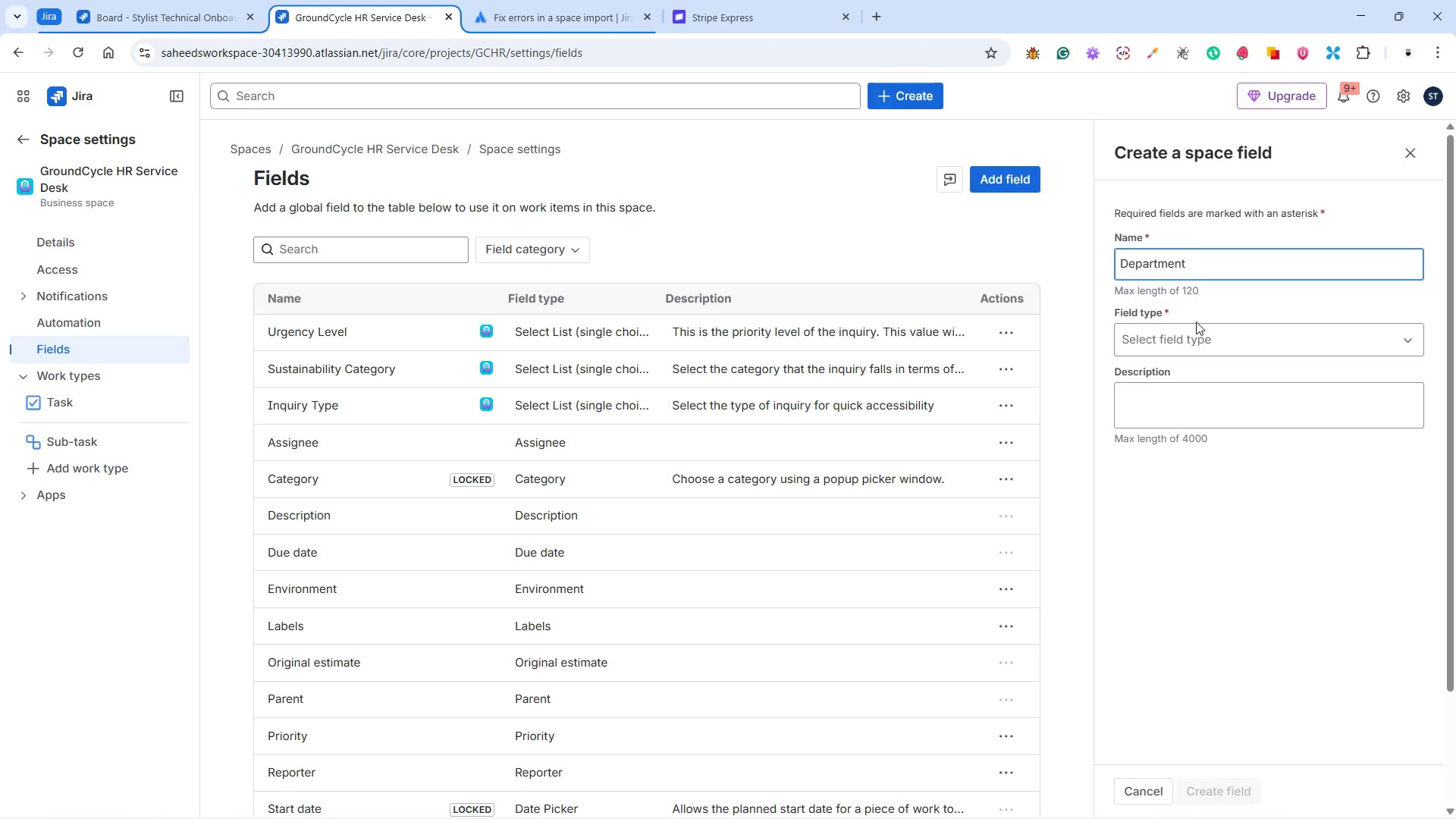 
wait(6.42)
 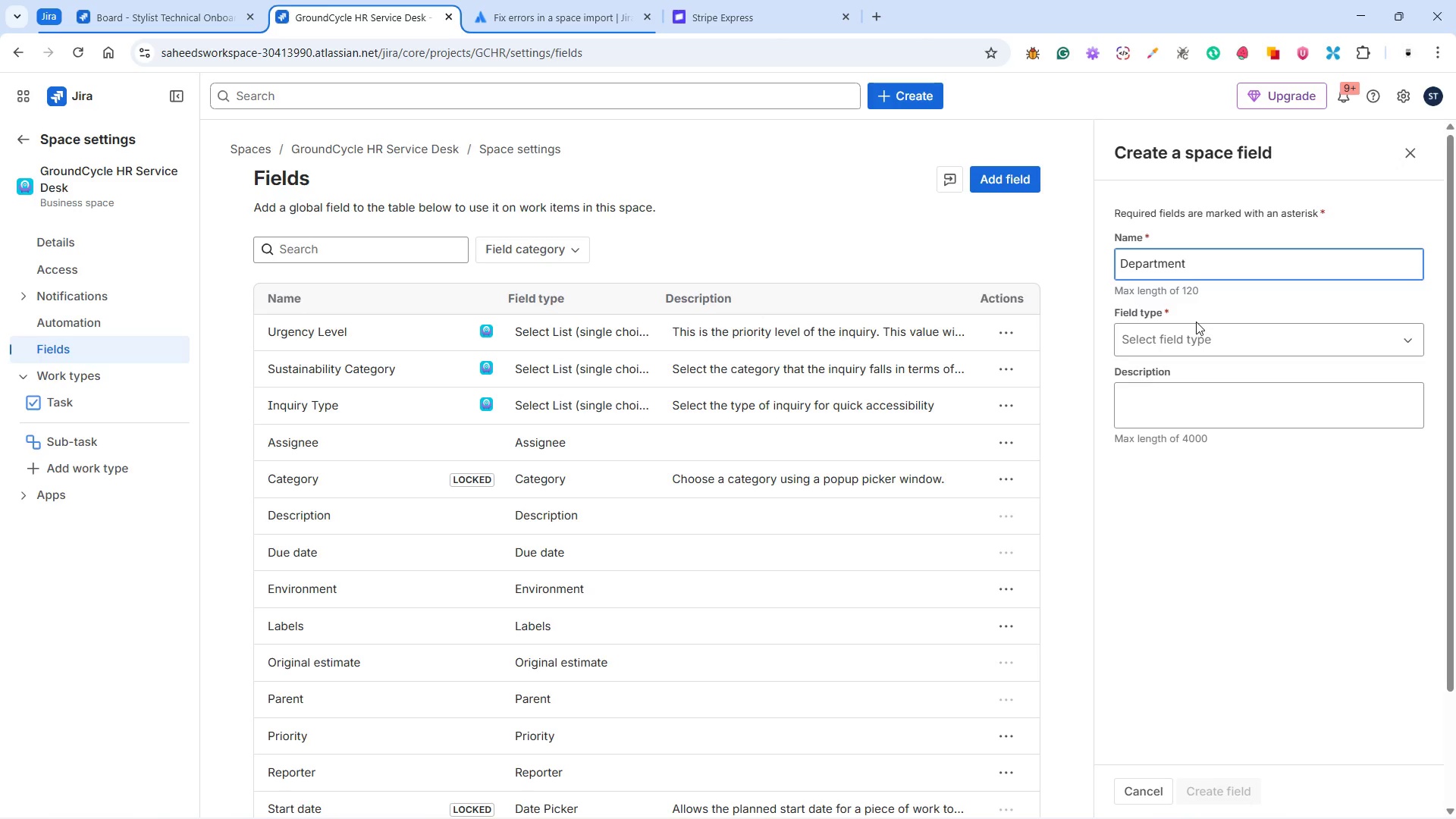 
left_click([1203, 353])
 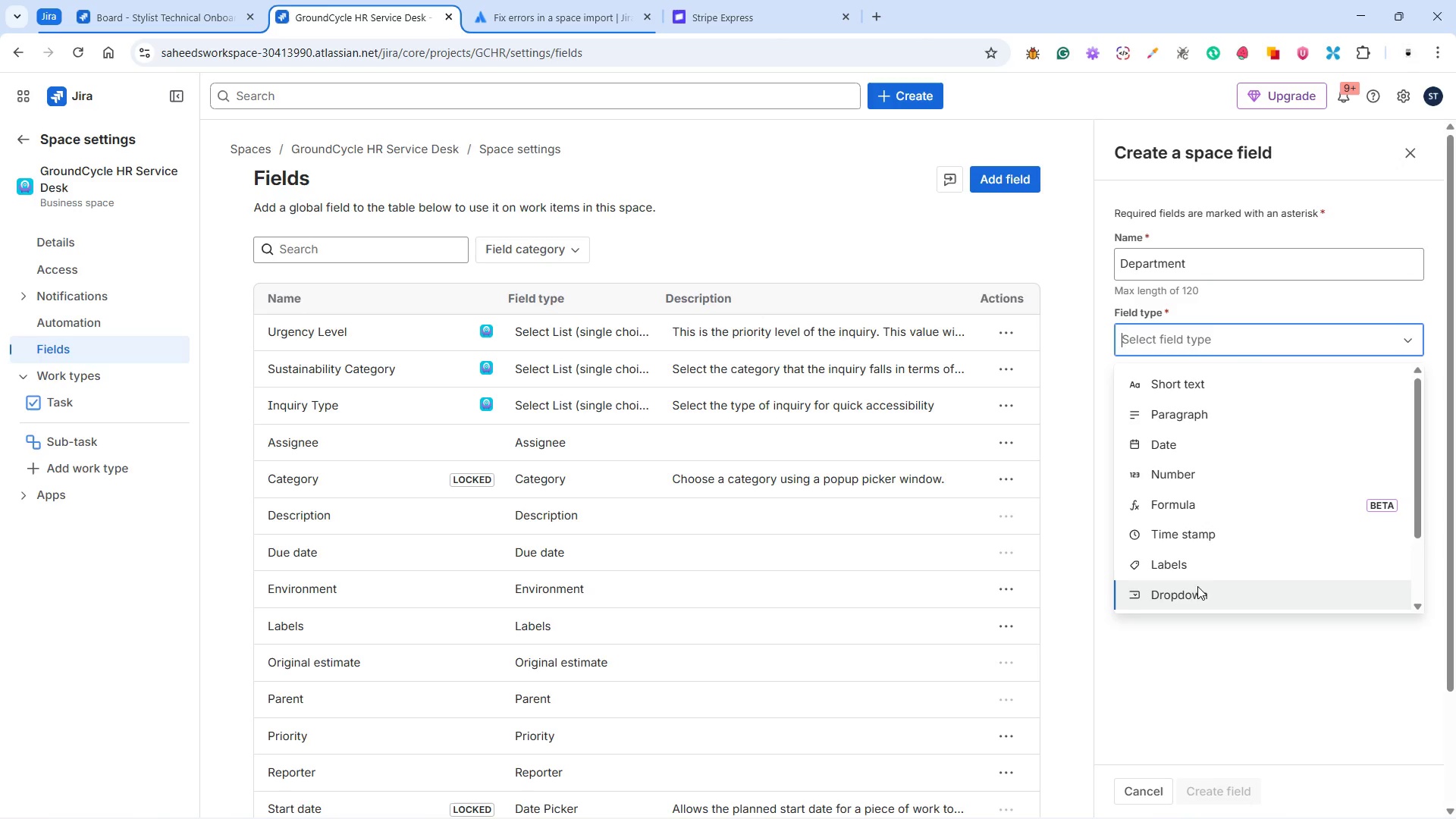 
left_click([1197, 591])
 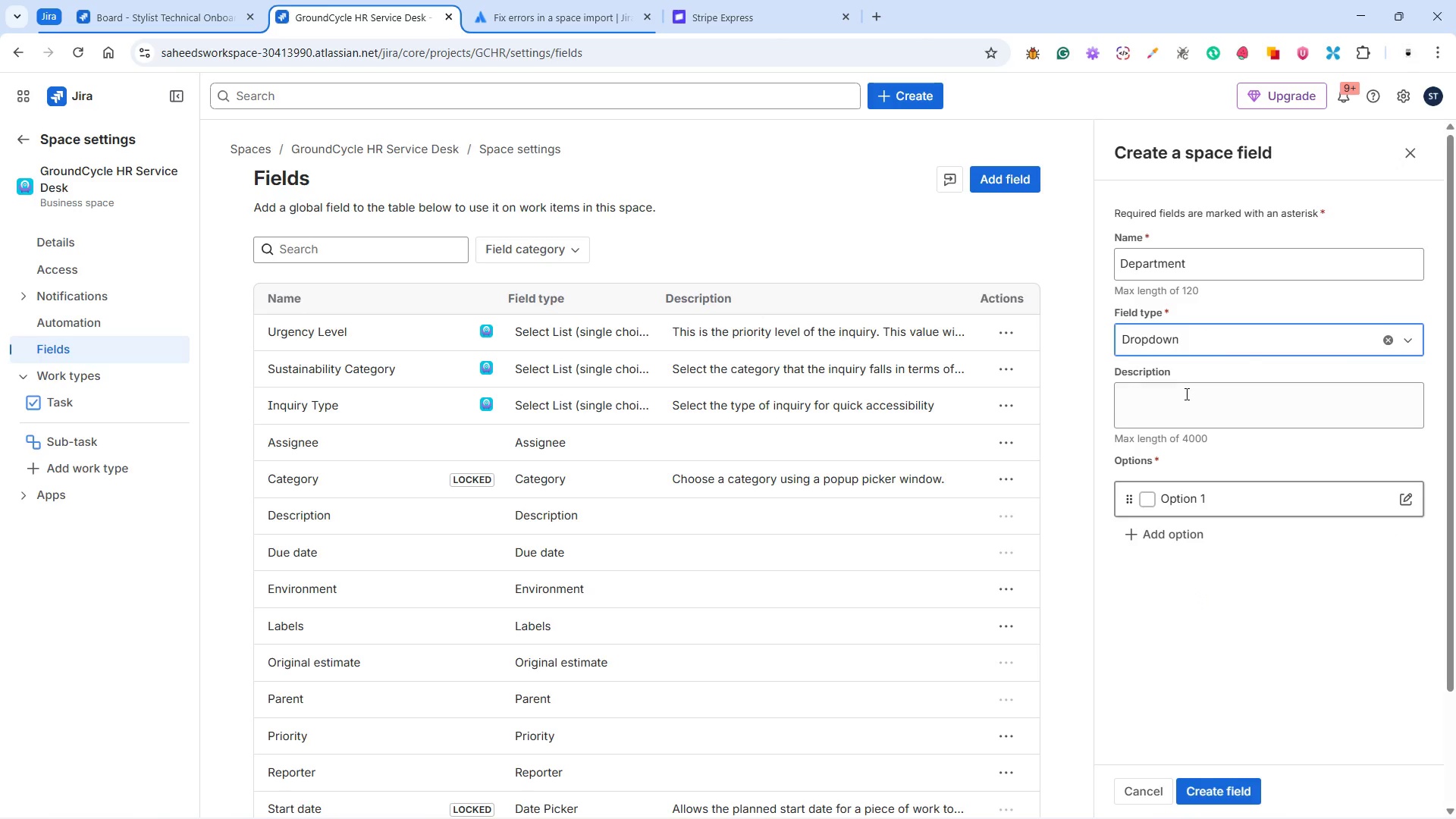 
left_click([1185, 425])
 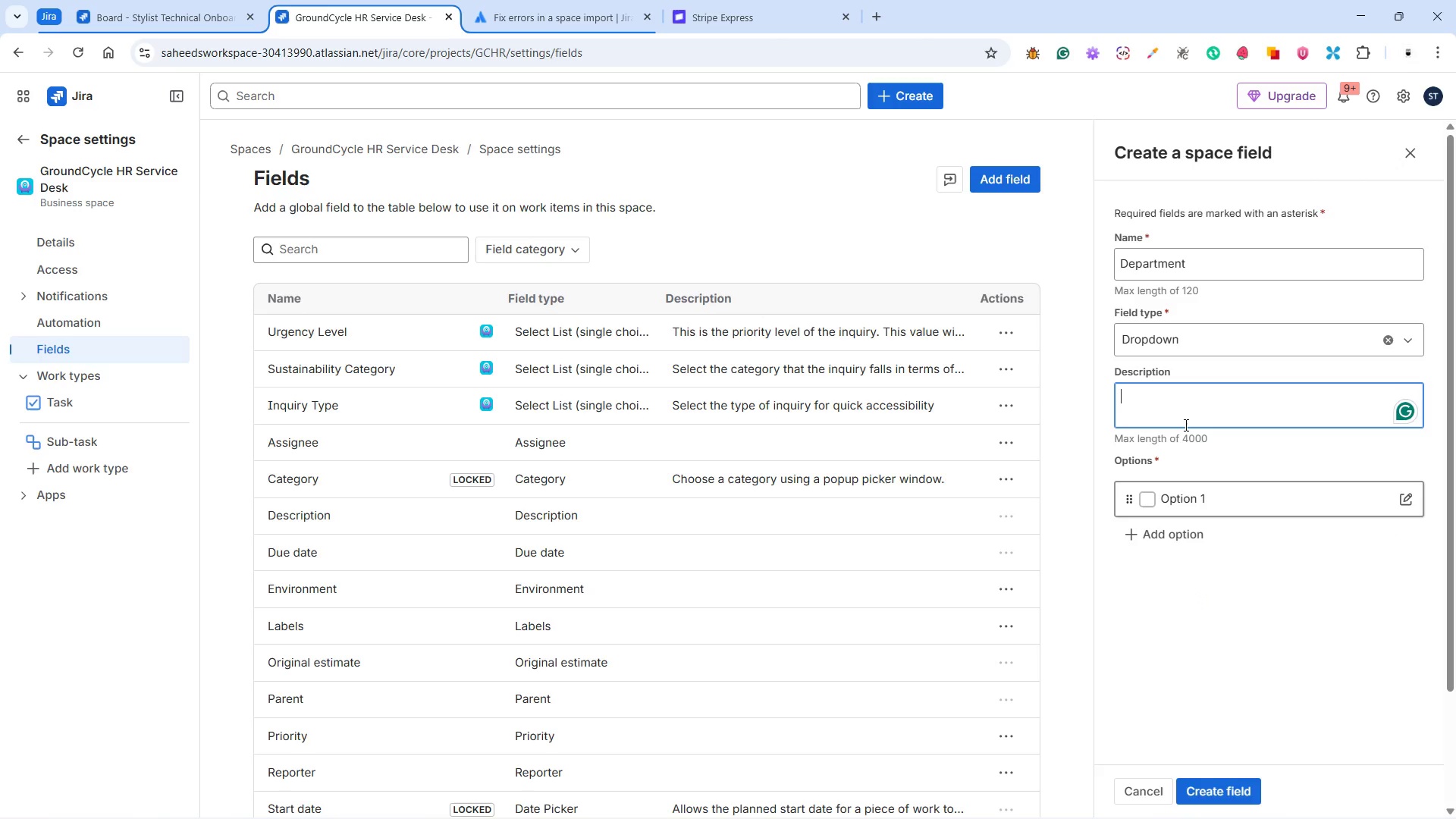 
type(Select )
 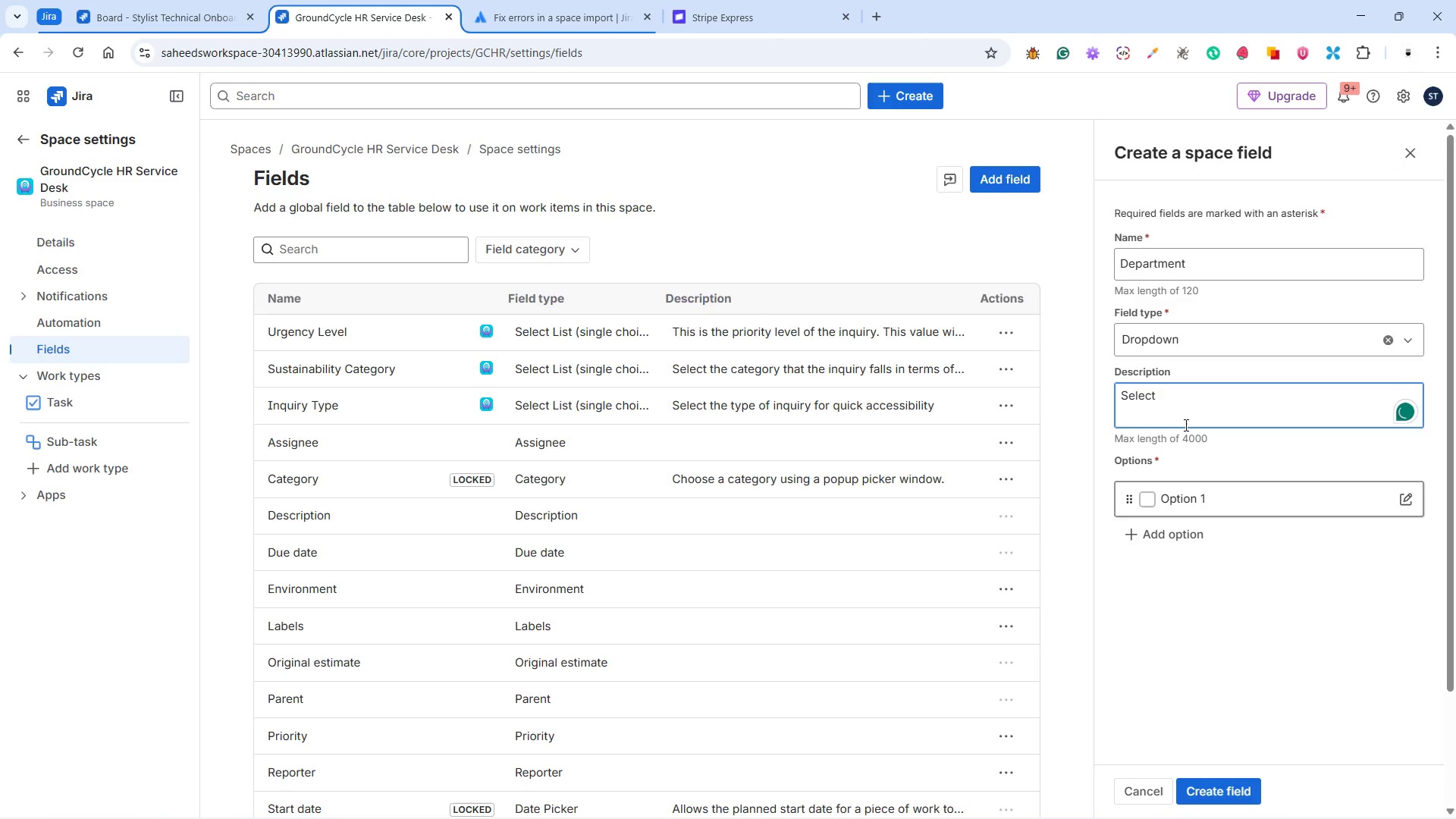 
type(the department of )
 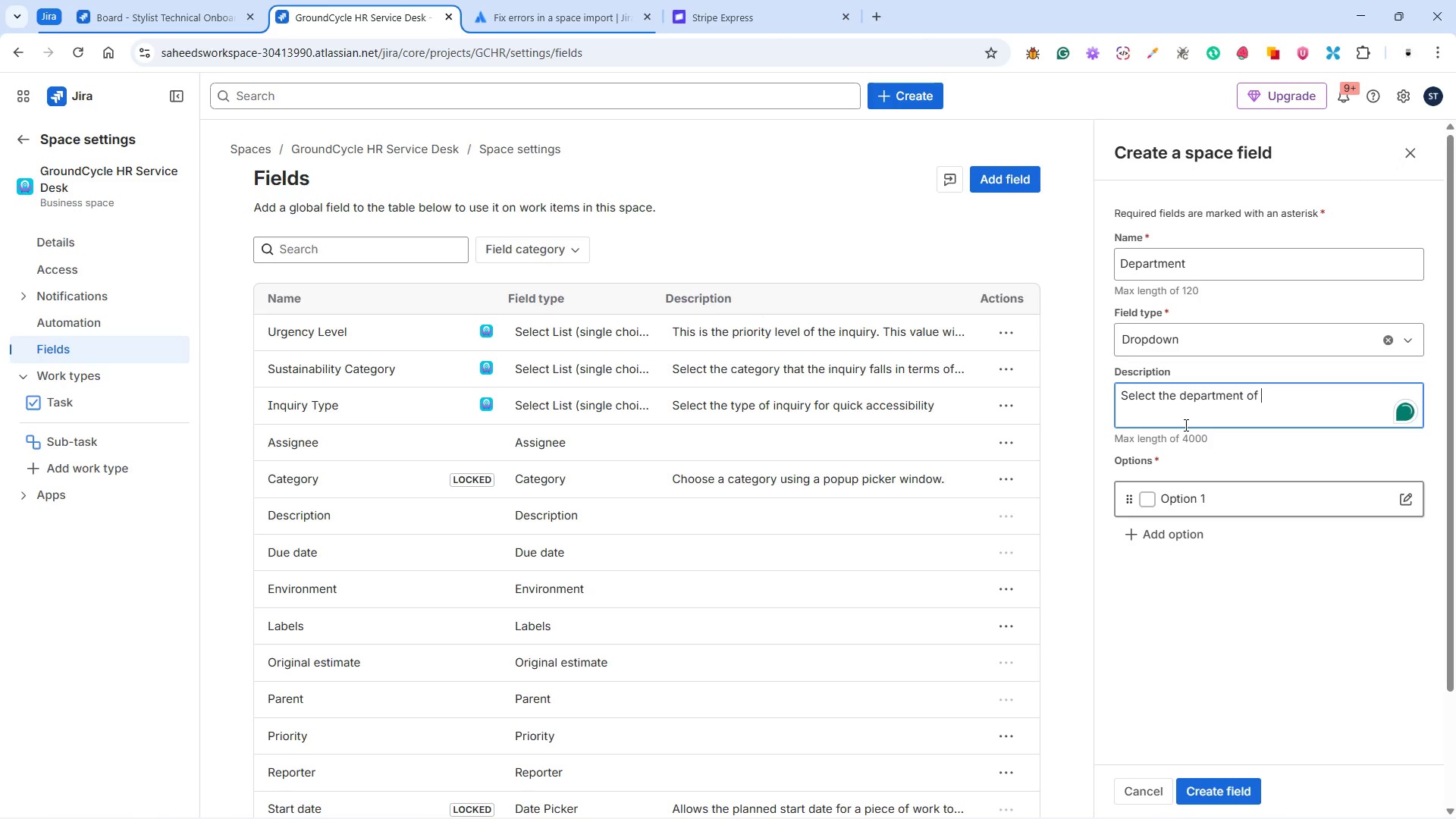 
type(the )
 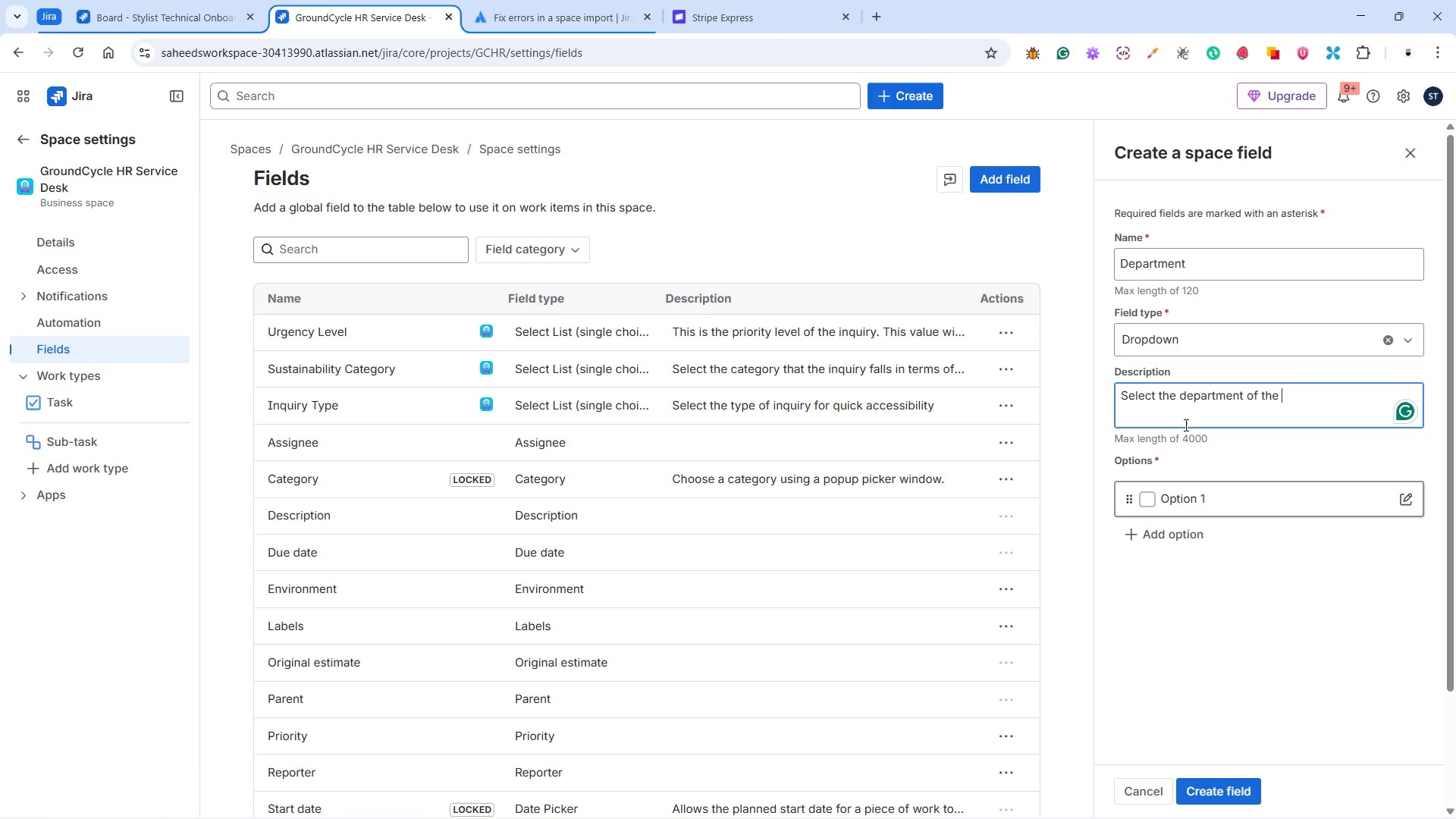 
wait(7.12)
 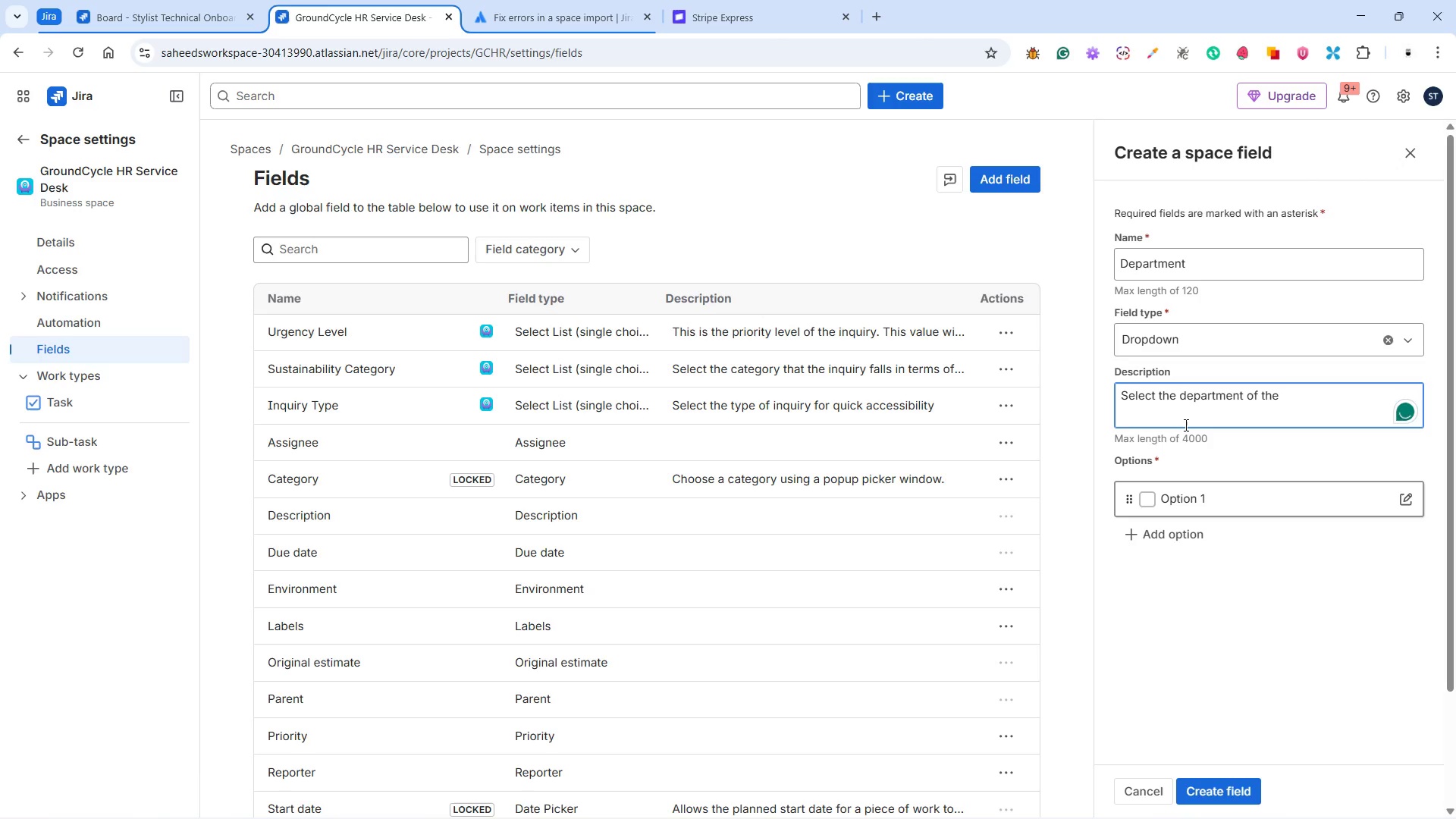 
type(inquiry. This will help )
 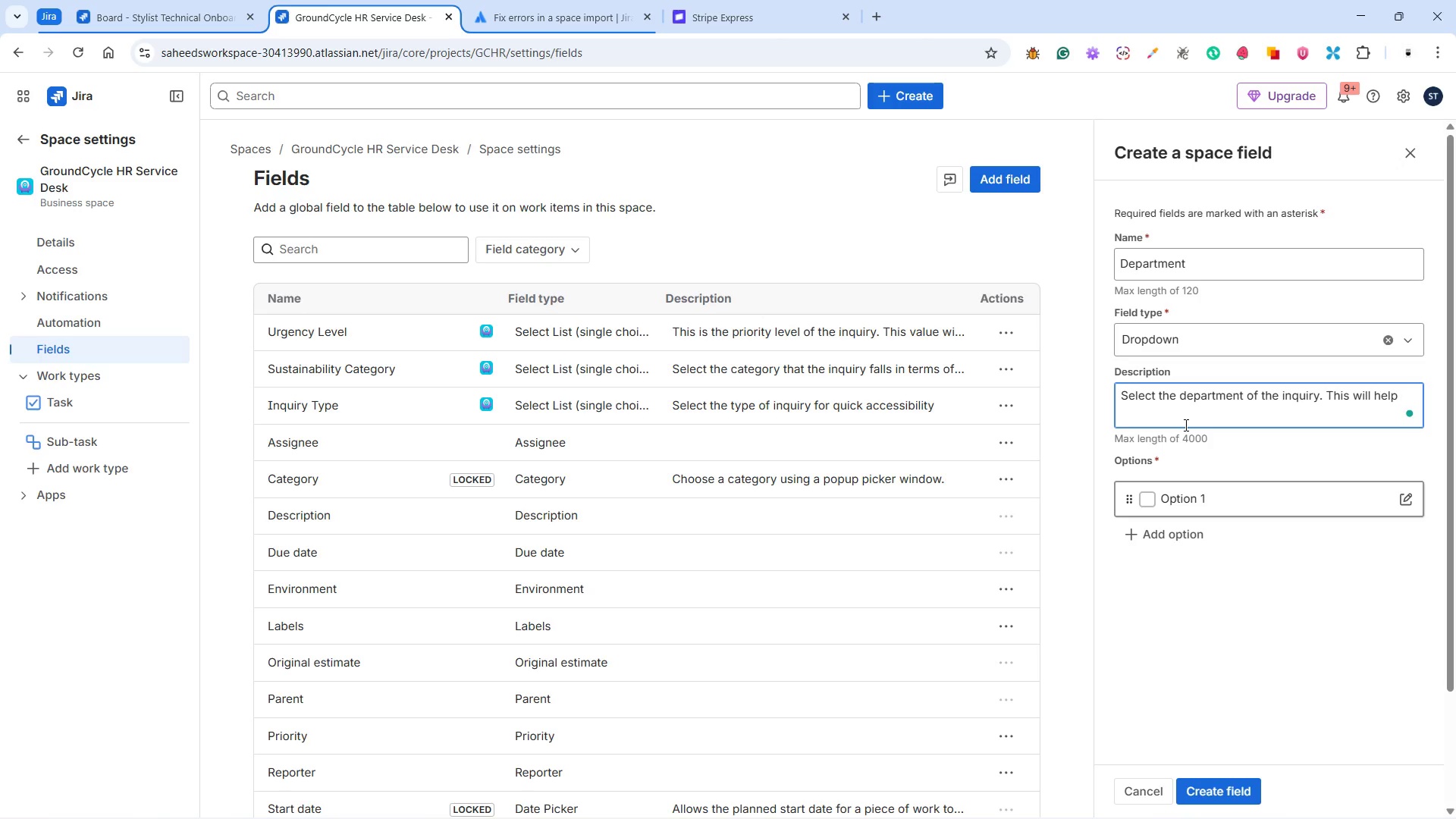 
wait(11.06)
 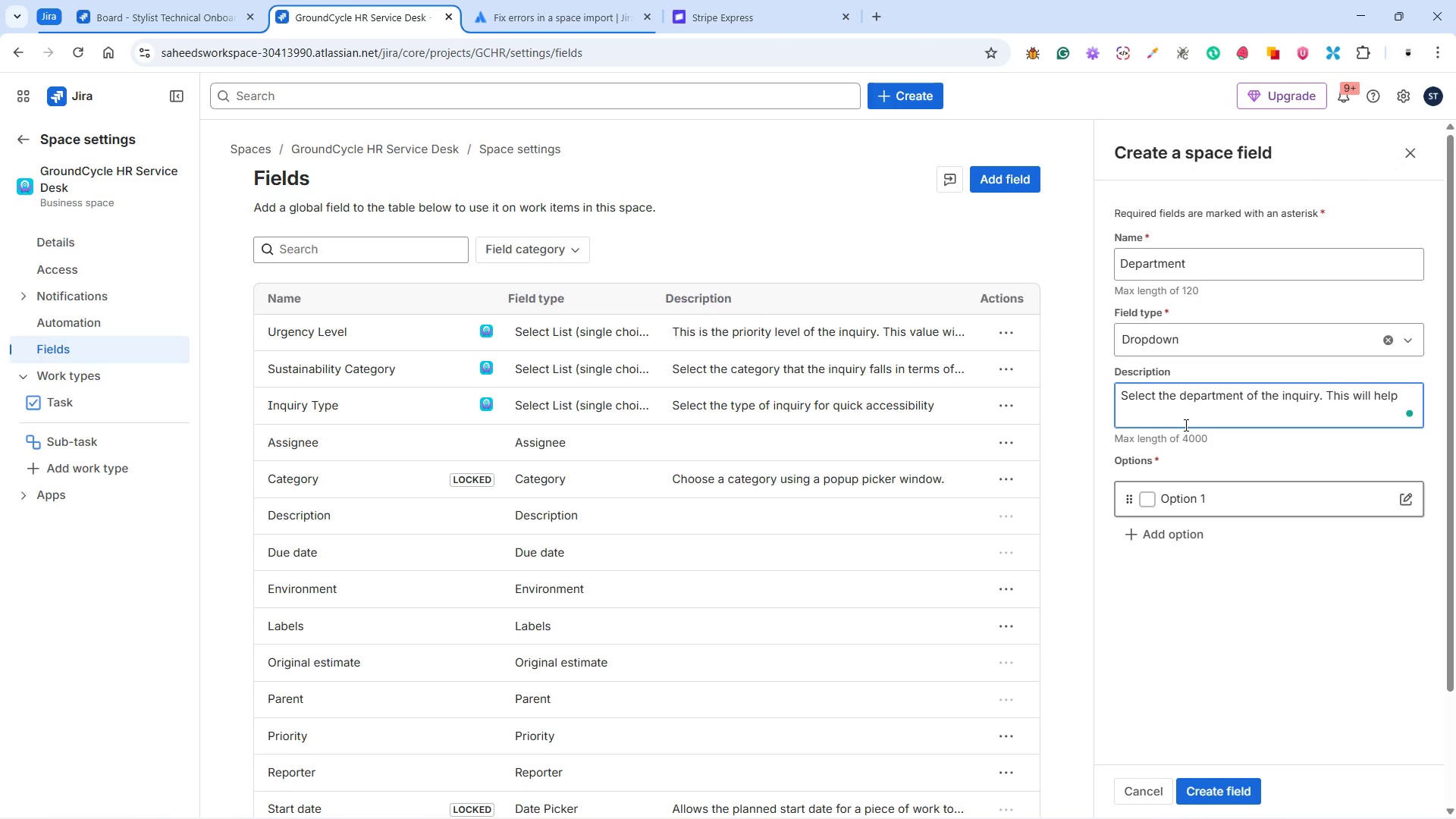 
type(distribute th)
 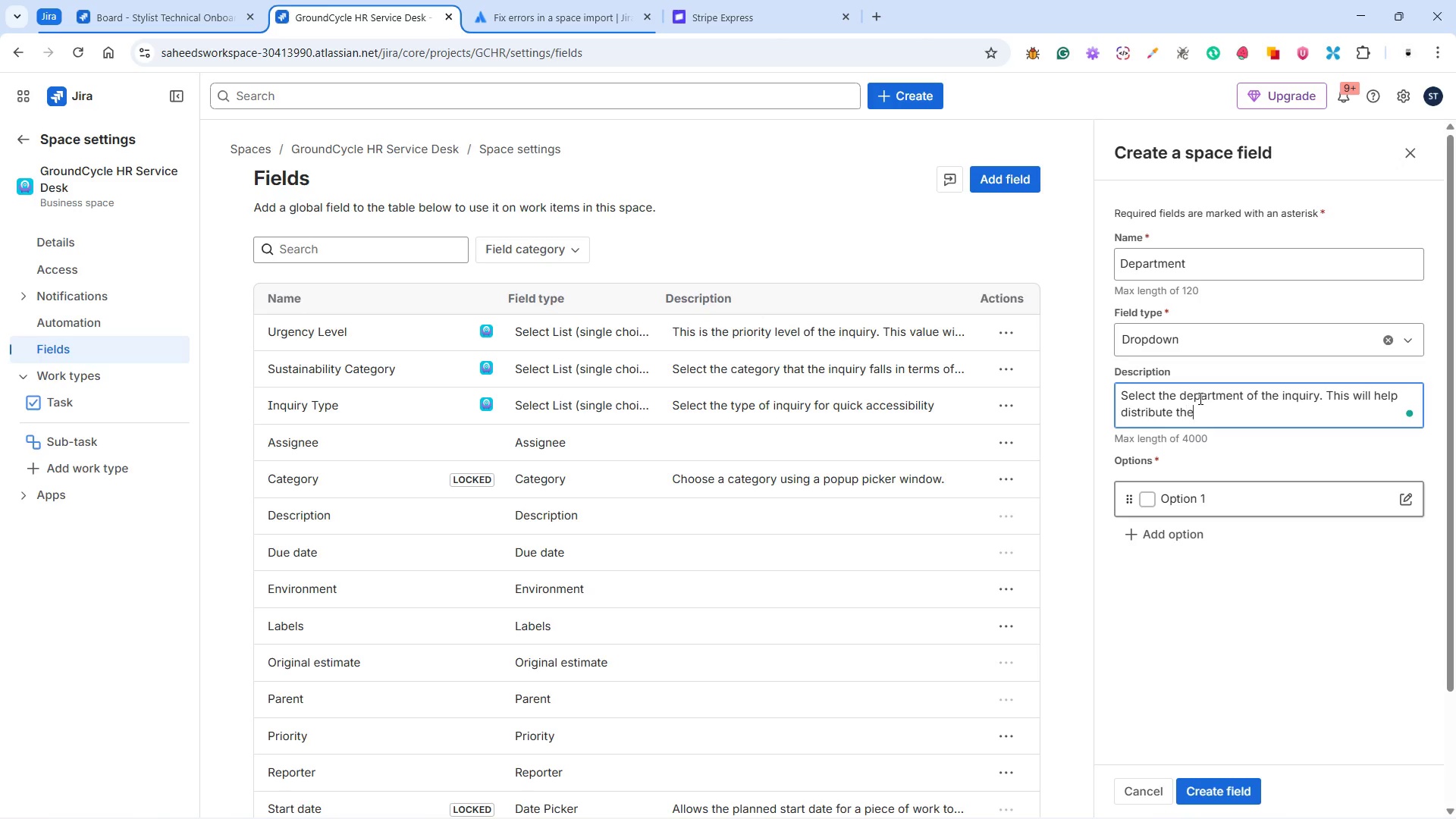 
type(e queries to the appropriate departmental admin)
 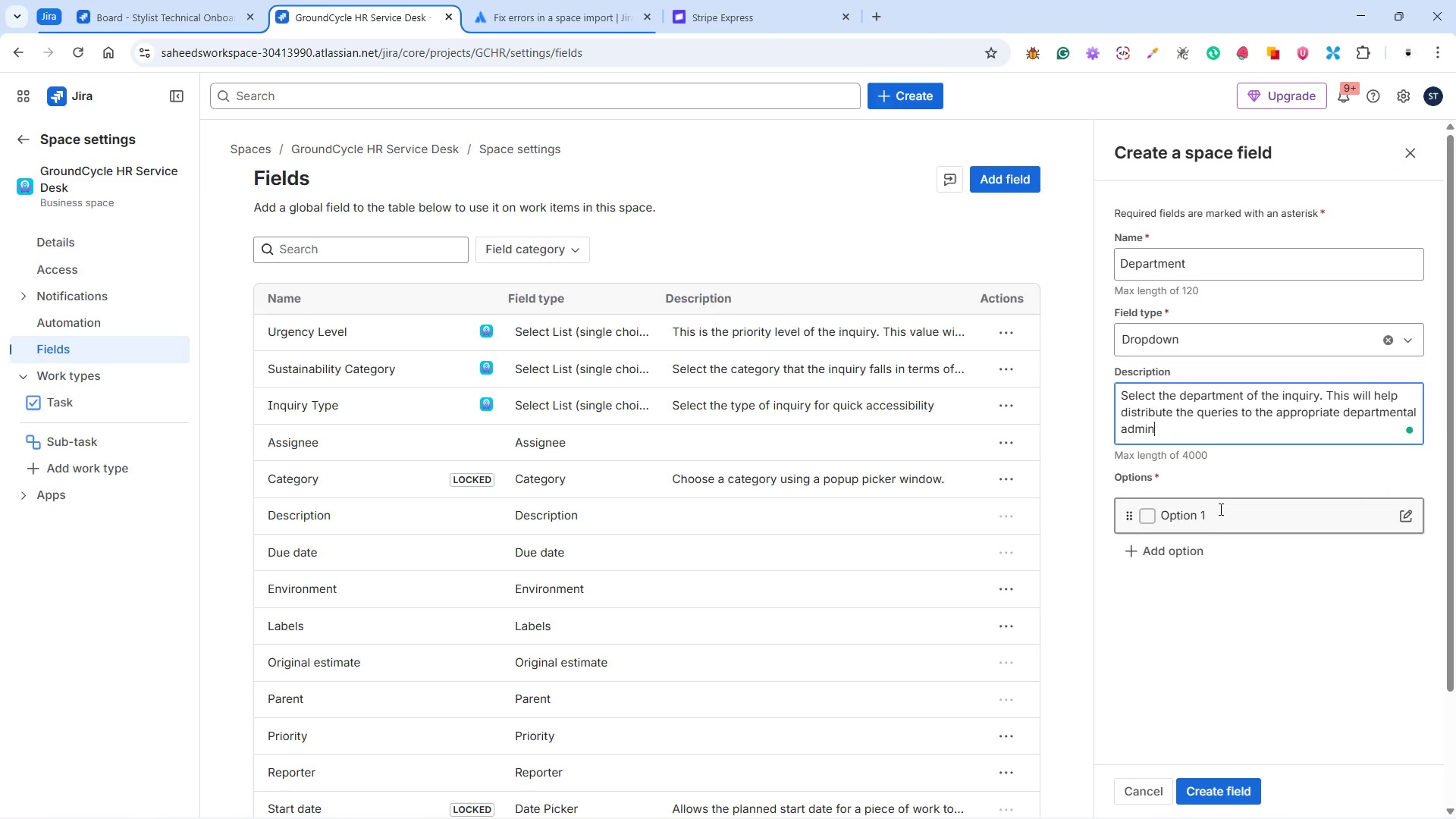 
left_click([1207, 517])
 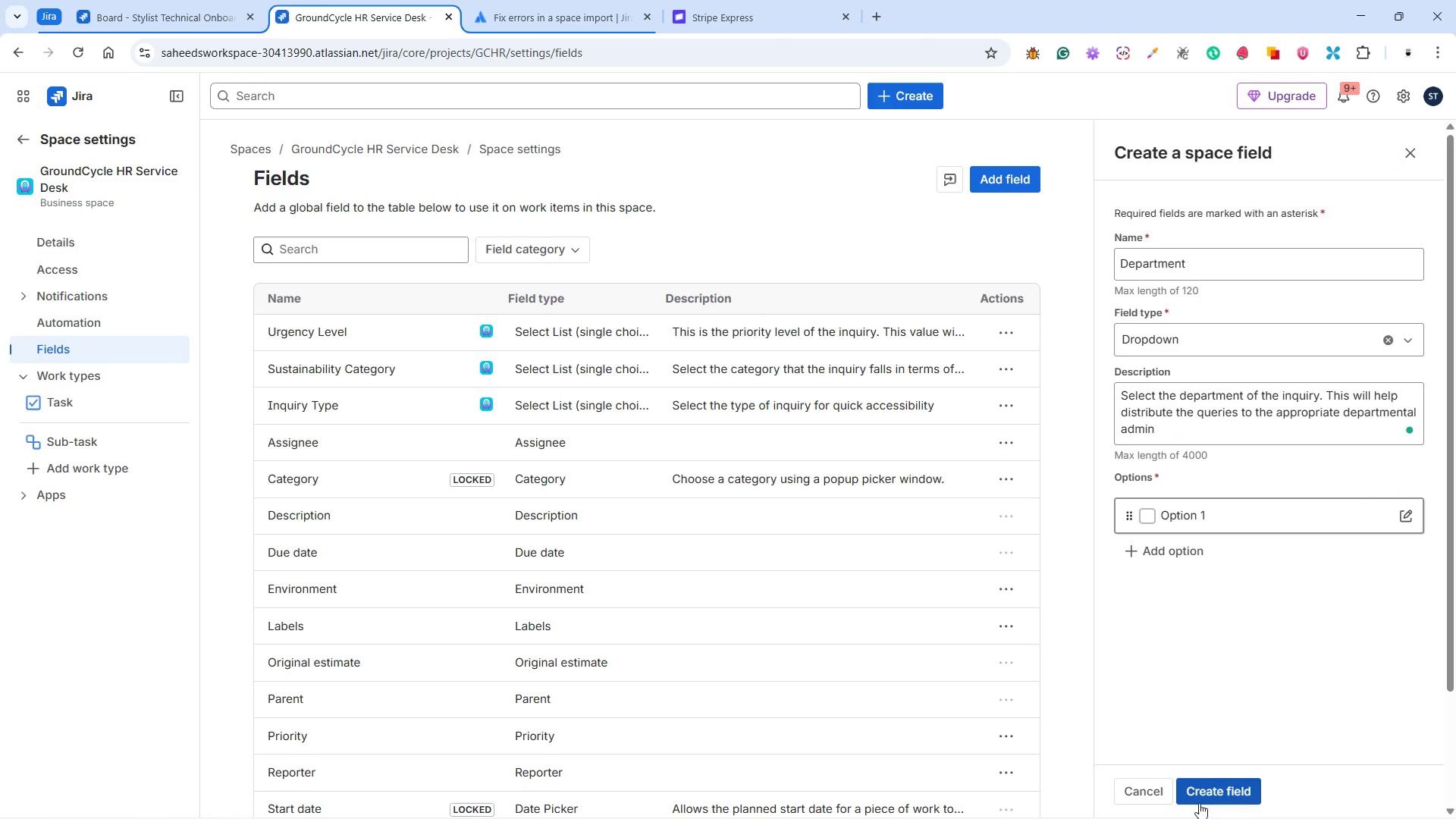 
key(Alt+Tab)
 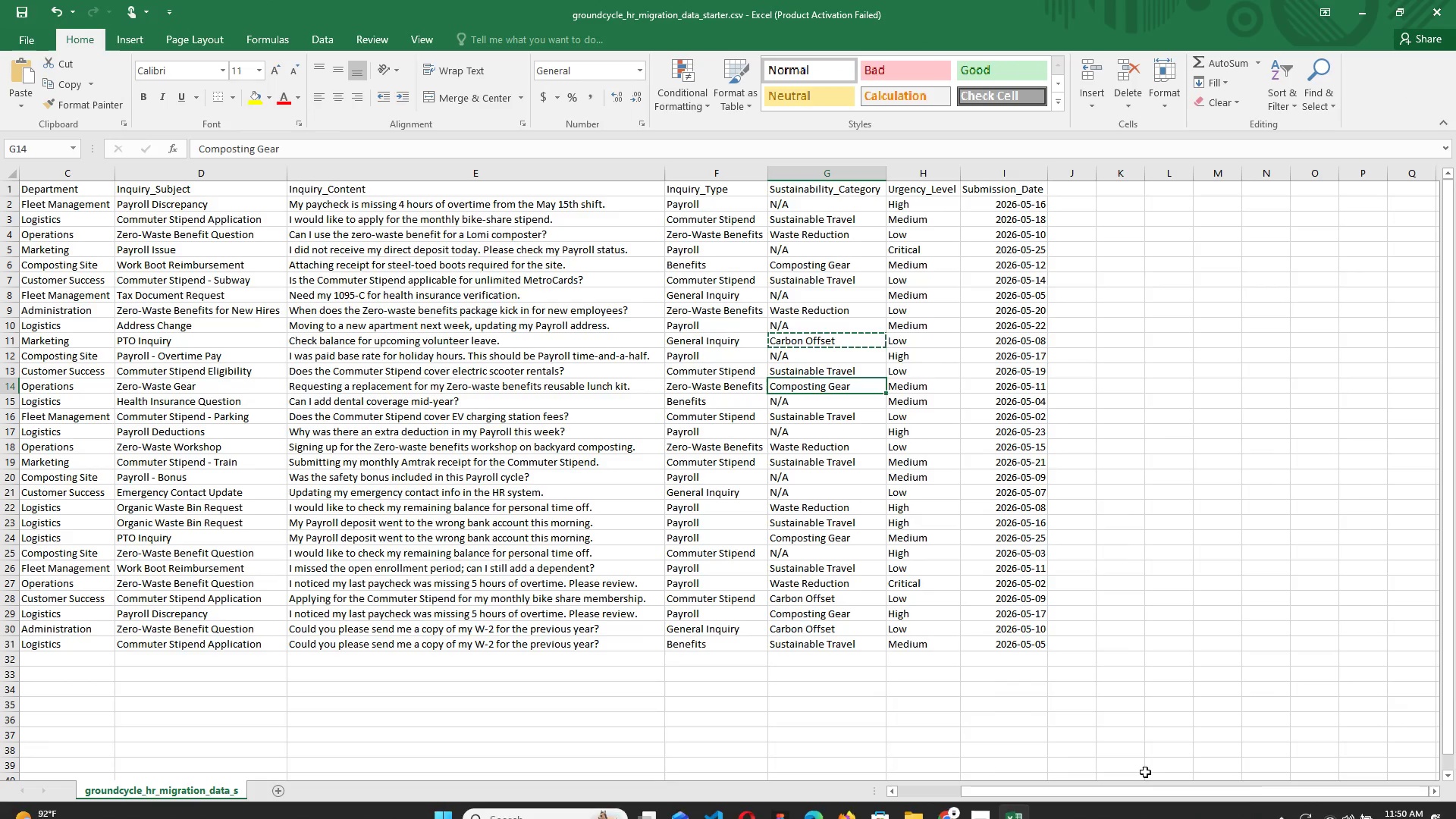 
key(Alt+AltLeft)
 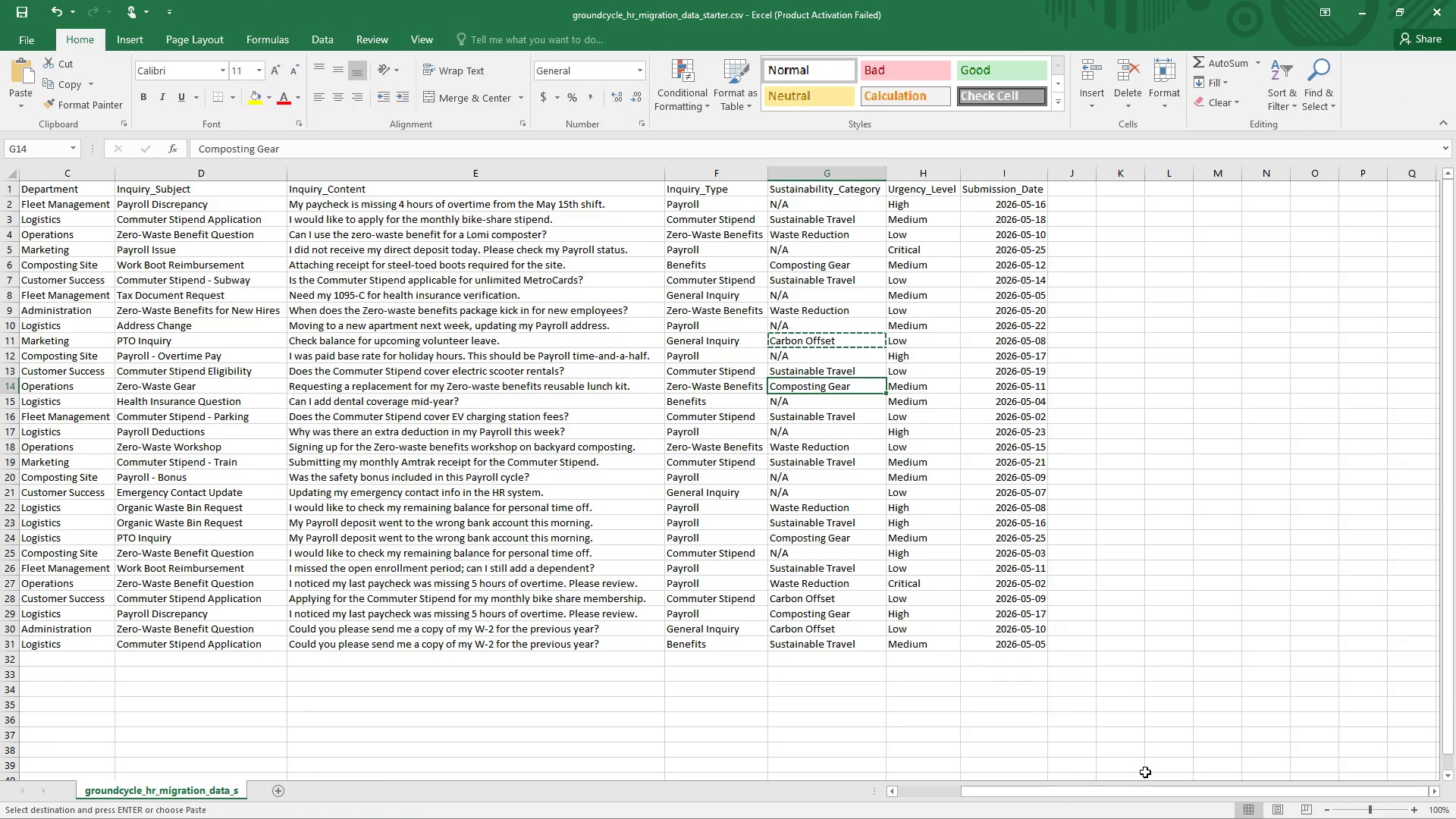 
key(Tab)
key(Backspace)
key(Backspace)
key(Backspace)
key(Backspace)
key(Backspace)
key(Backspace)
key(Backspace)
key(Backspace)
type(Logistics)
key(Tab)
 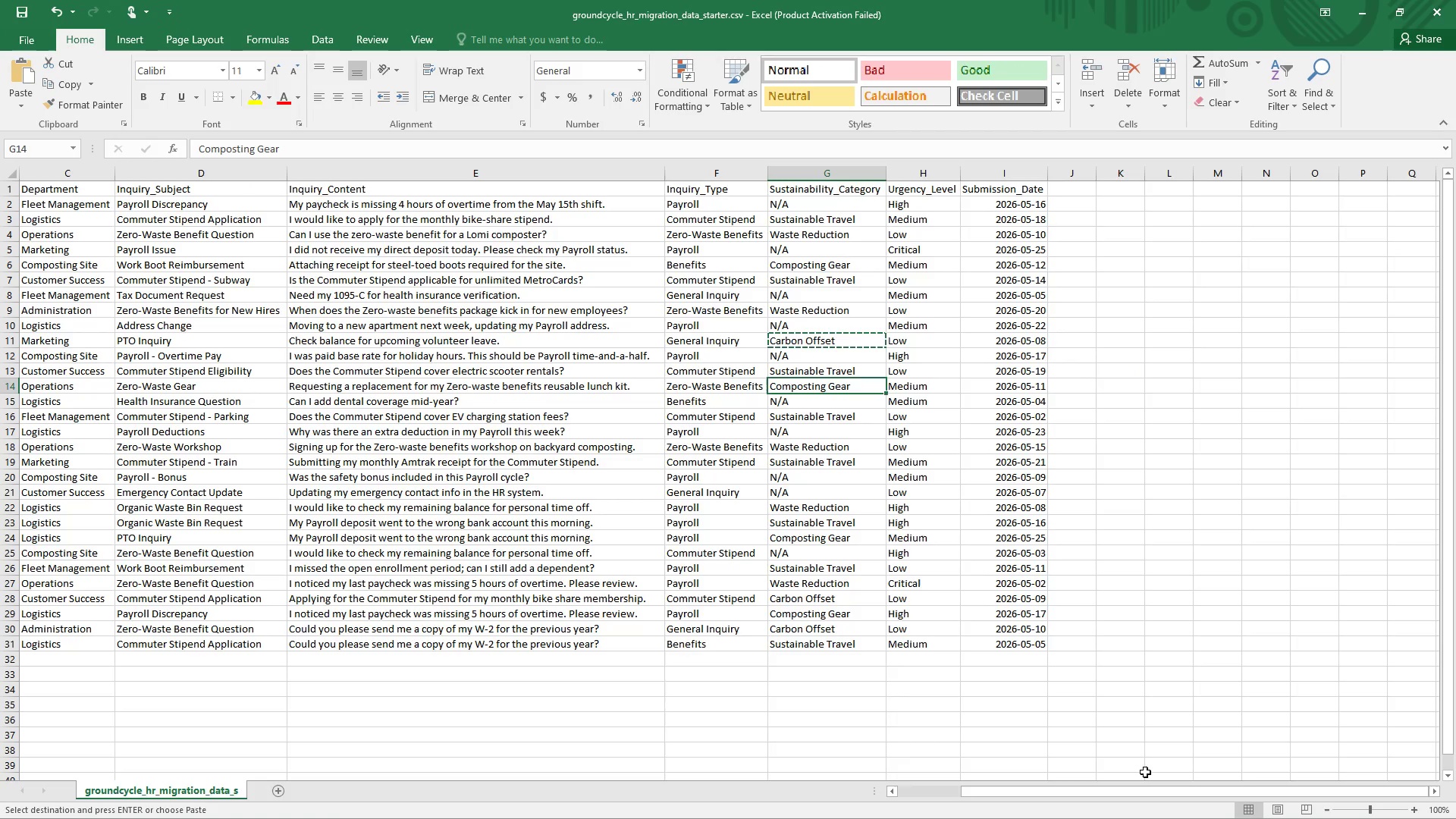 
 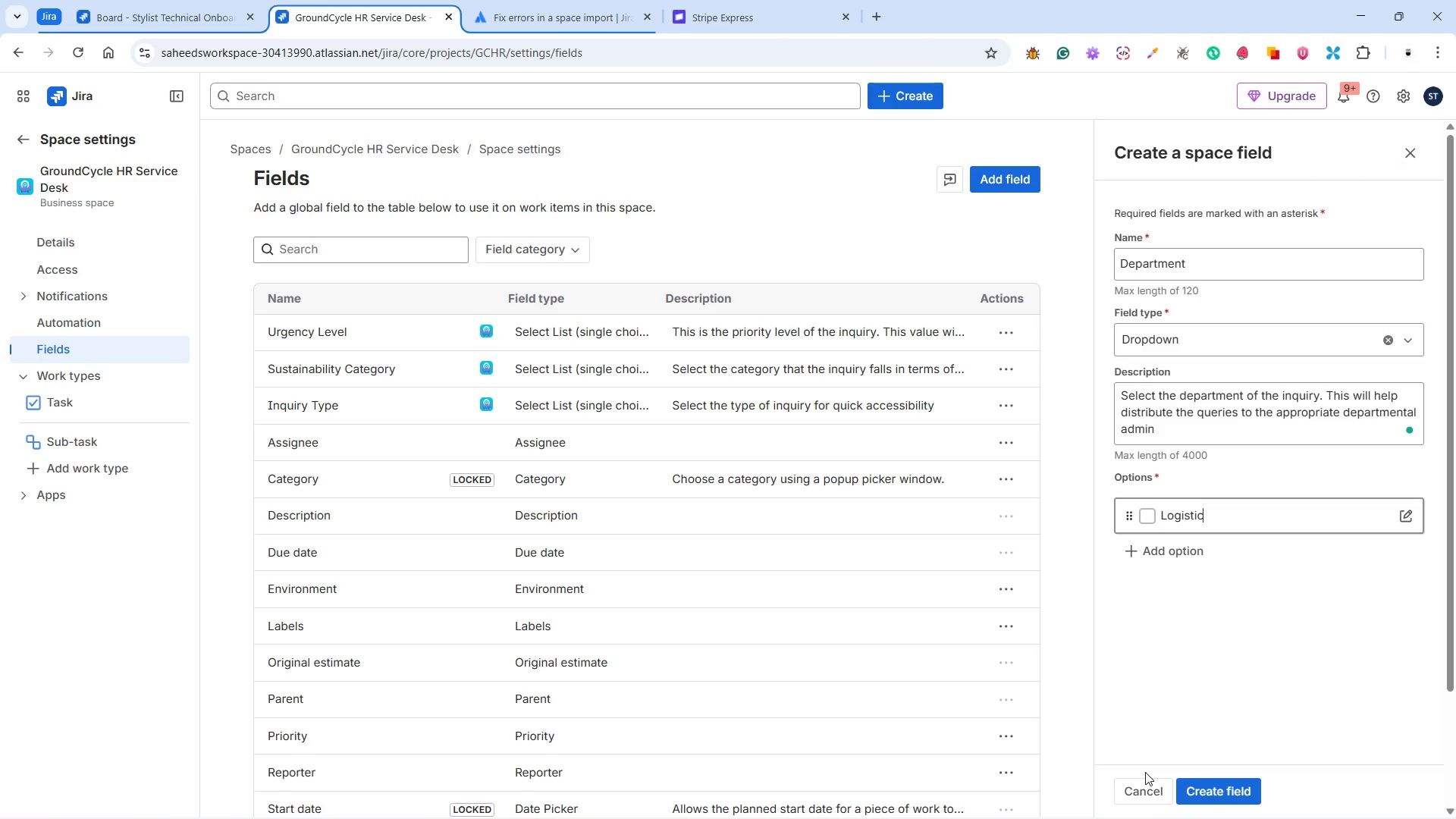 
hold_key(key=AltLeft, duration=0.38)
 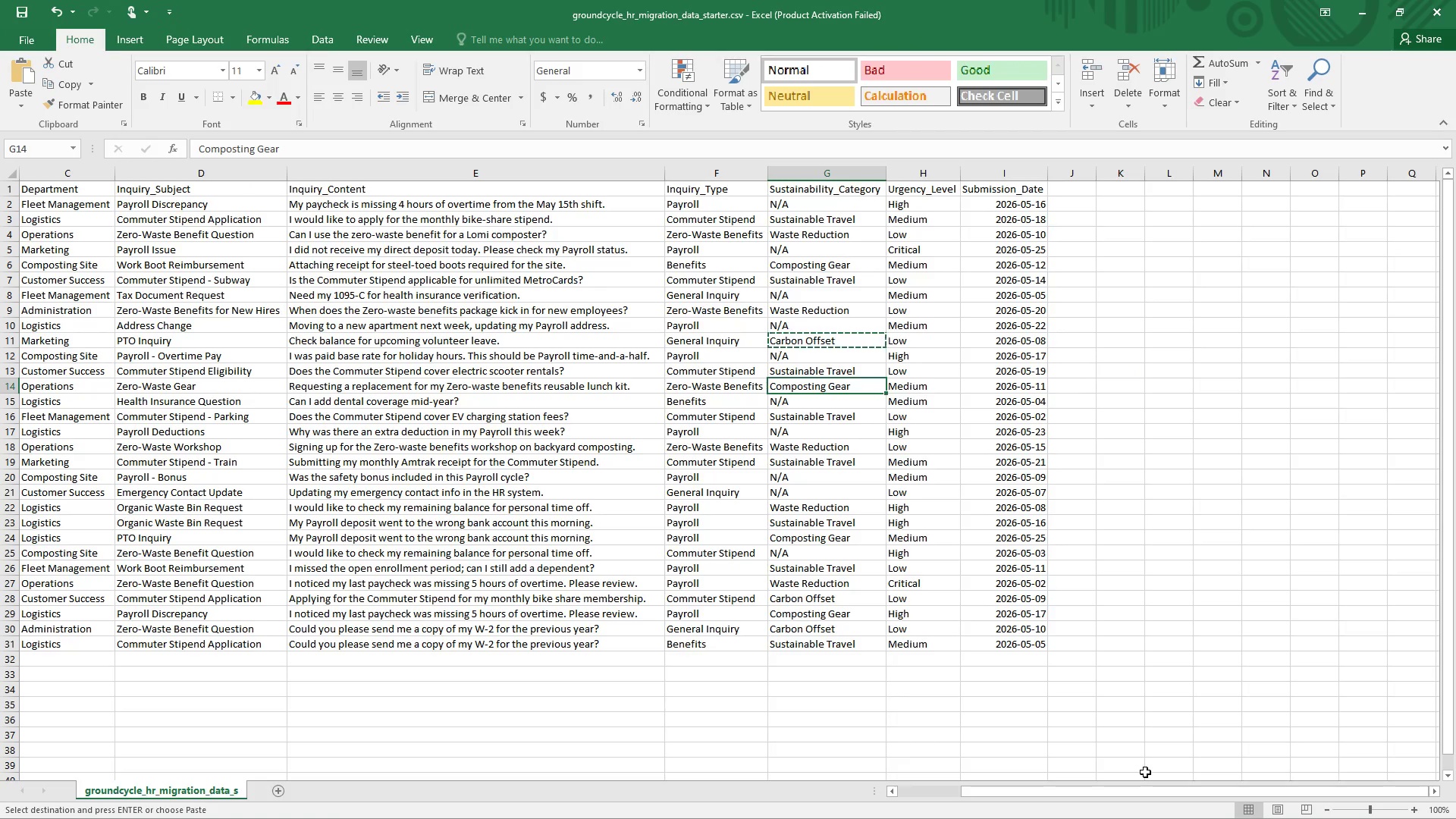 
key(Alt+AltLeft)
 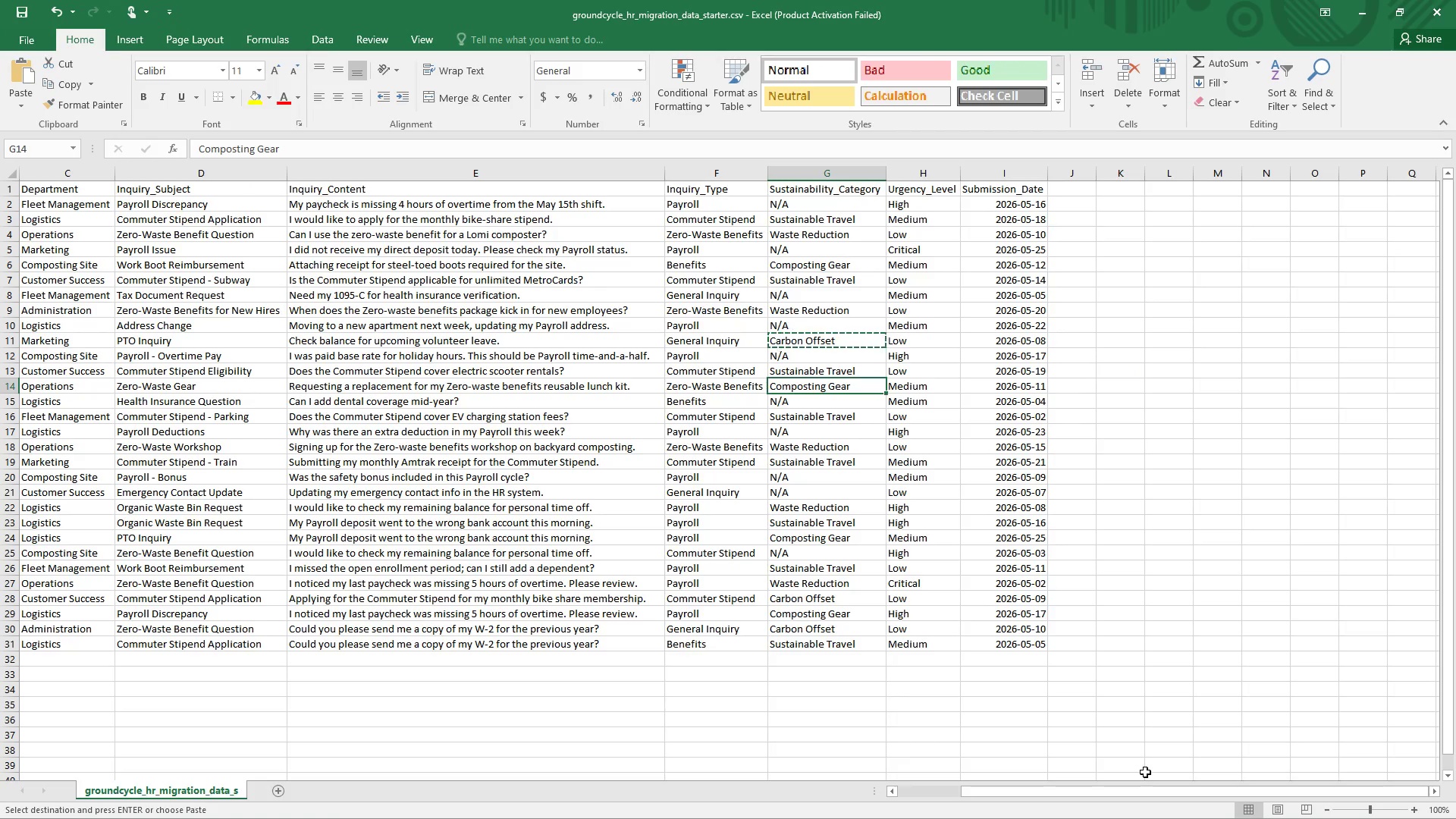 
key(Alt+Tab)
 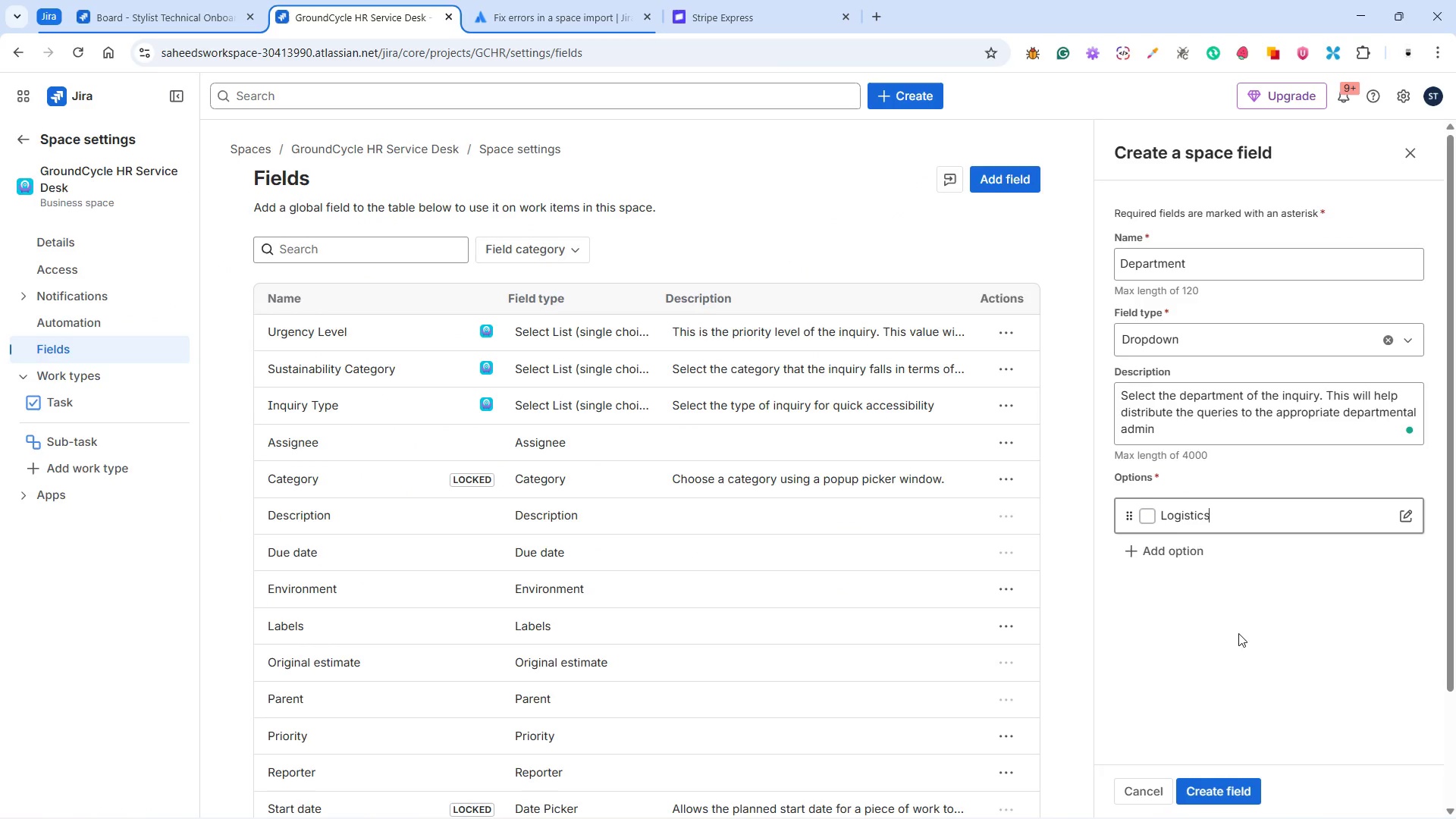 
left_click([1147, 551])
 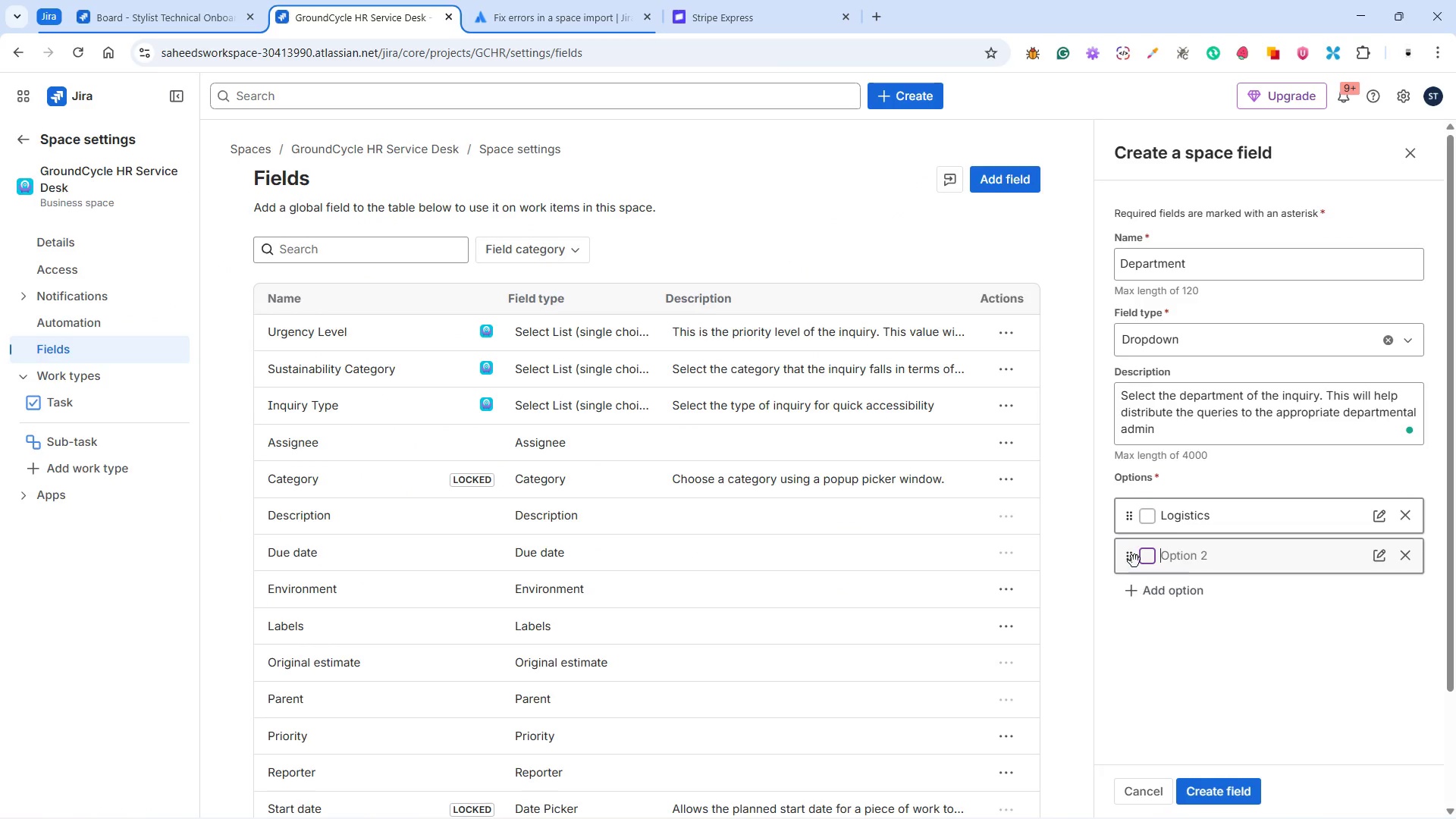 
key(Alt+Tab)
 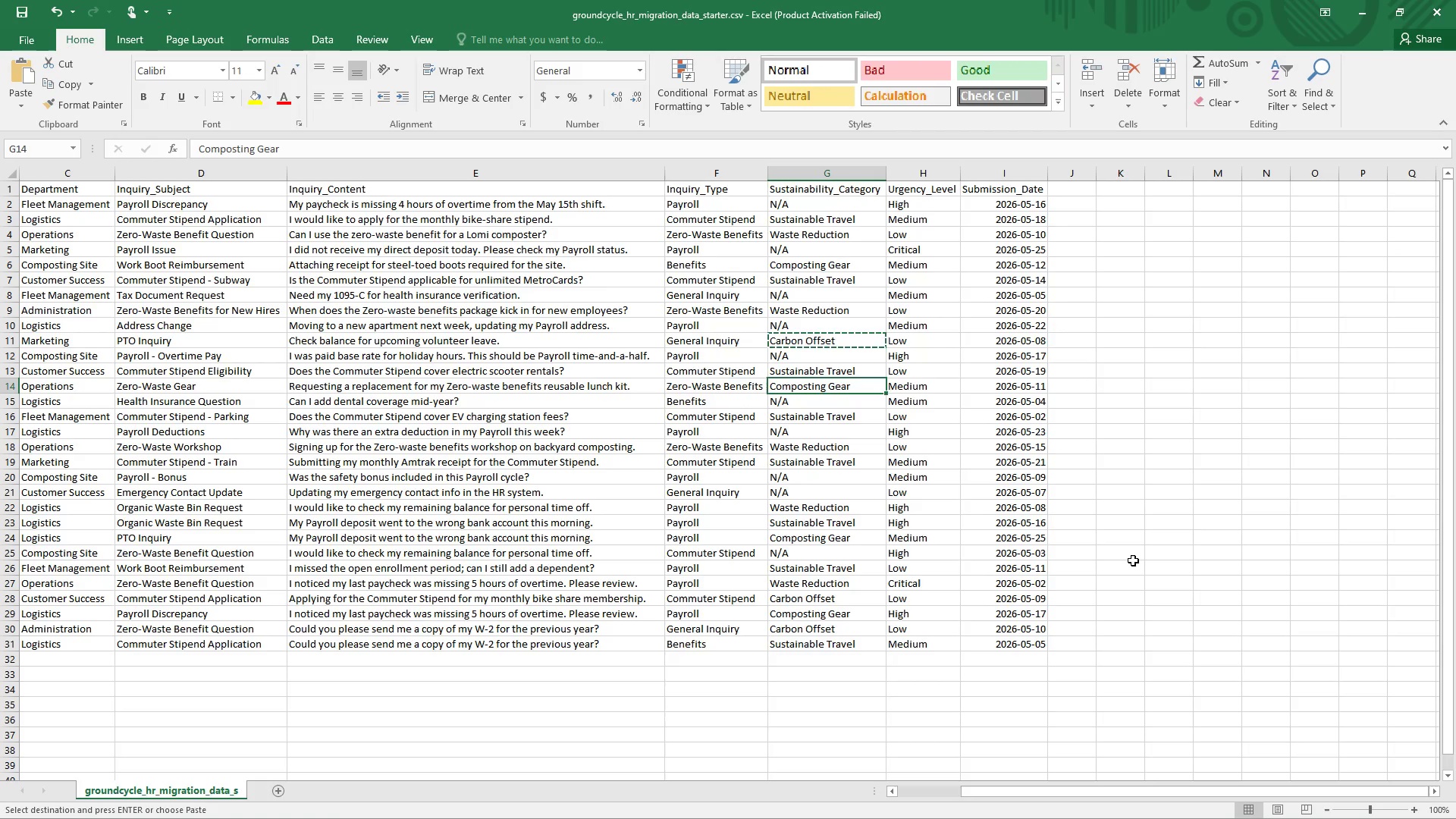 
key(Alt+AltLeft)
 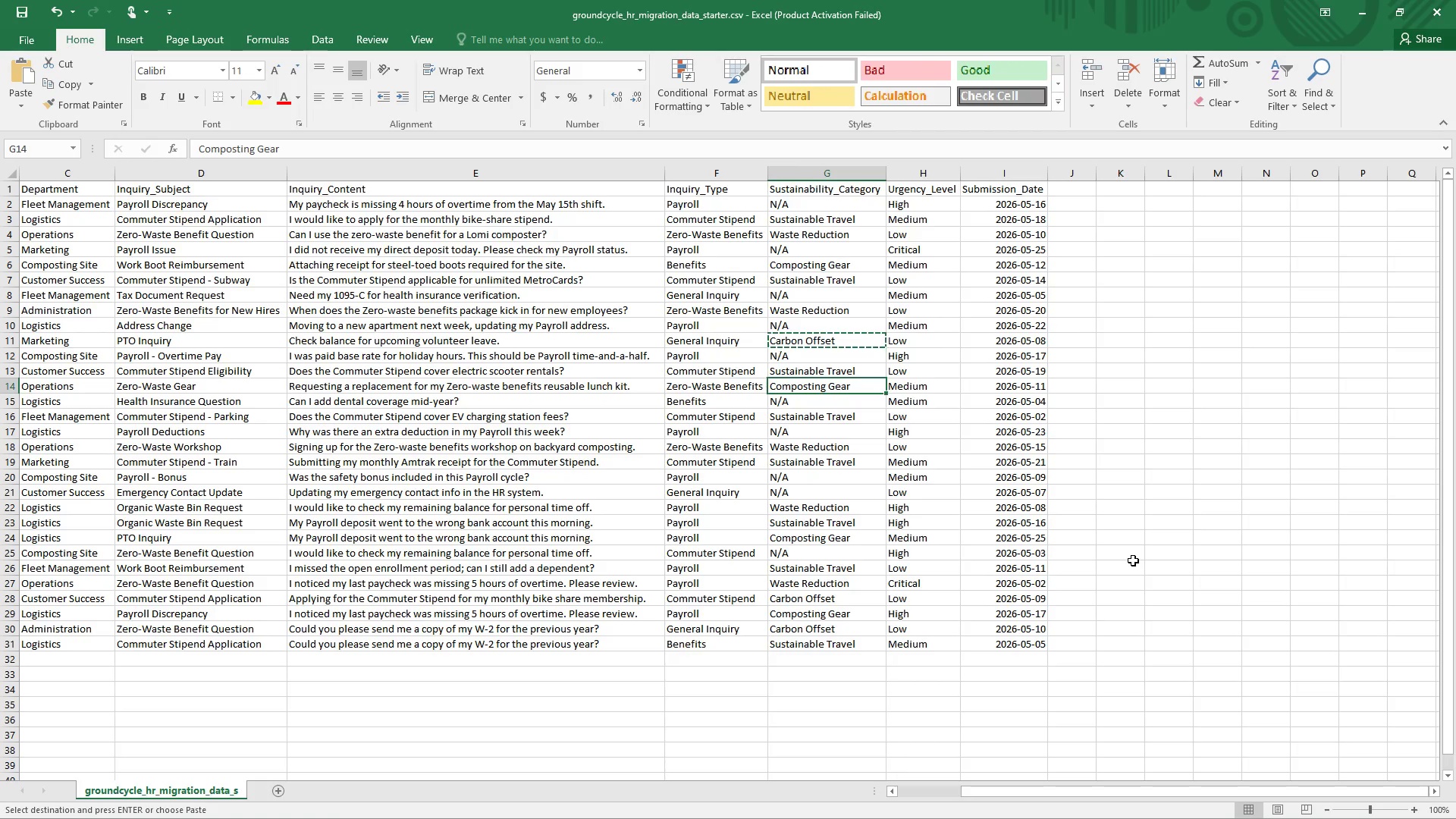 
key(Tab)
type(Fleet Management)
 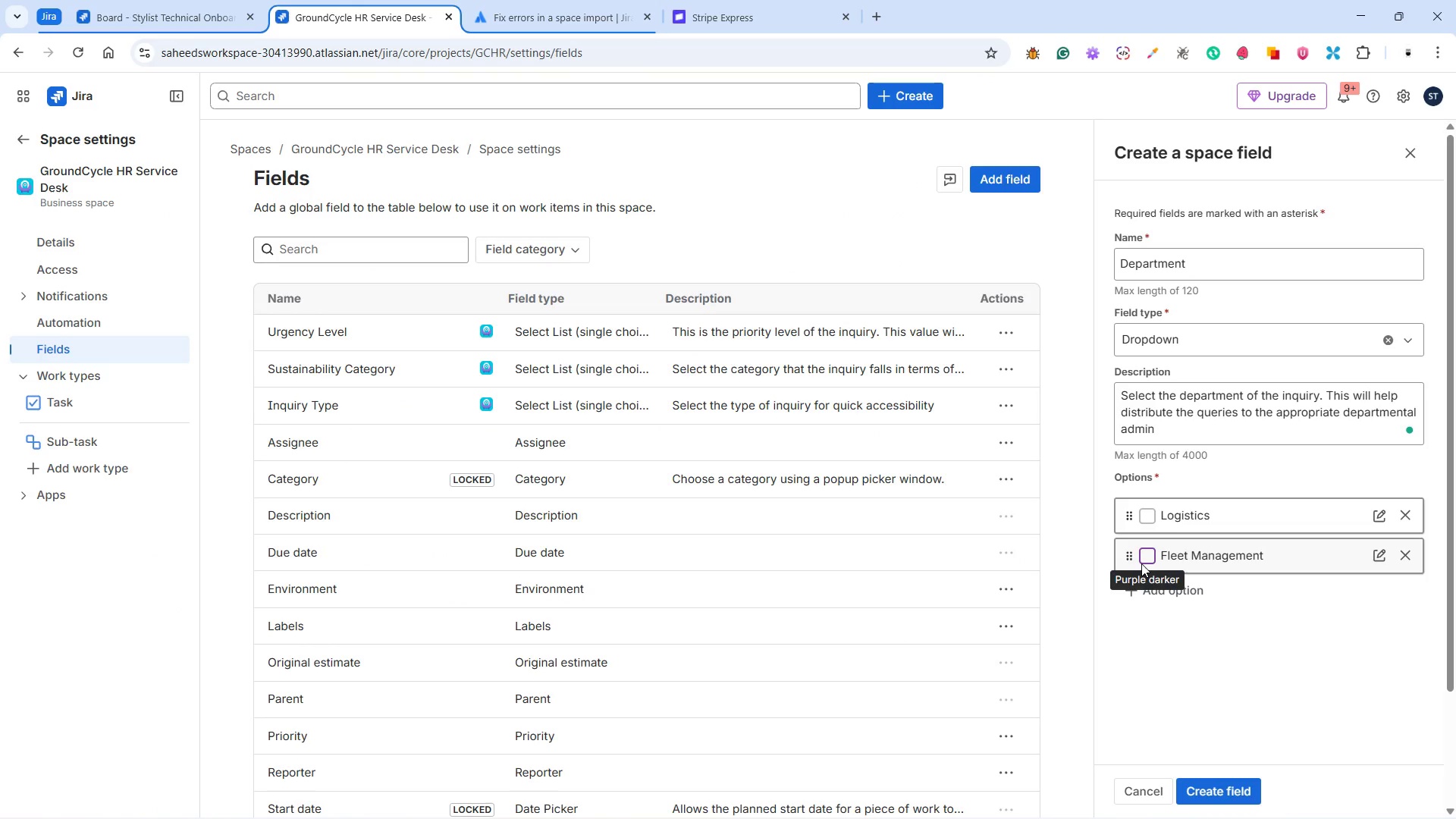 
left_click([1379, 557])
 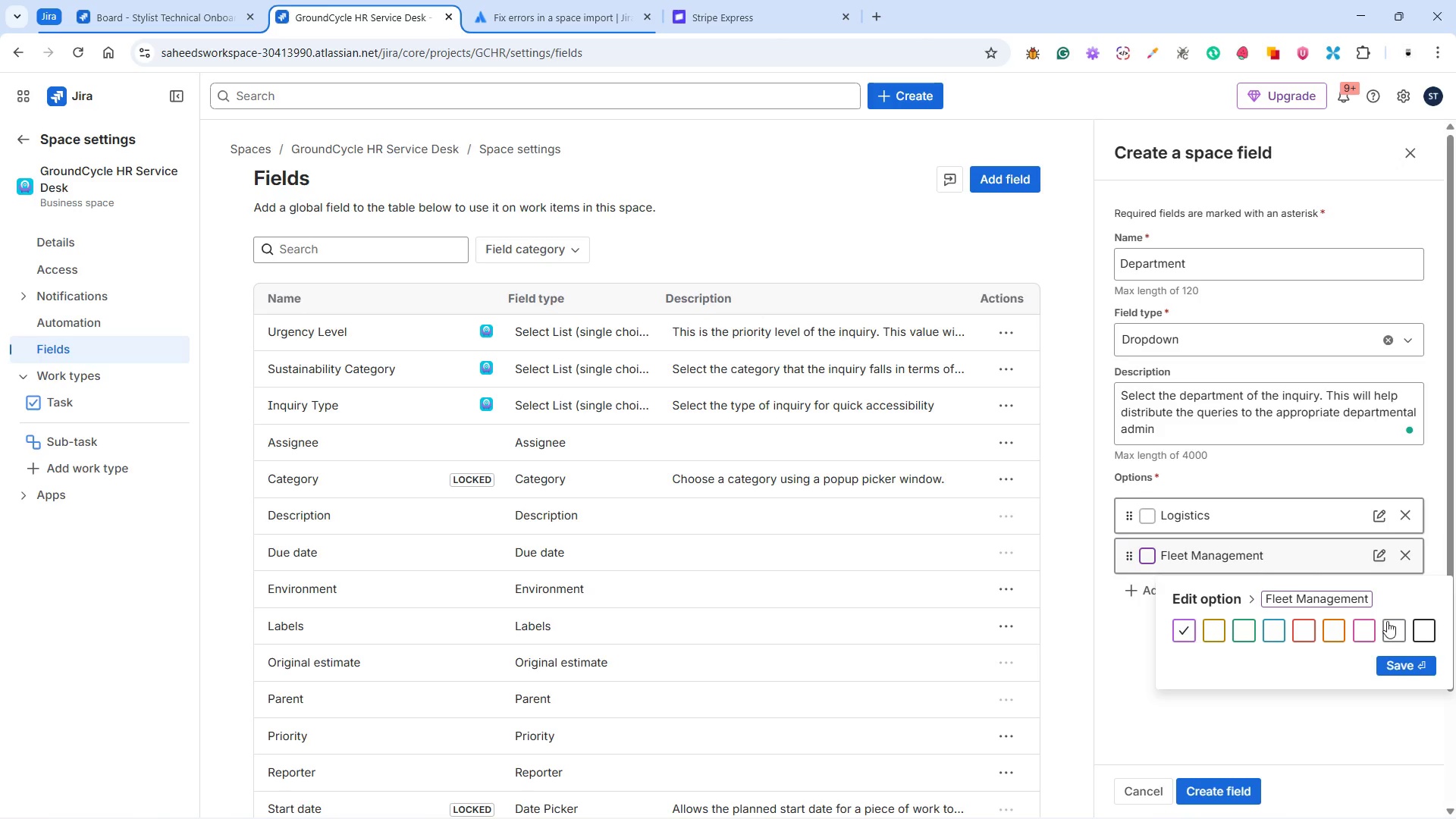 
left_click([1389, 626])
 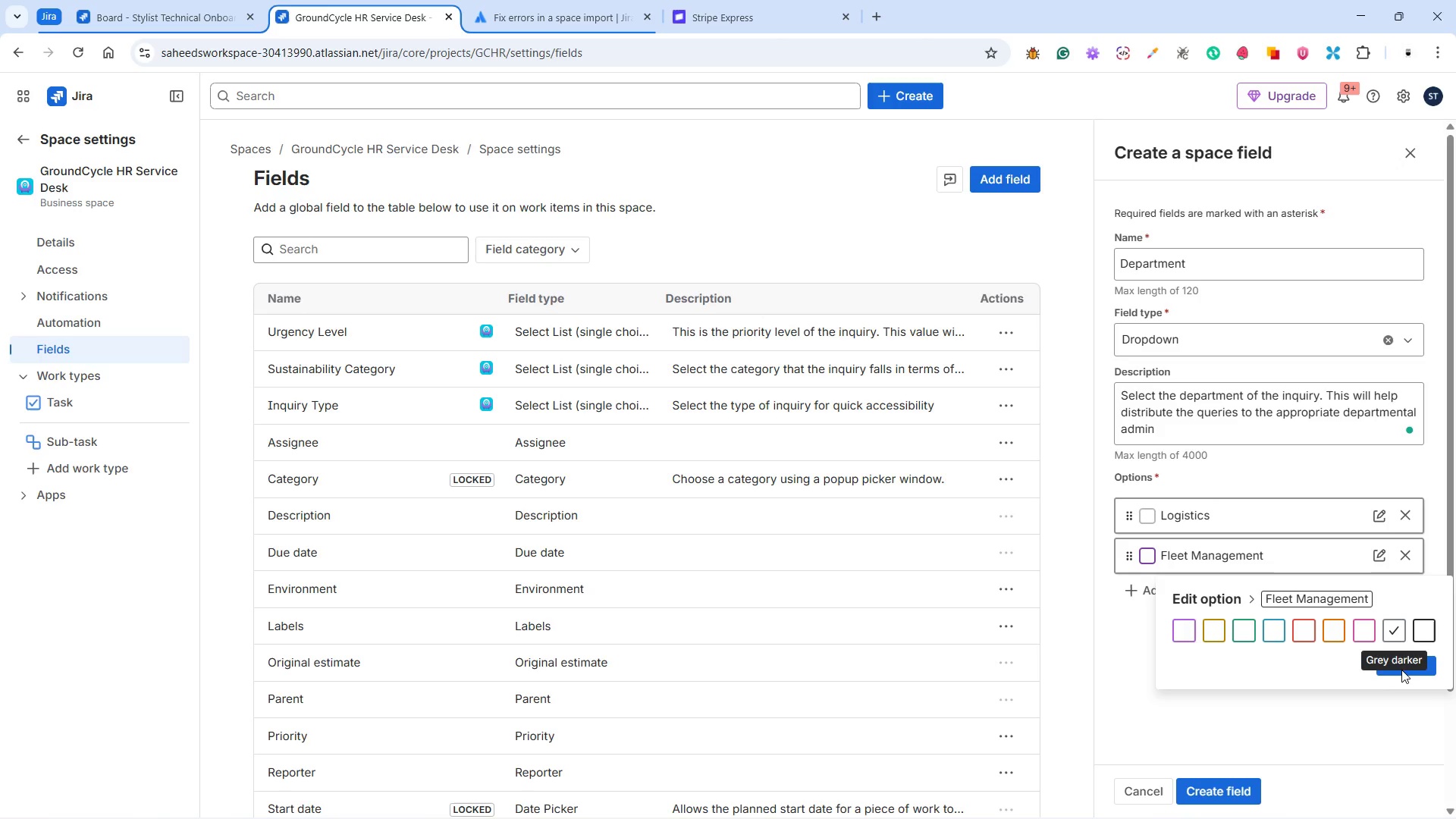 
left_click([1417, 667])
 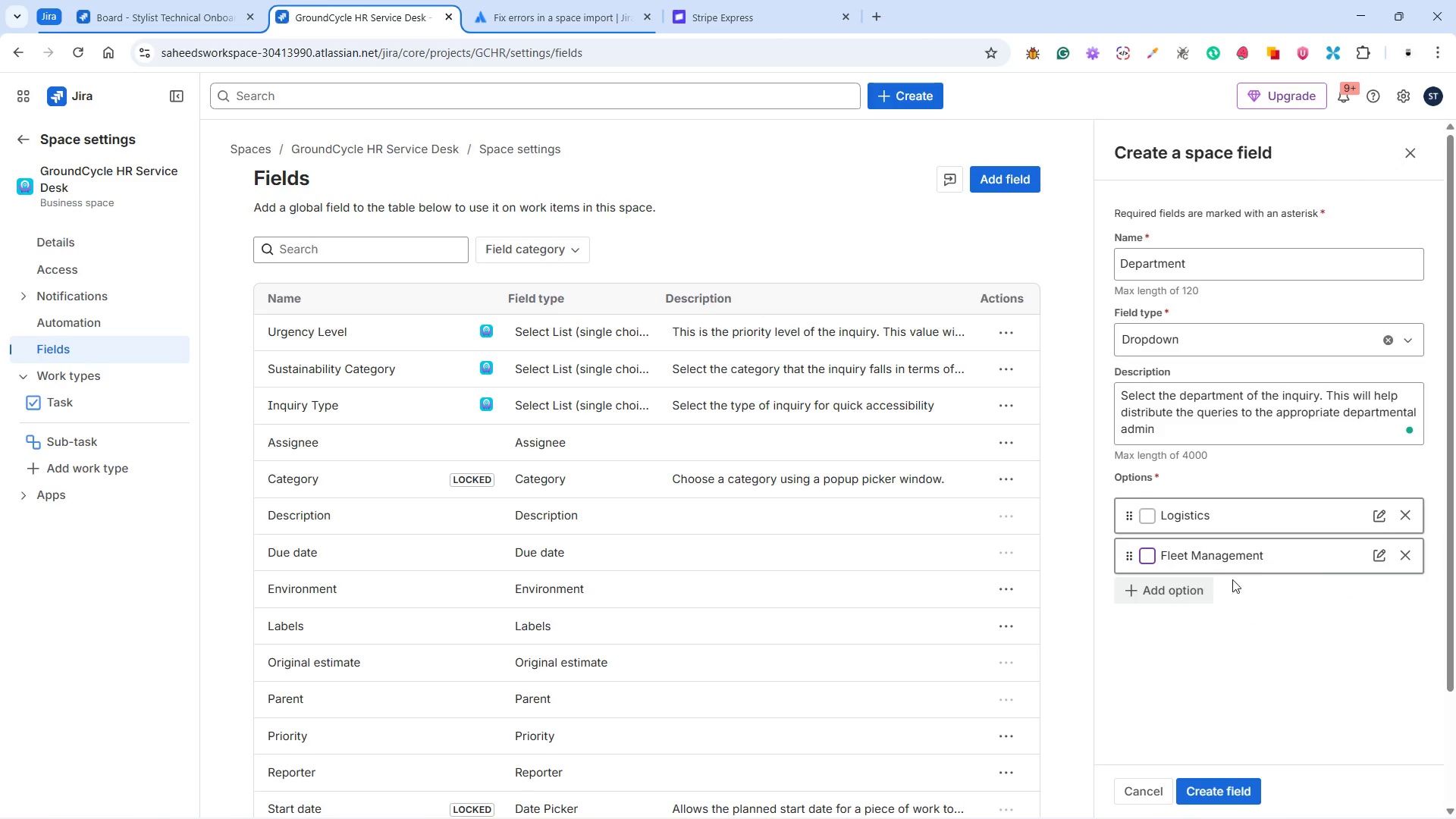 
left_click([1378, 554])
 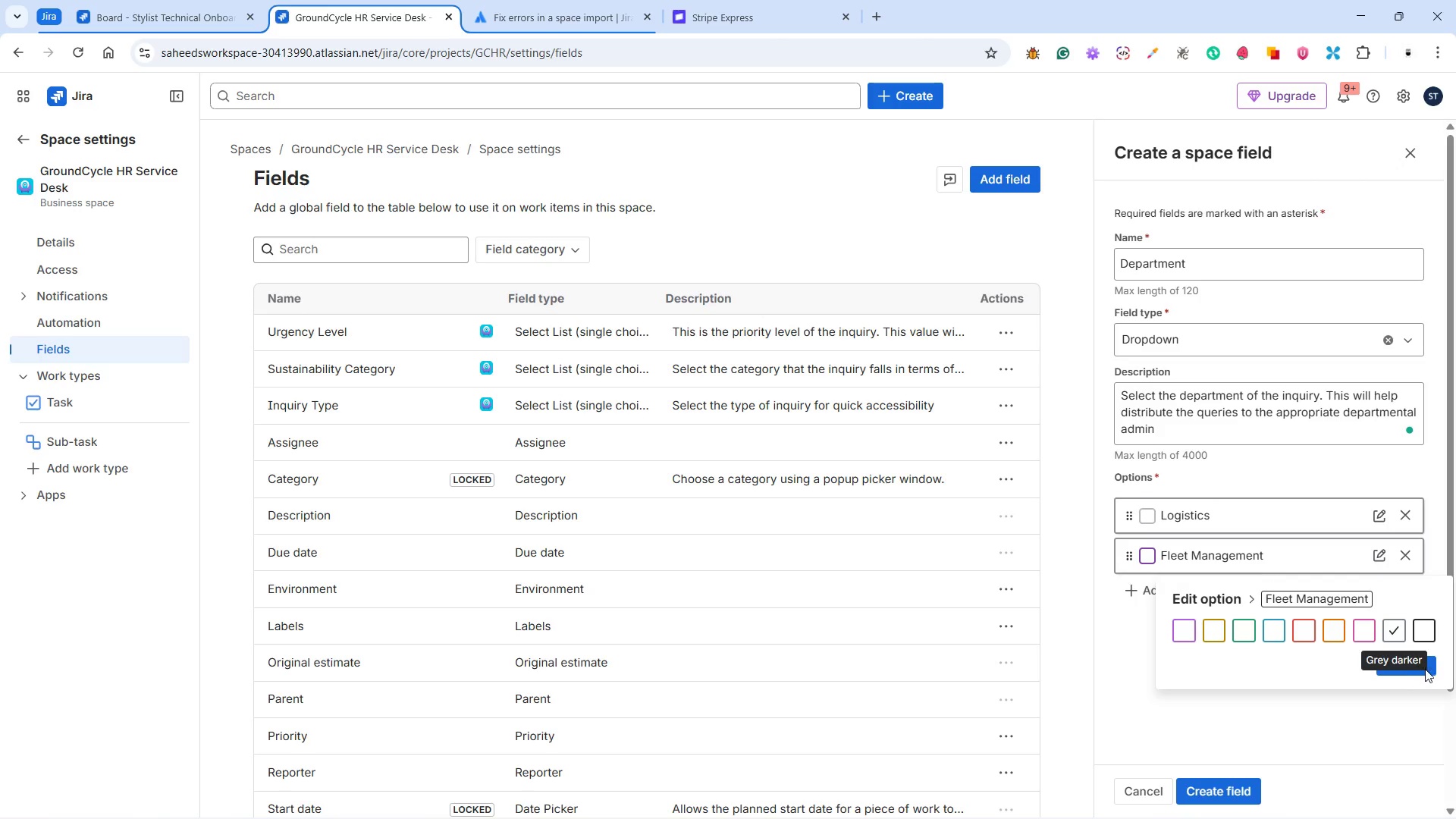 
left_click([1429, 670])
 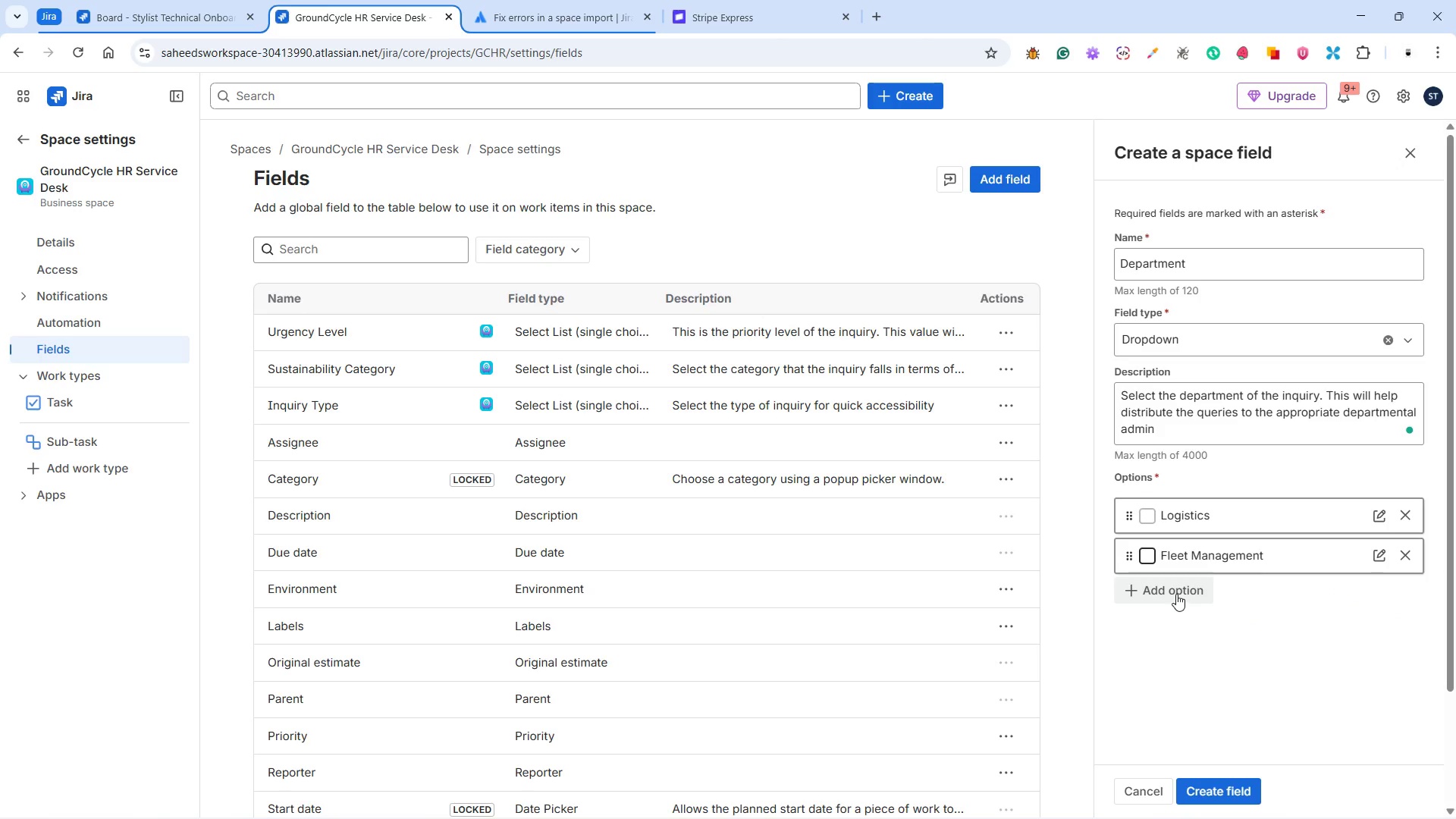 
left_click([1176, 593])
 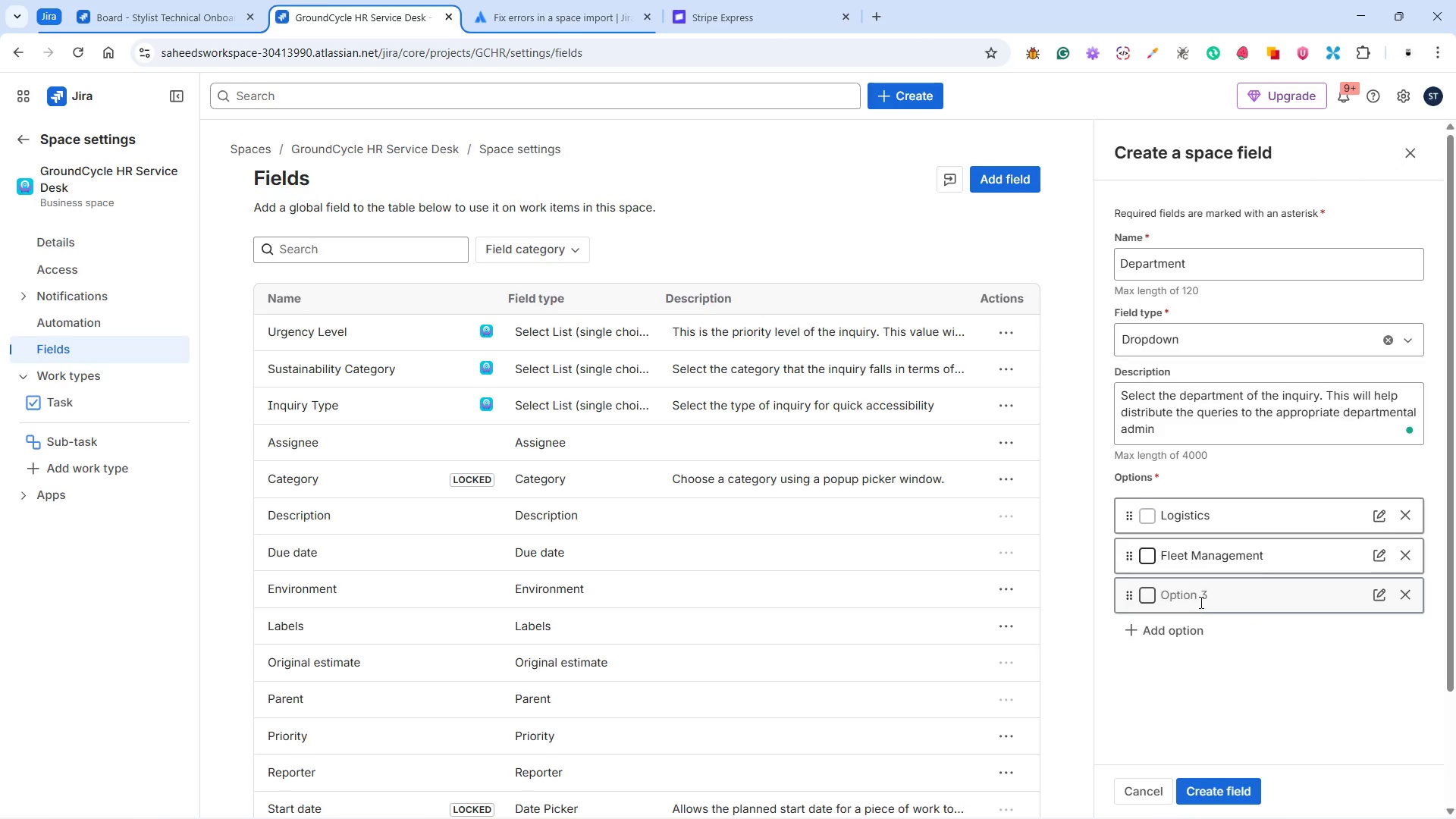 
left_click([1200, 602])
 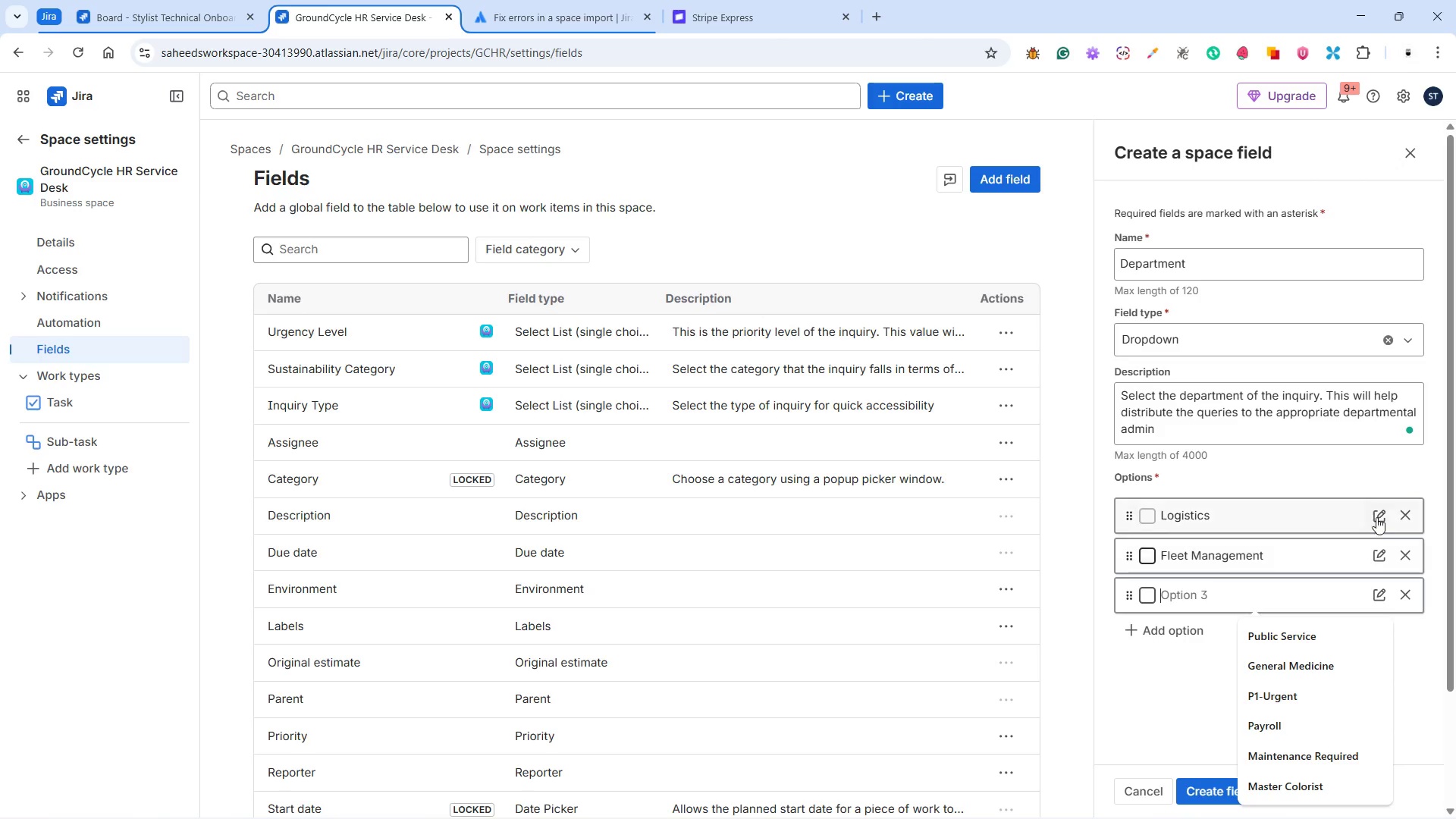 
left_click([1385, 507])
 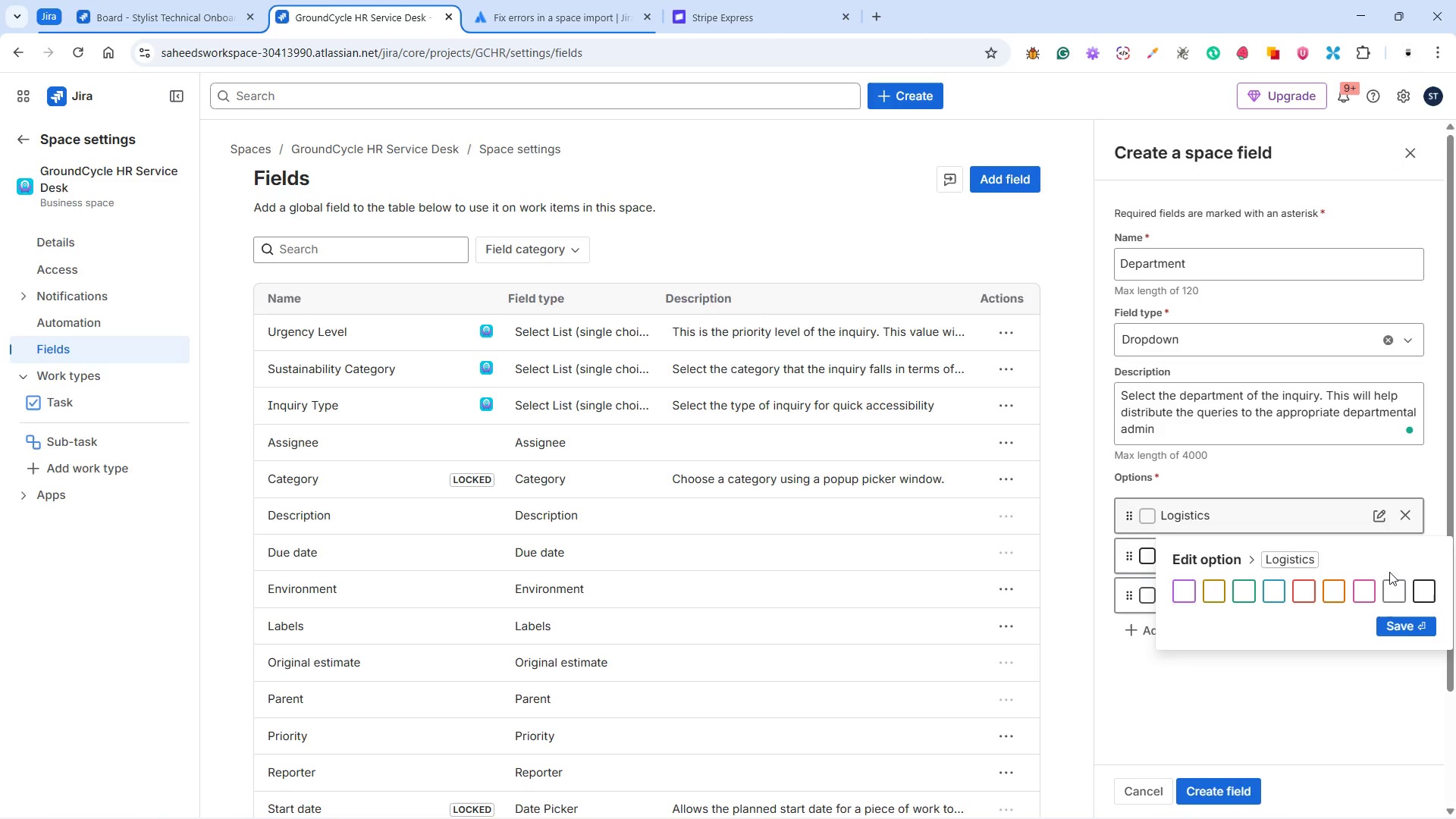 
left_click([1392, 587])
 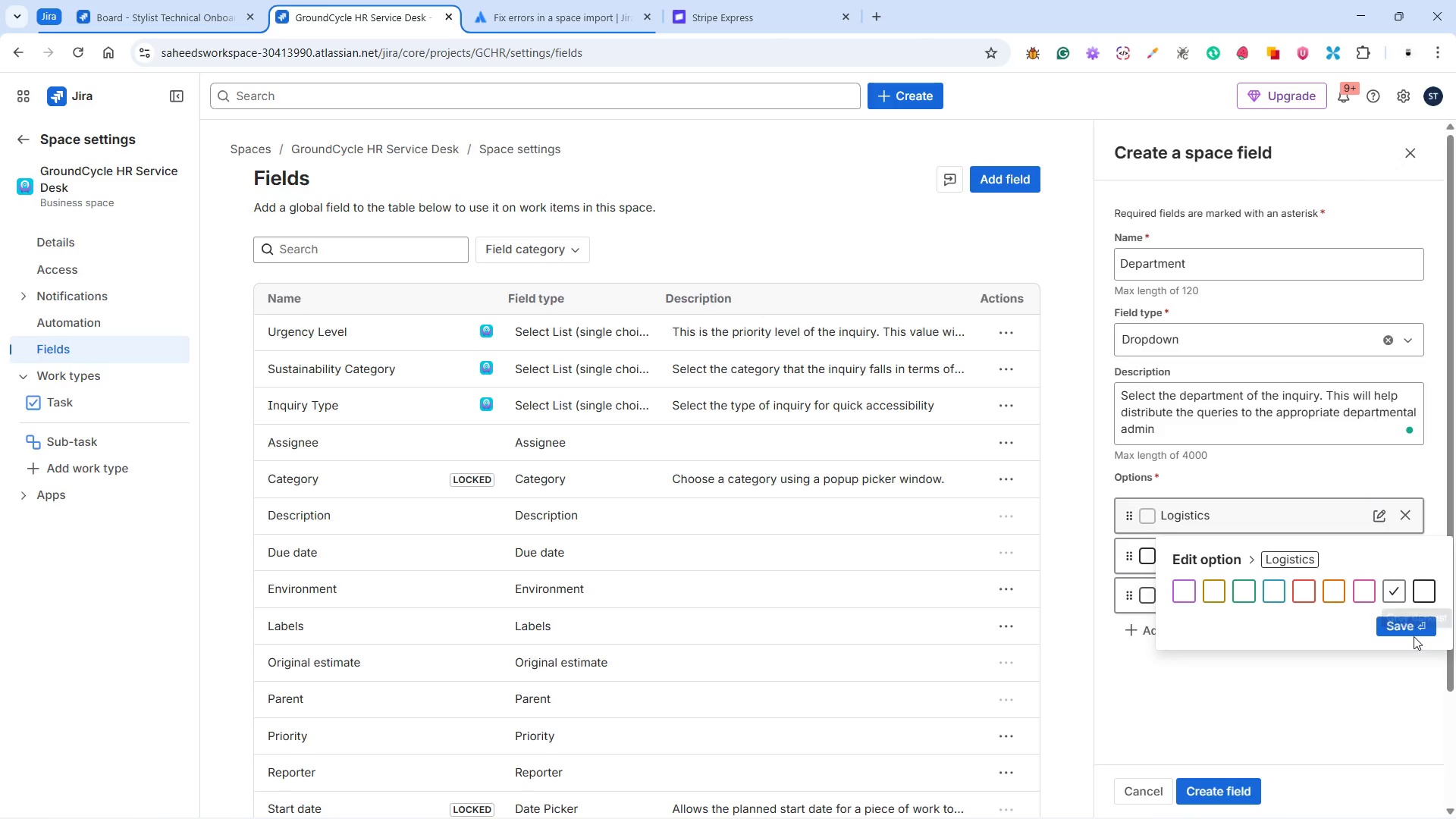 
left_click([1412, 632])
 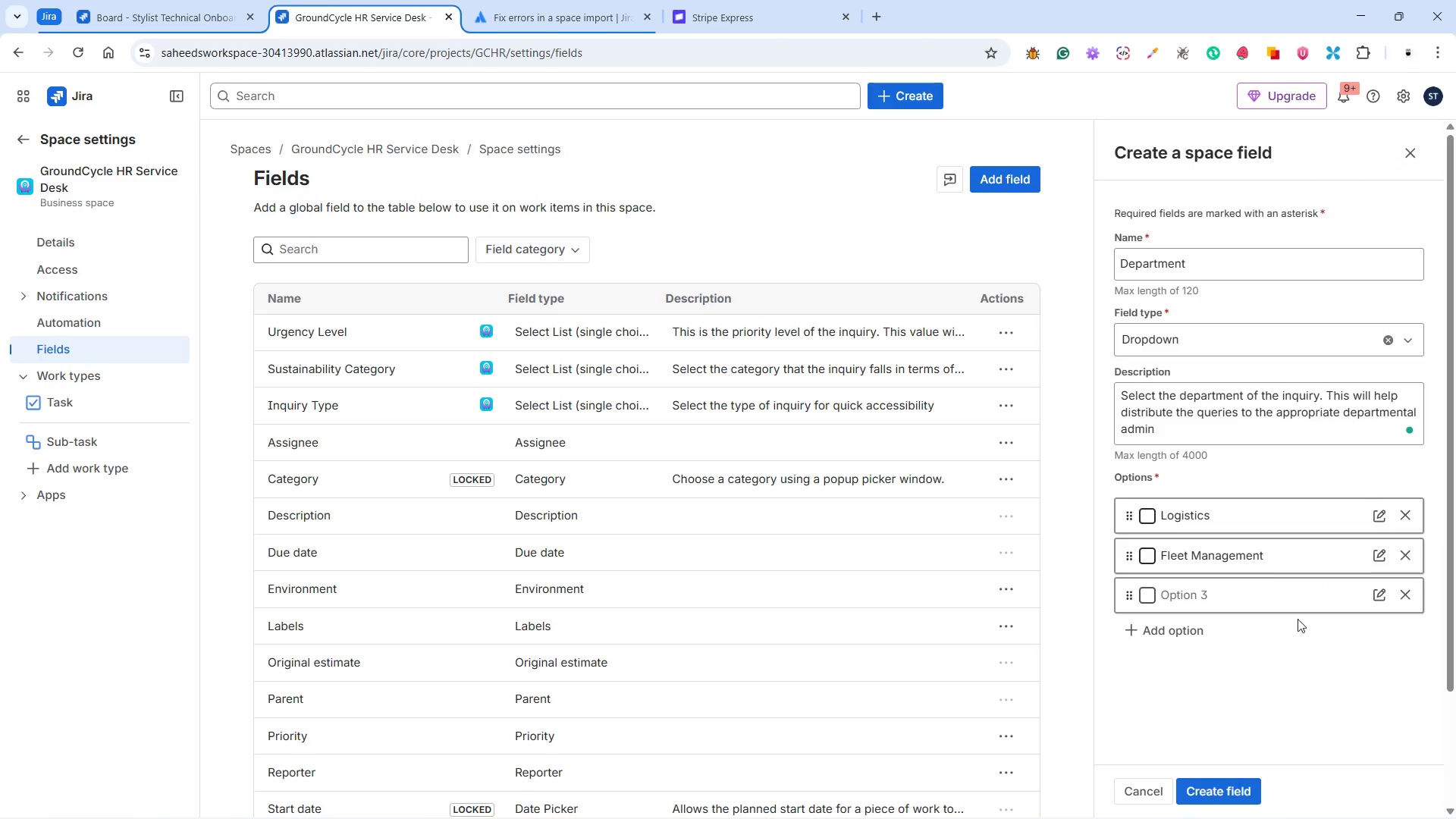 
left_click([1230, 595])
 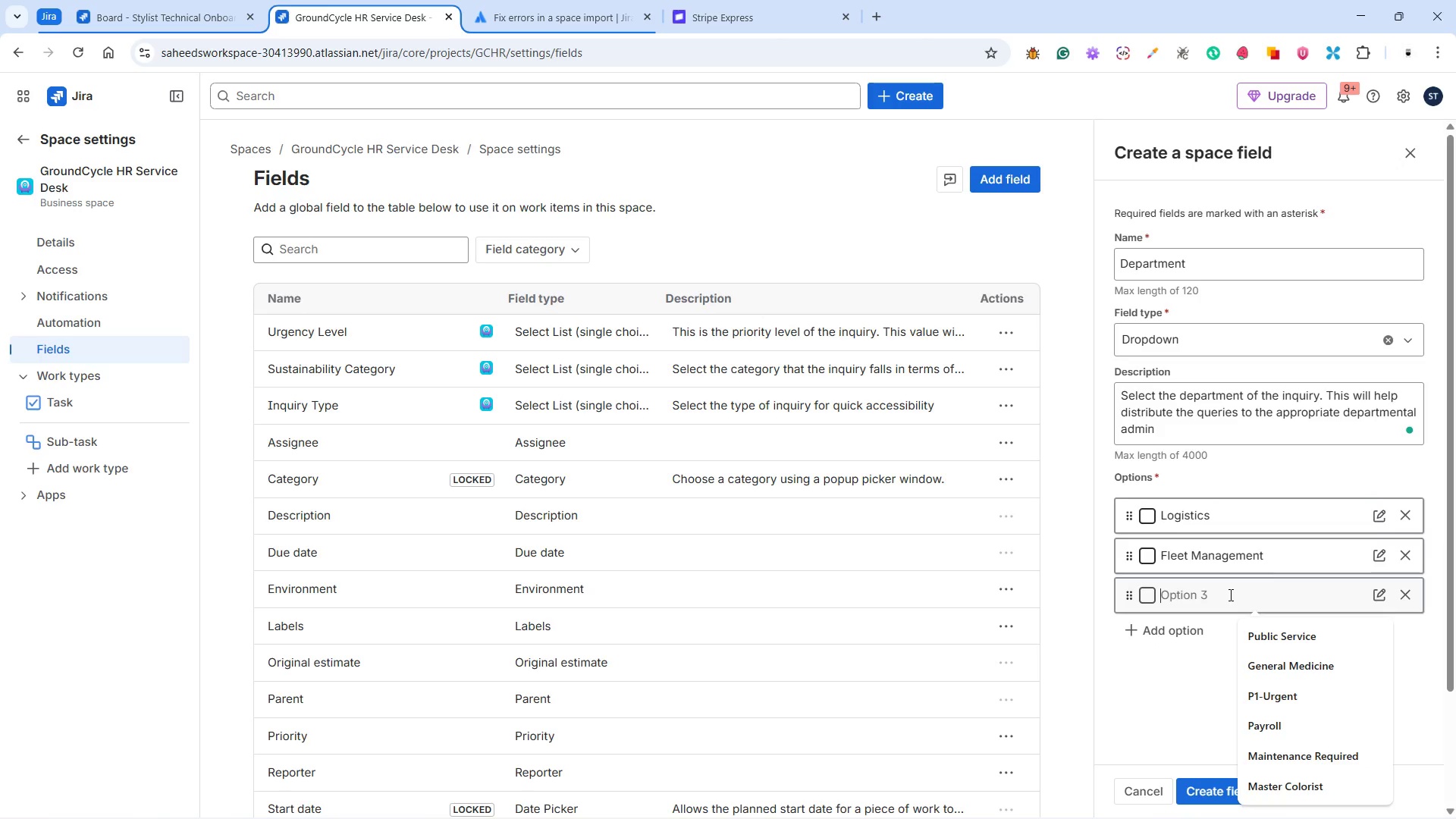 
key(Alt+Tab)
 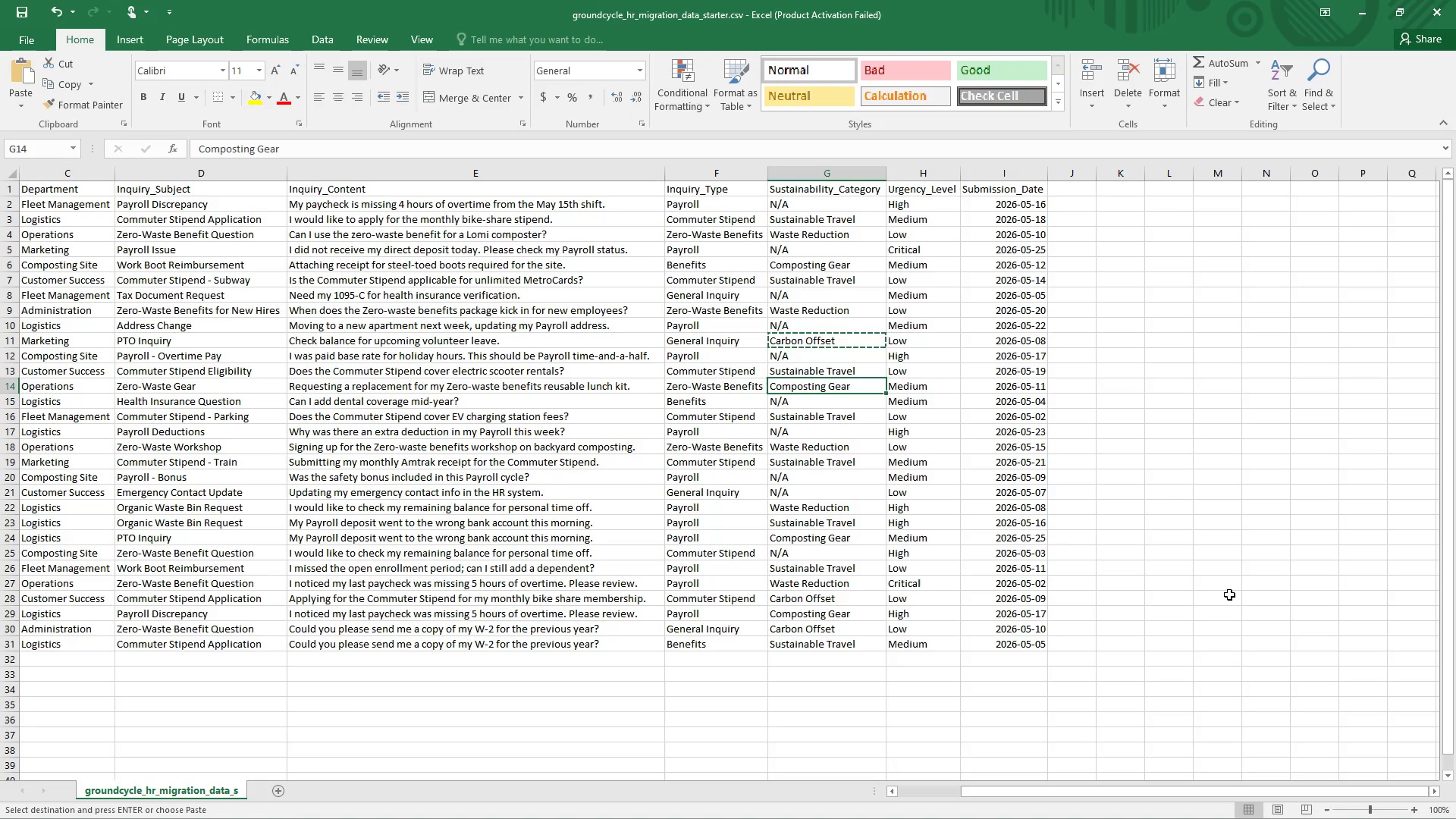 
key(Alt+AltLeft)
 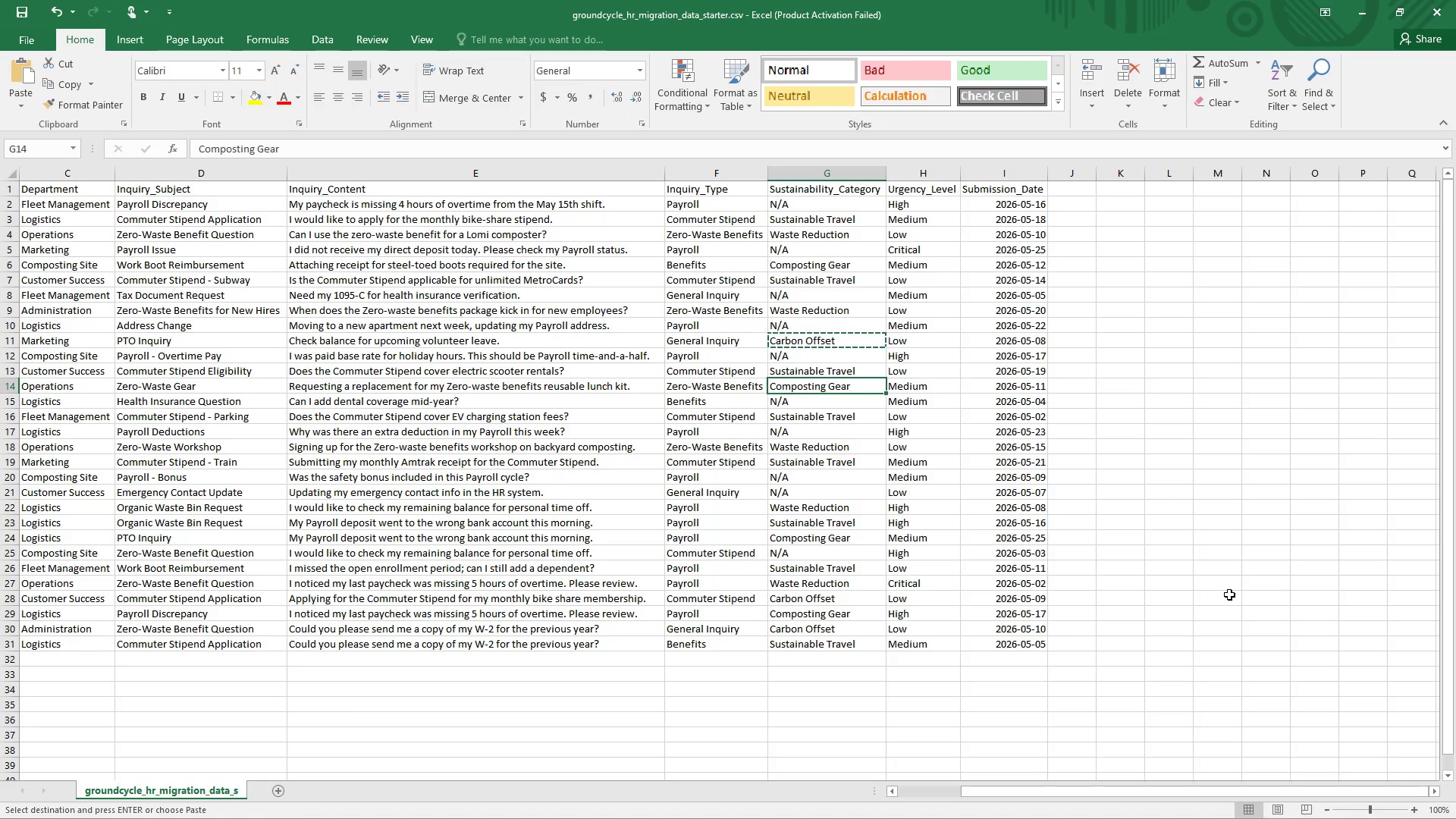 
key(Tab)
type(Operations)
 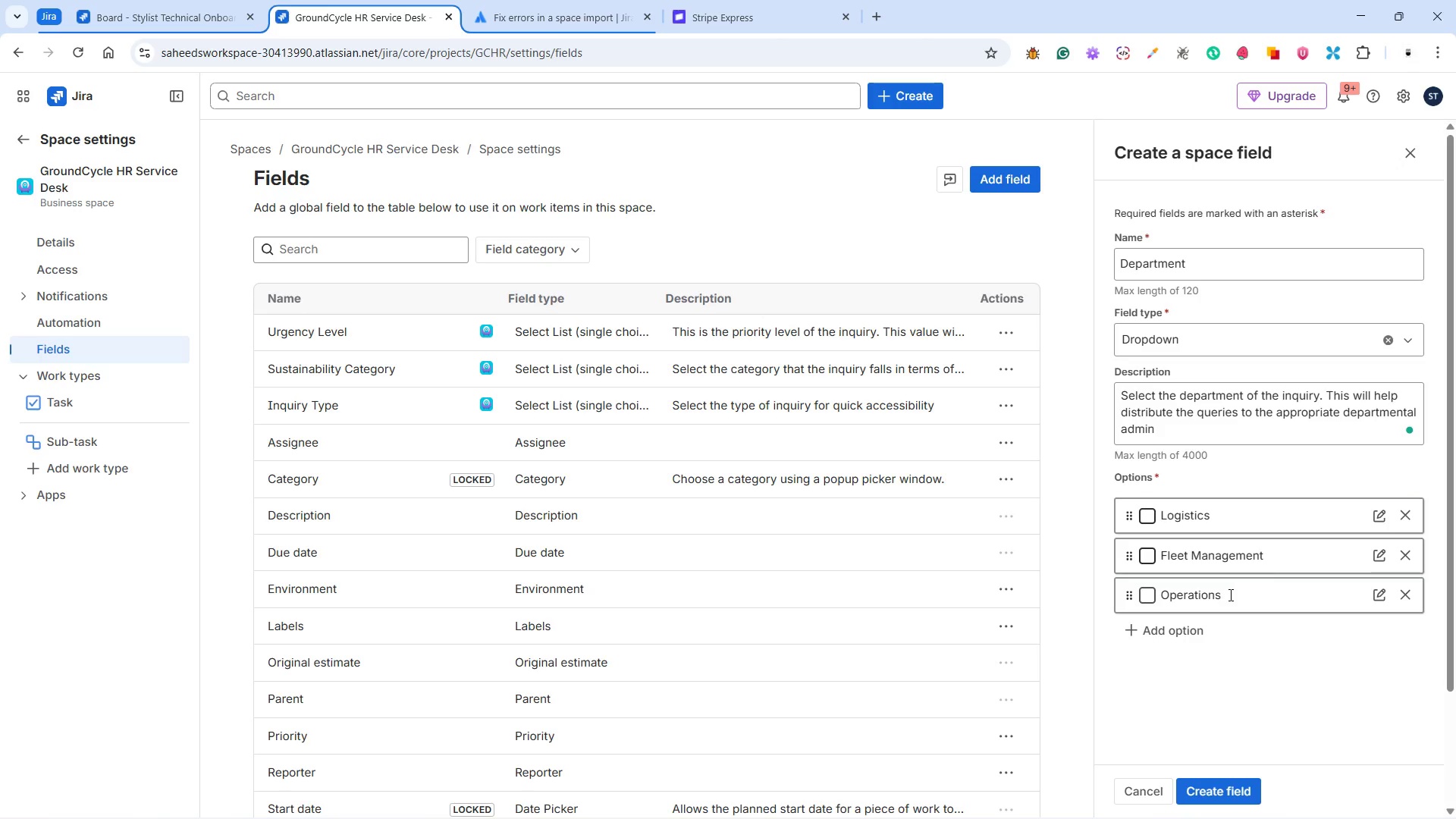 
left_click([1193, 626])
 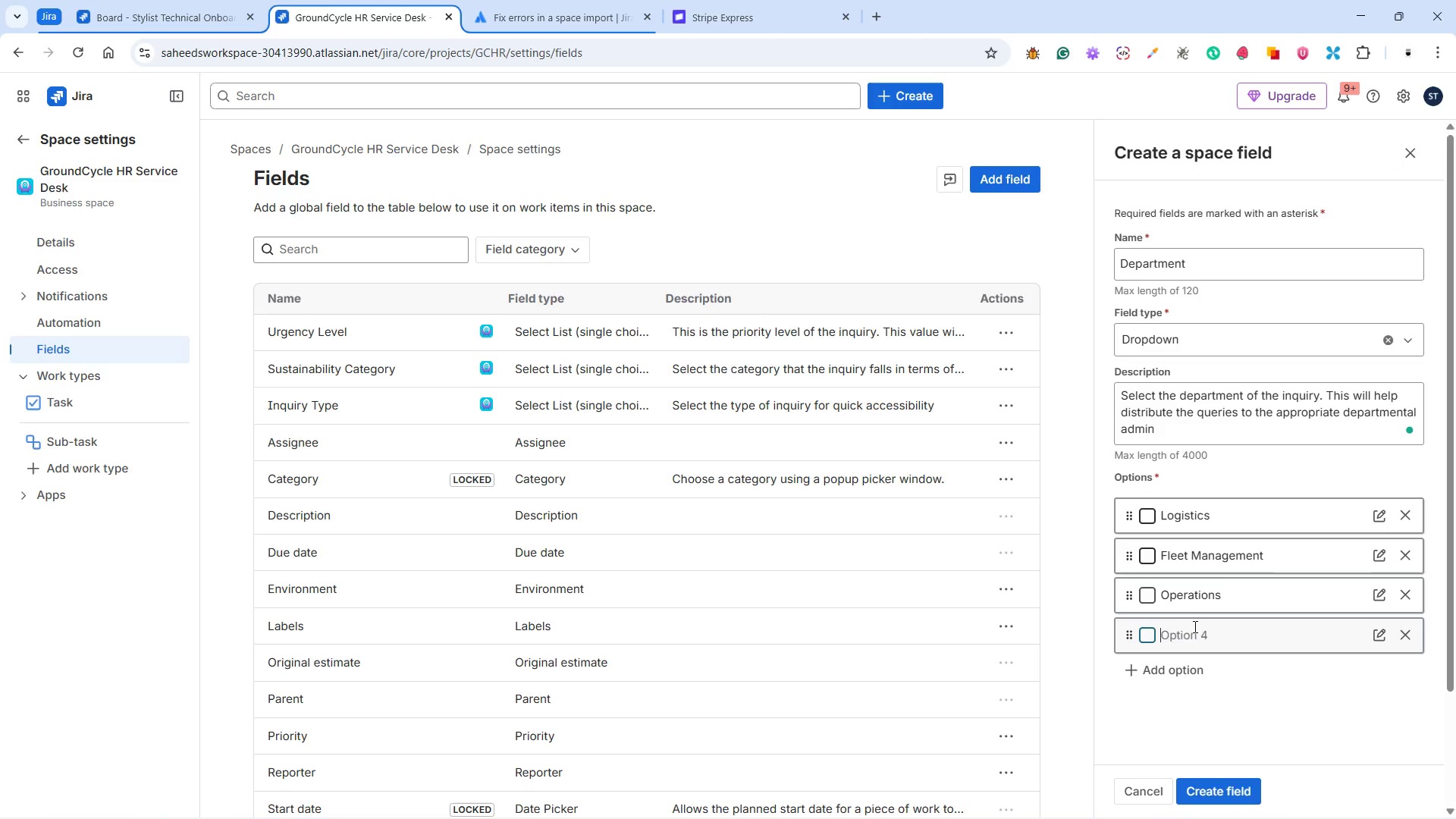 
left_click([1194, 629])
 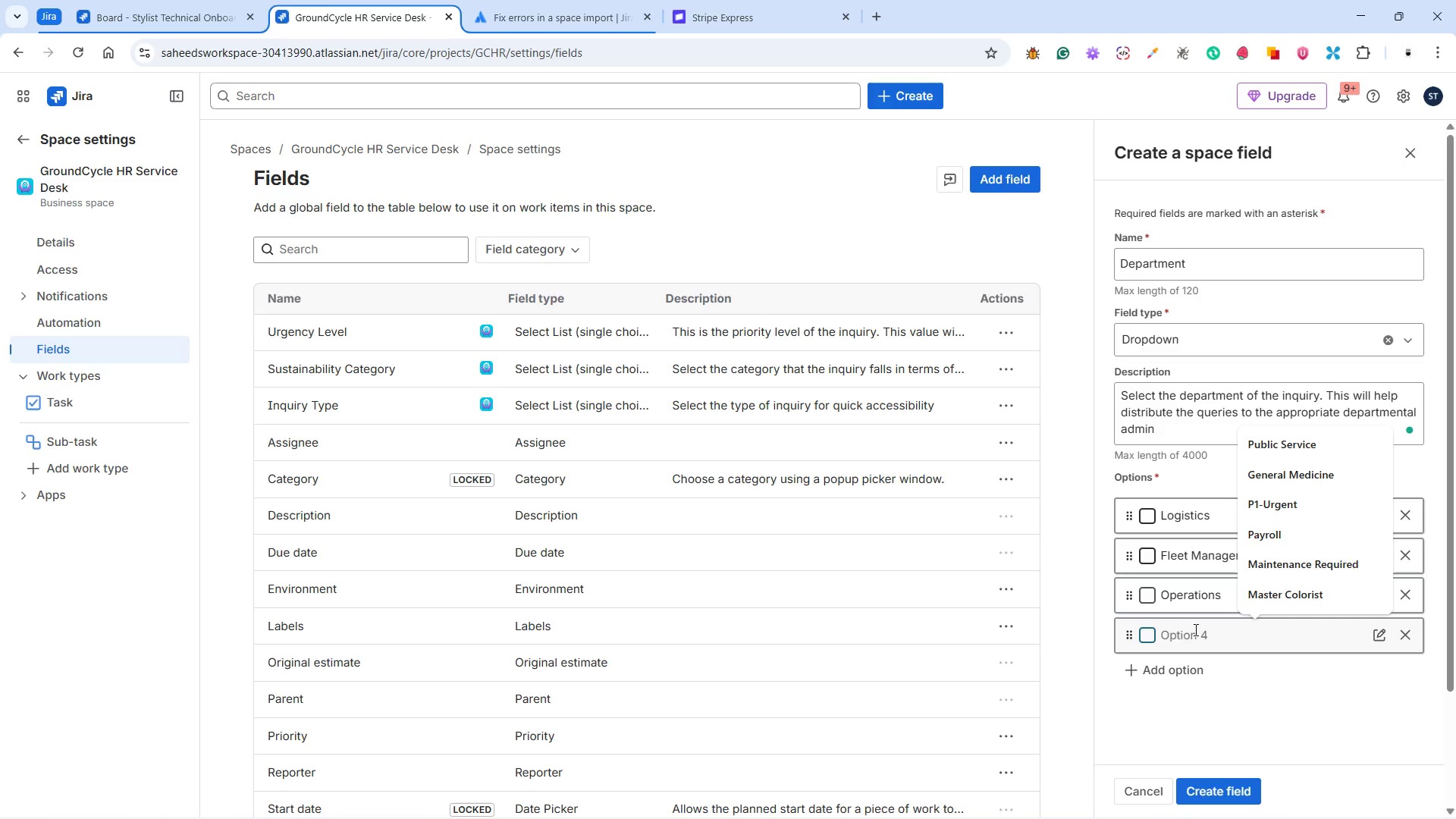 
hold_key(key=AltLeft, duration=0.45)
 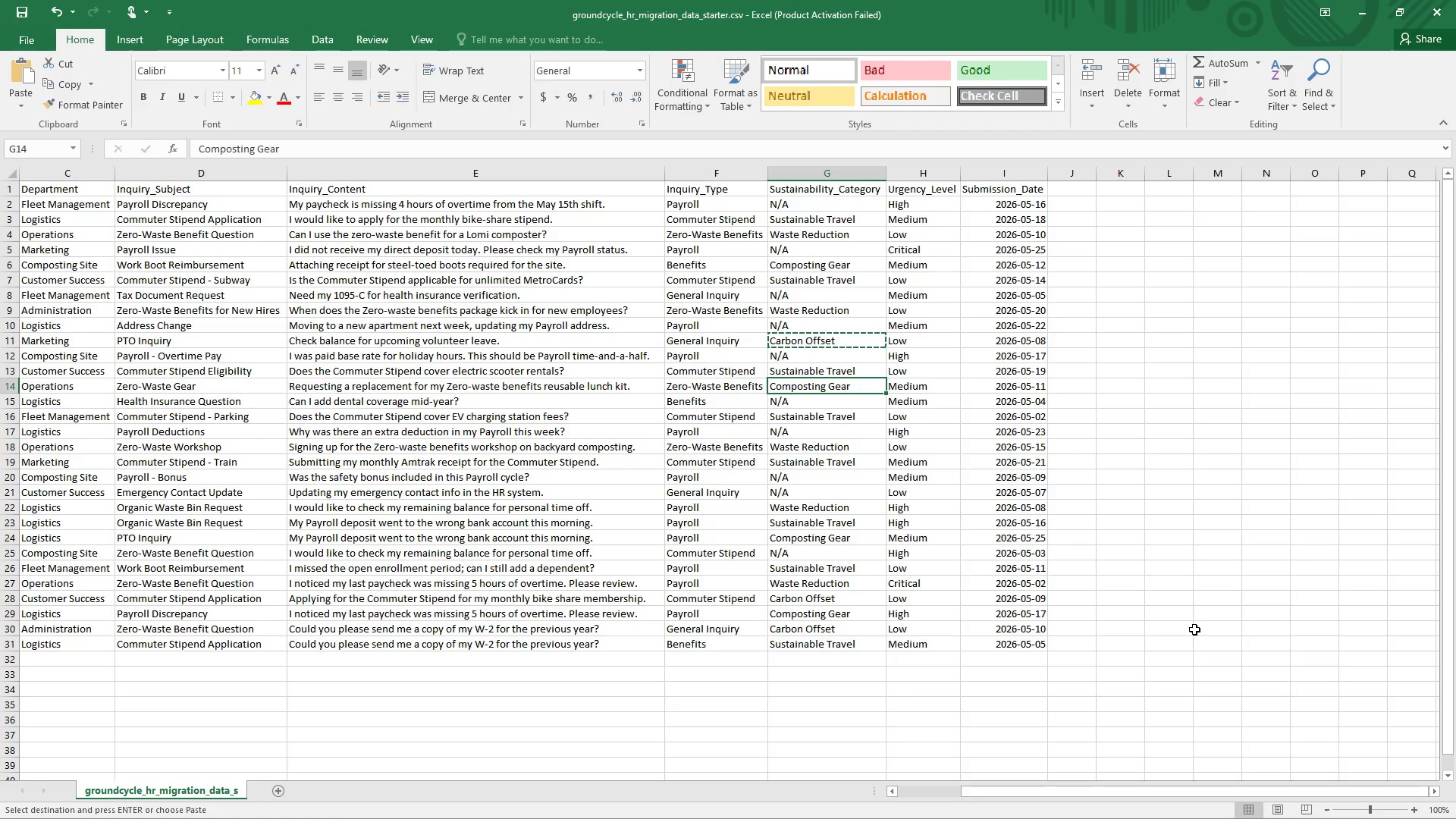 
key(Tab)
key(Tab)
type(Marketing)
 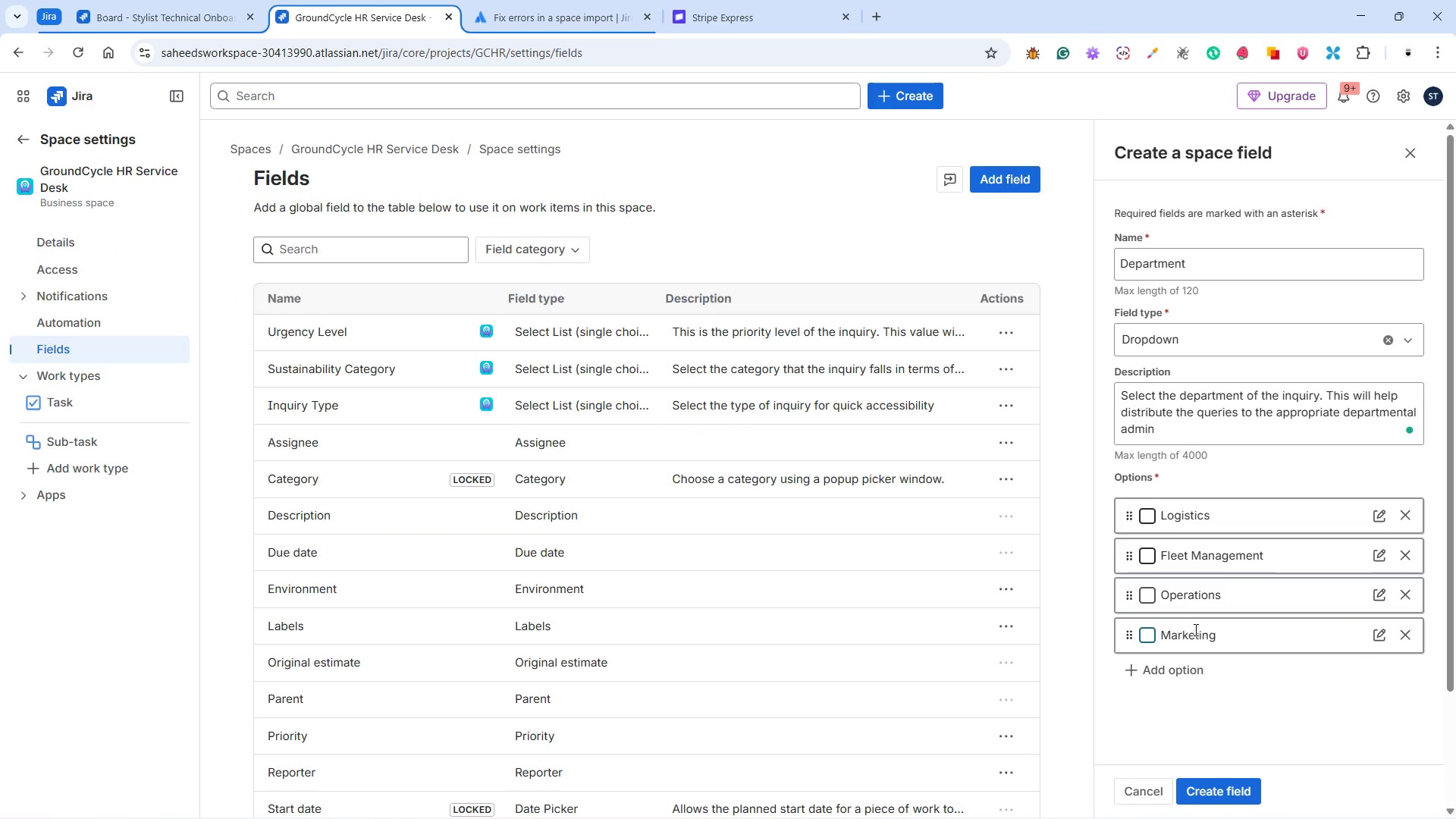 
hold_key(key=AltLeft, duration=0.33)
 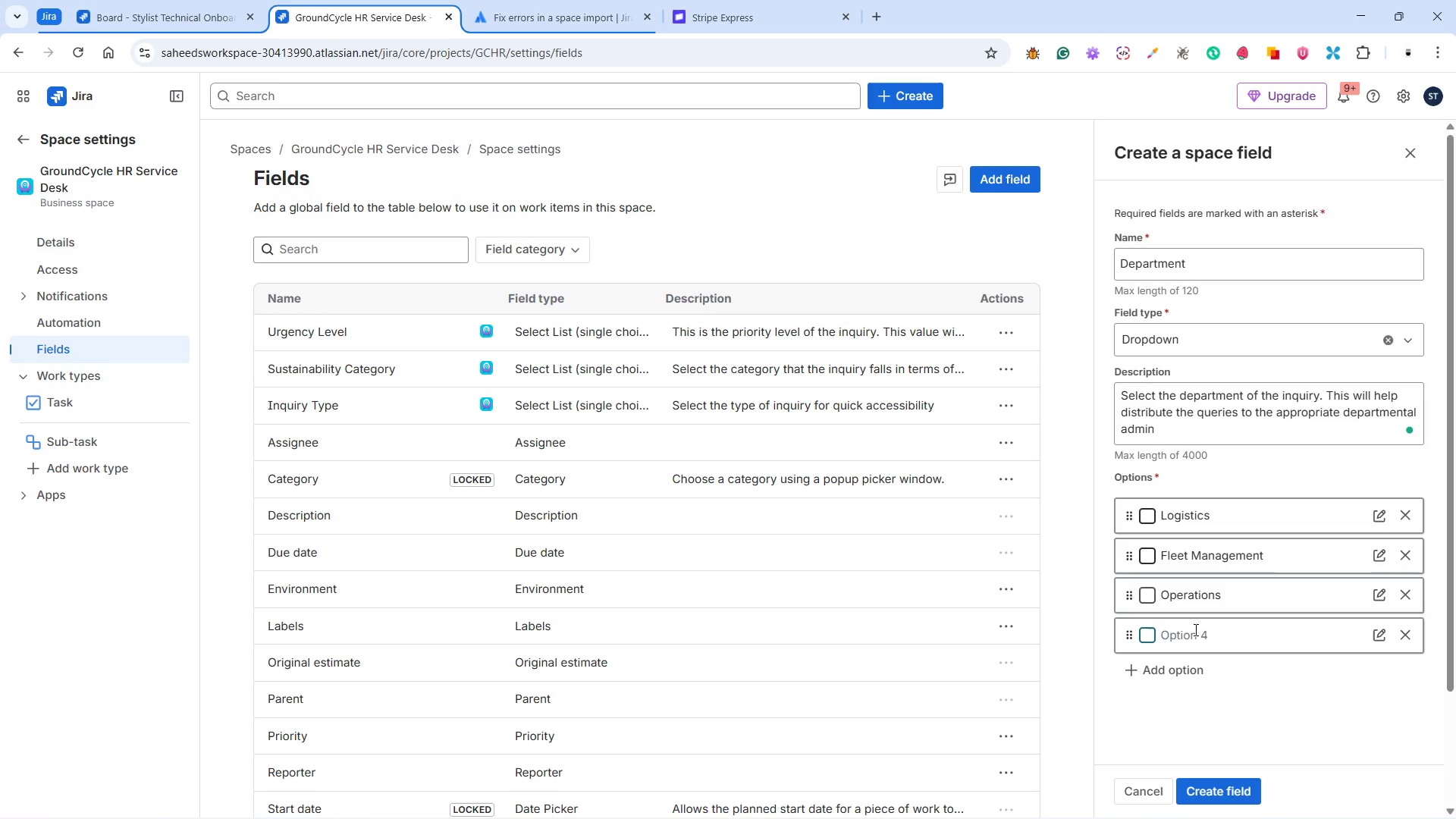 
left_click([1385, 631])
 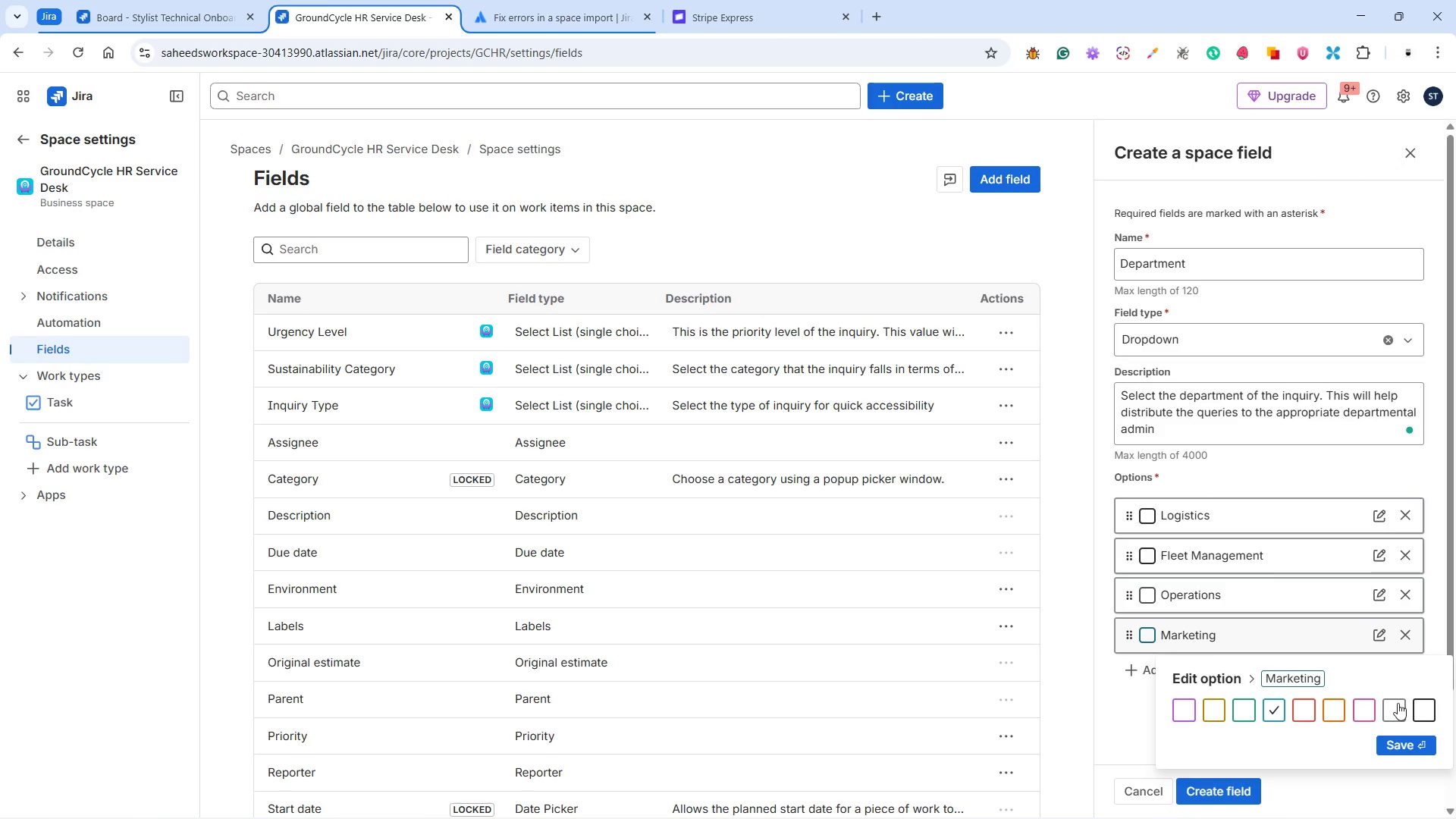 
left_click([1398, 704])
 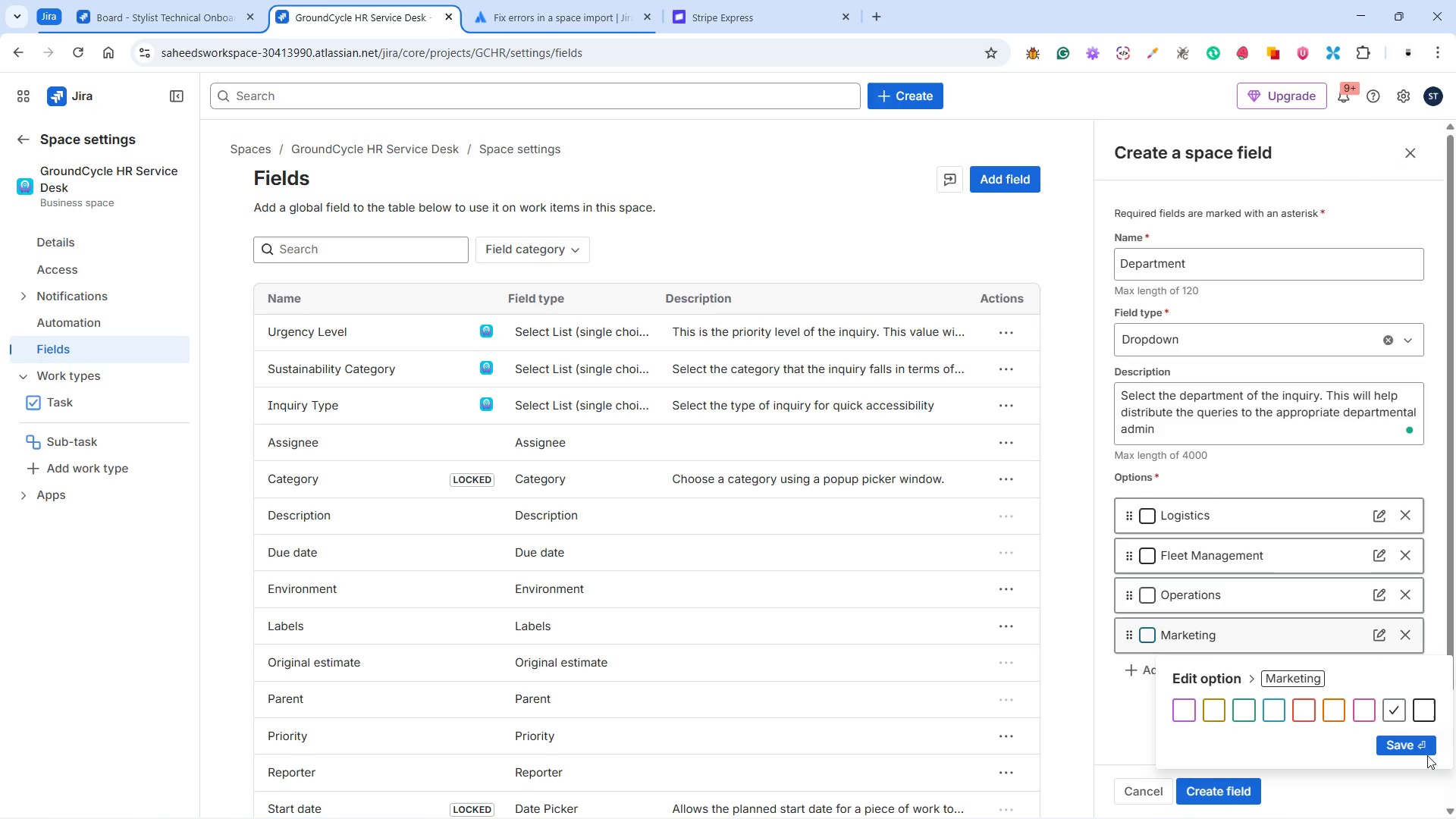 
left_click([1423, 745])
 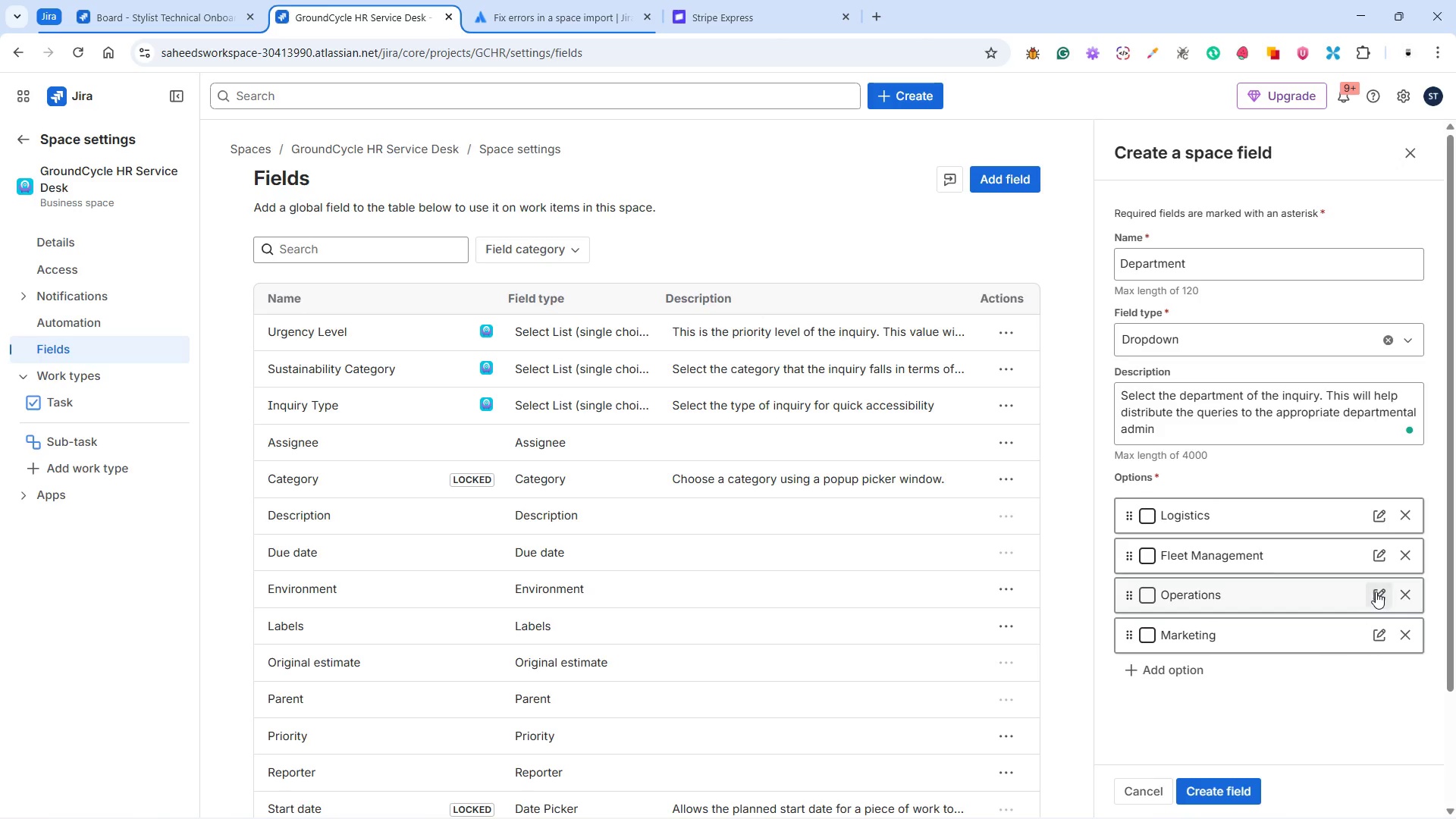 
left_click([1376, 595])
 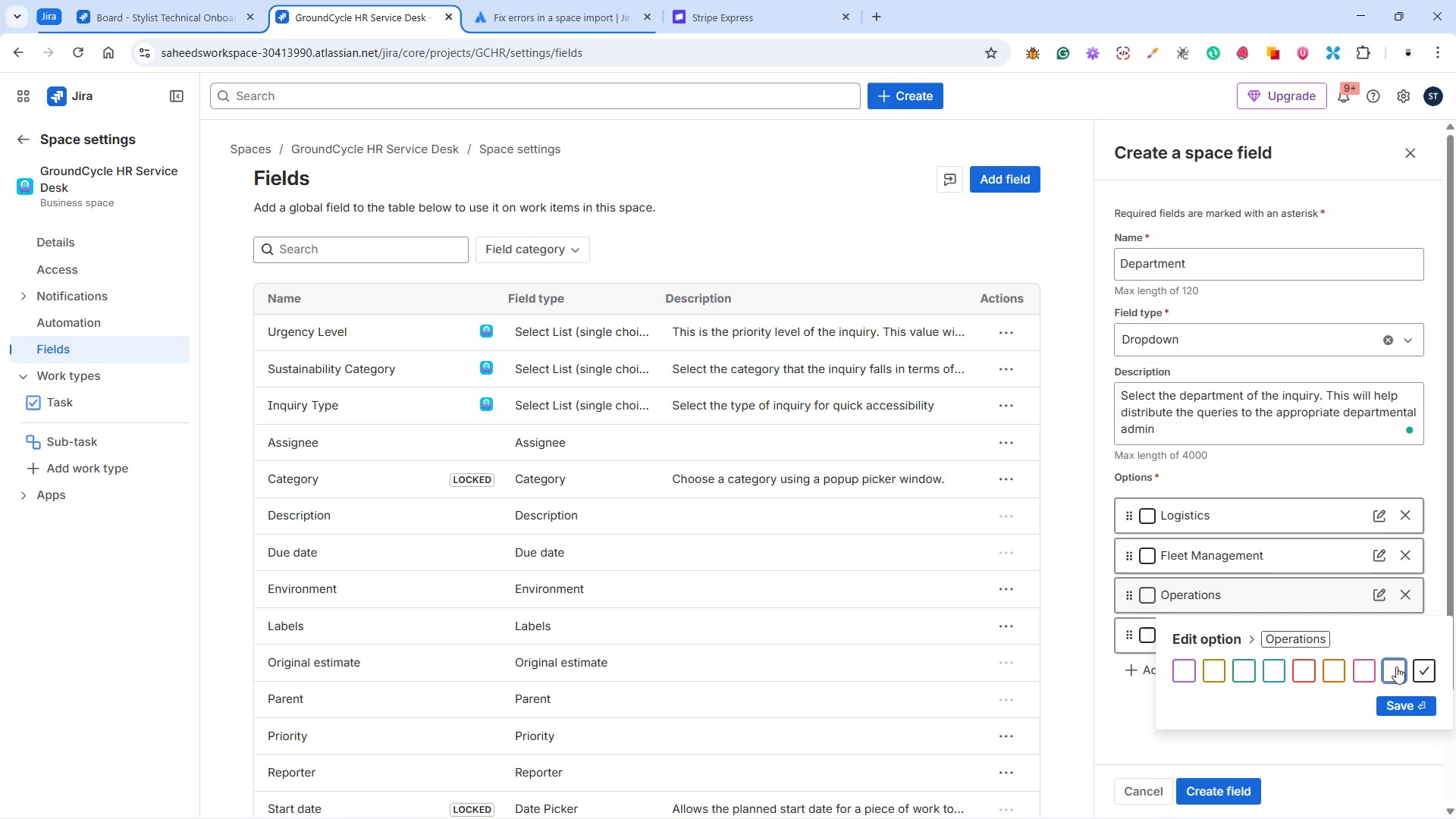 
left_click([1396, 667])
 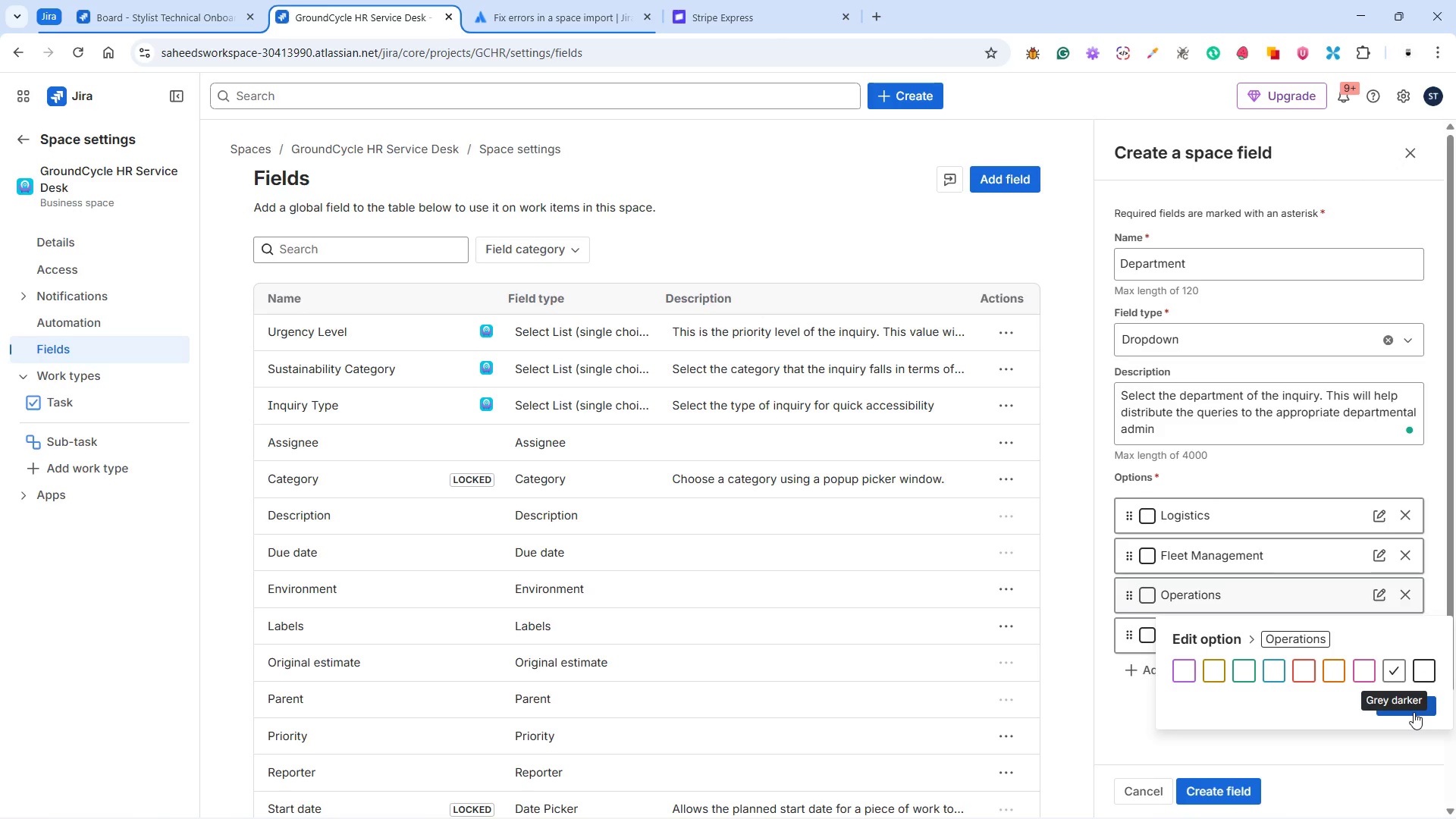 
left_click([1414, 712])
 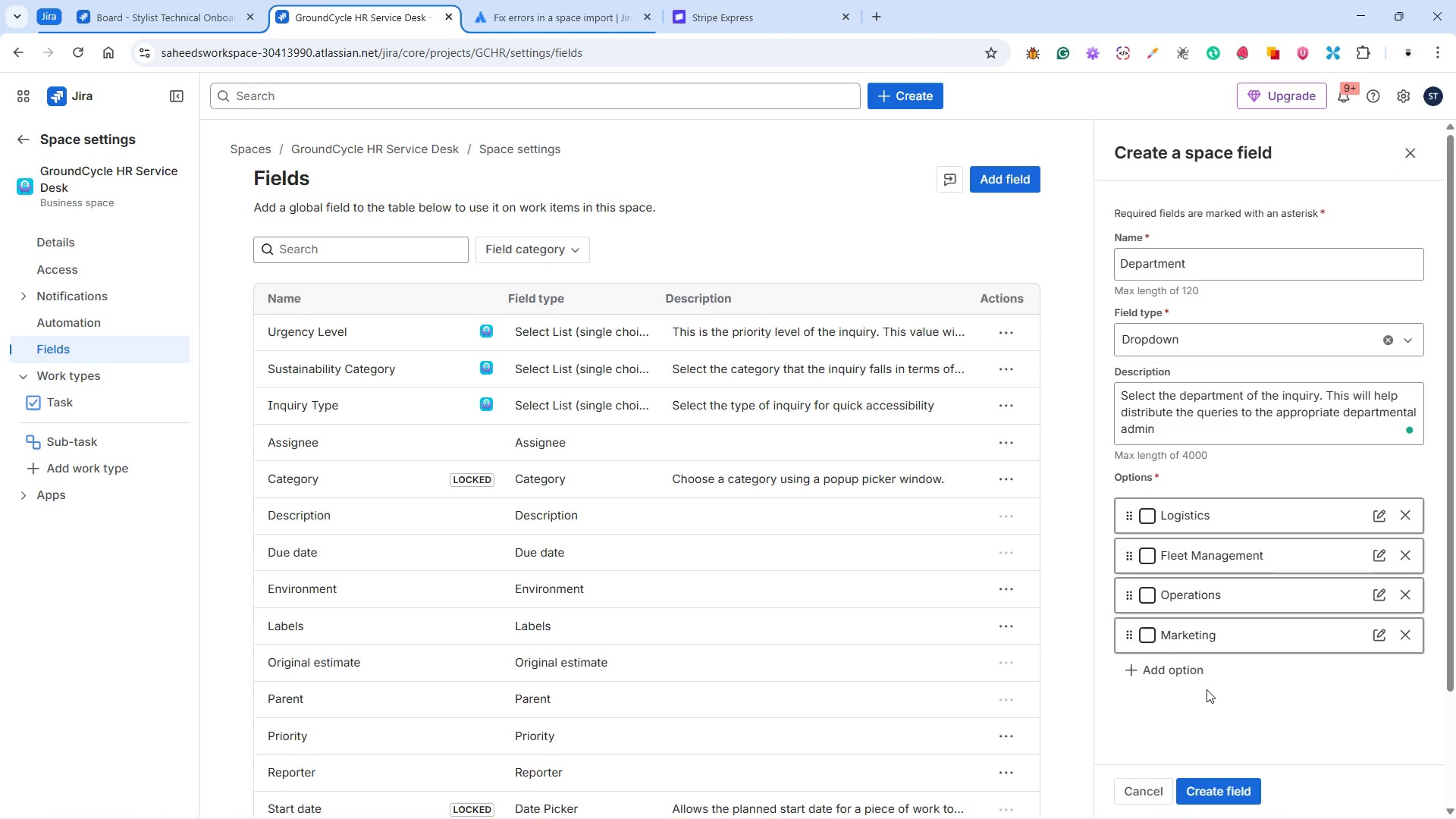 
left_click([1178, 671])
 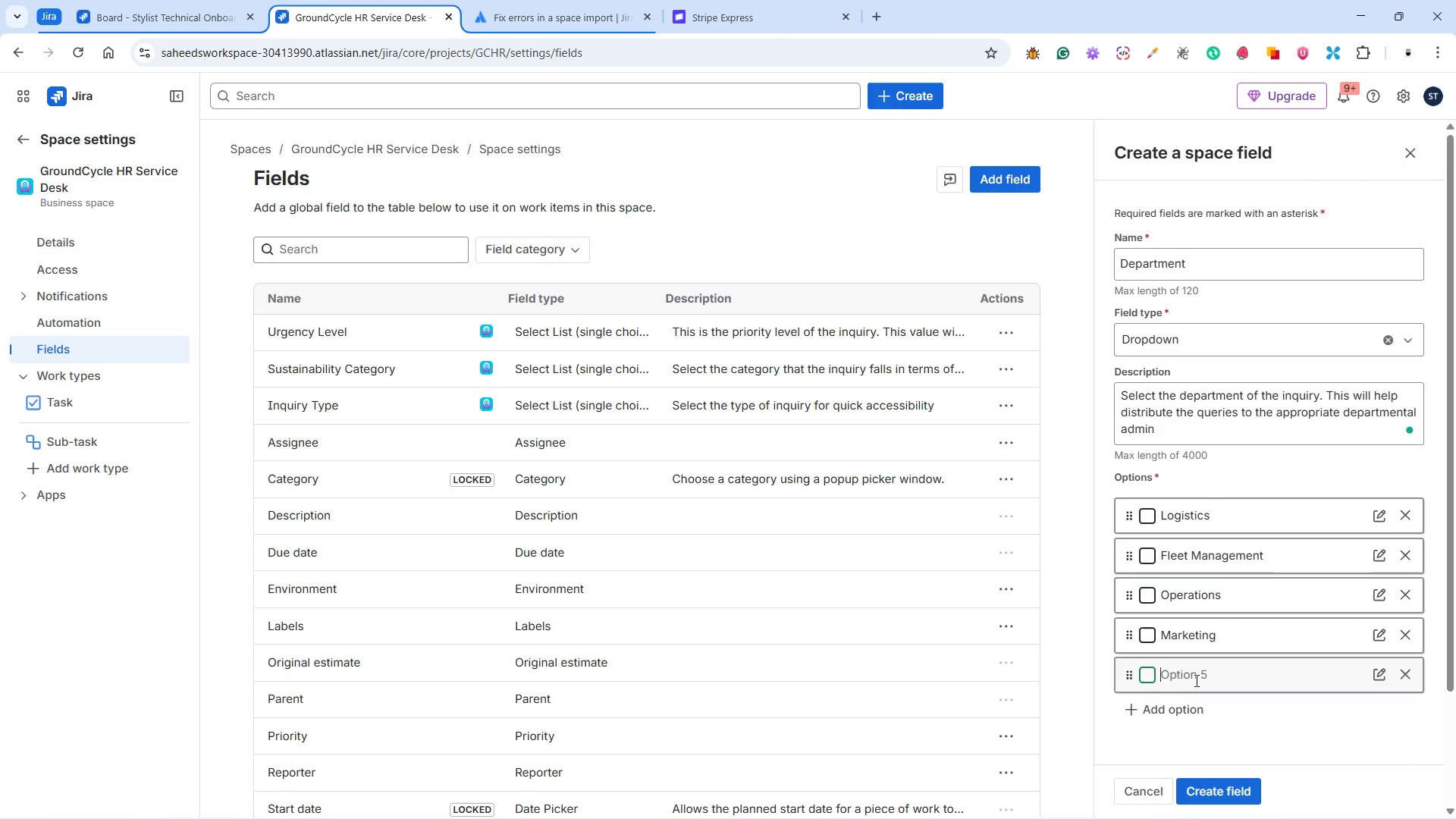 
left_click([1197, 682])
 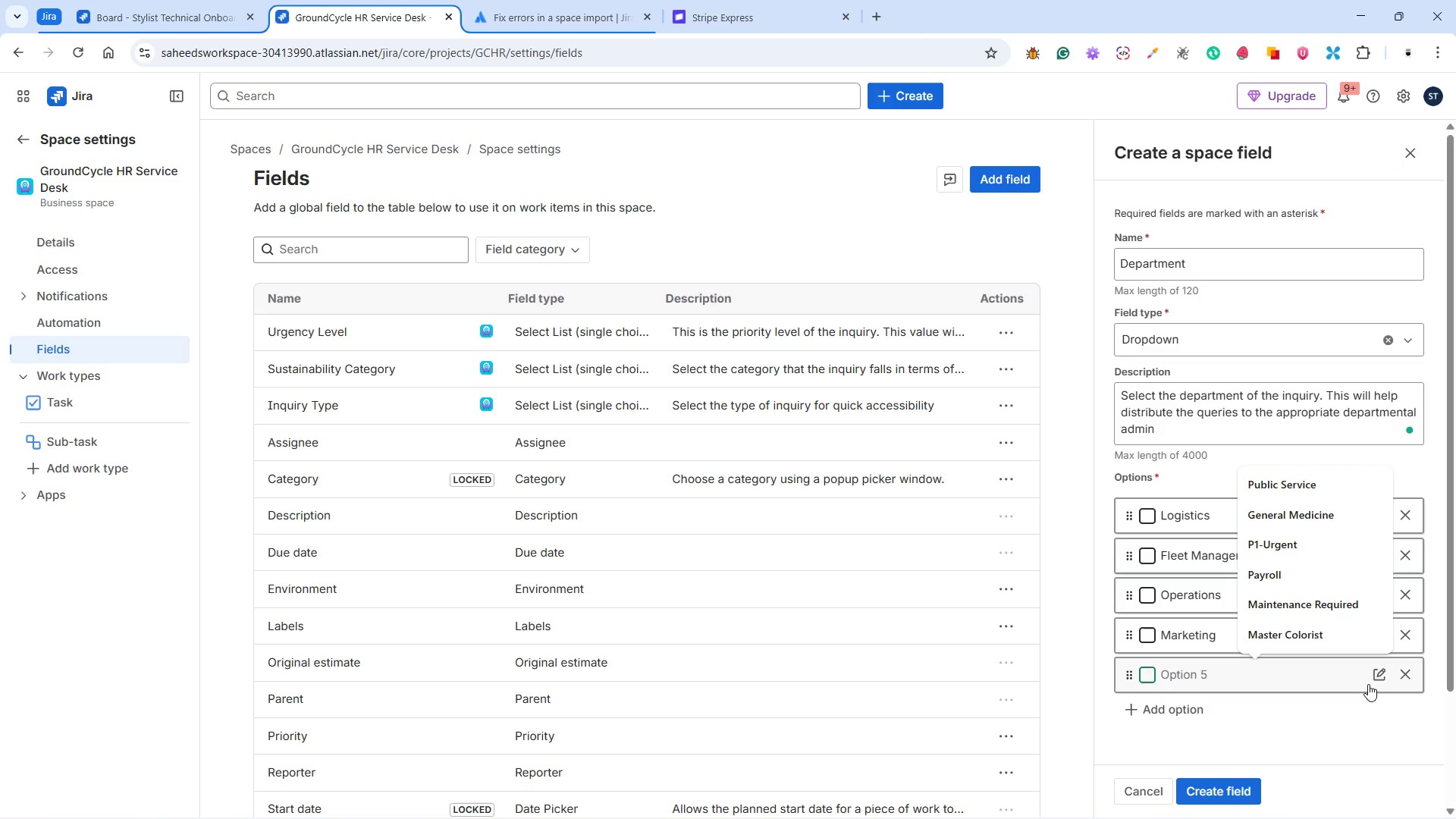 
left_click([1382, 682])
 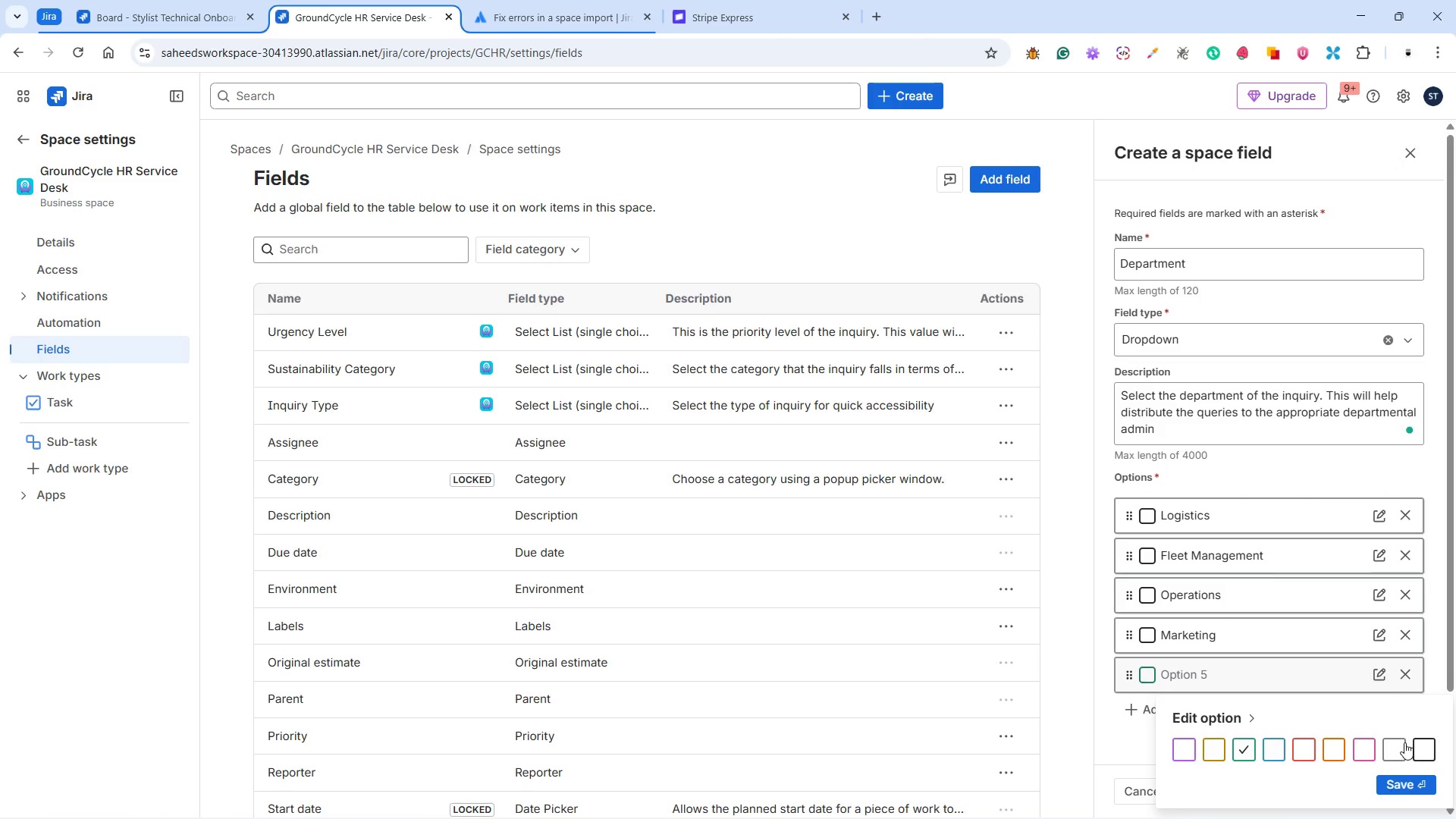 
left_click([1402, 745])
 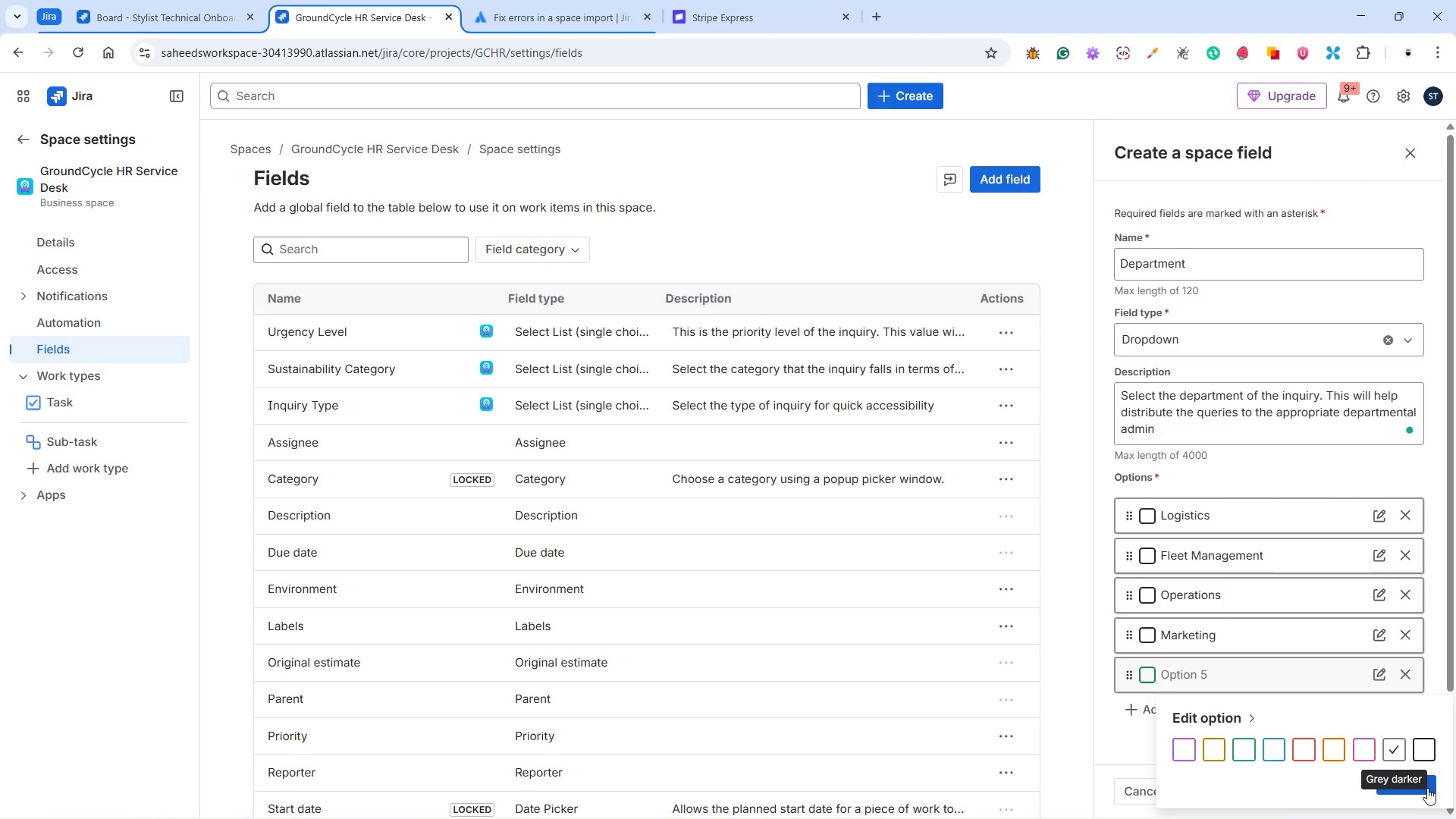 
left_click([1427, 788])
 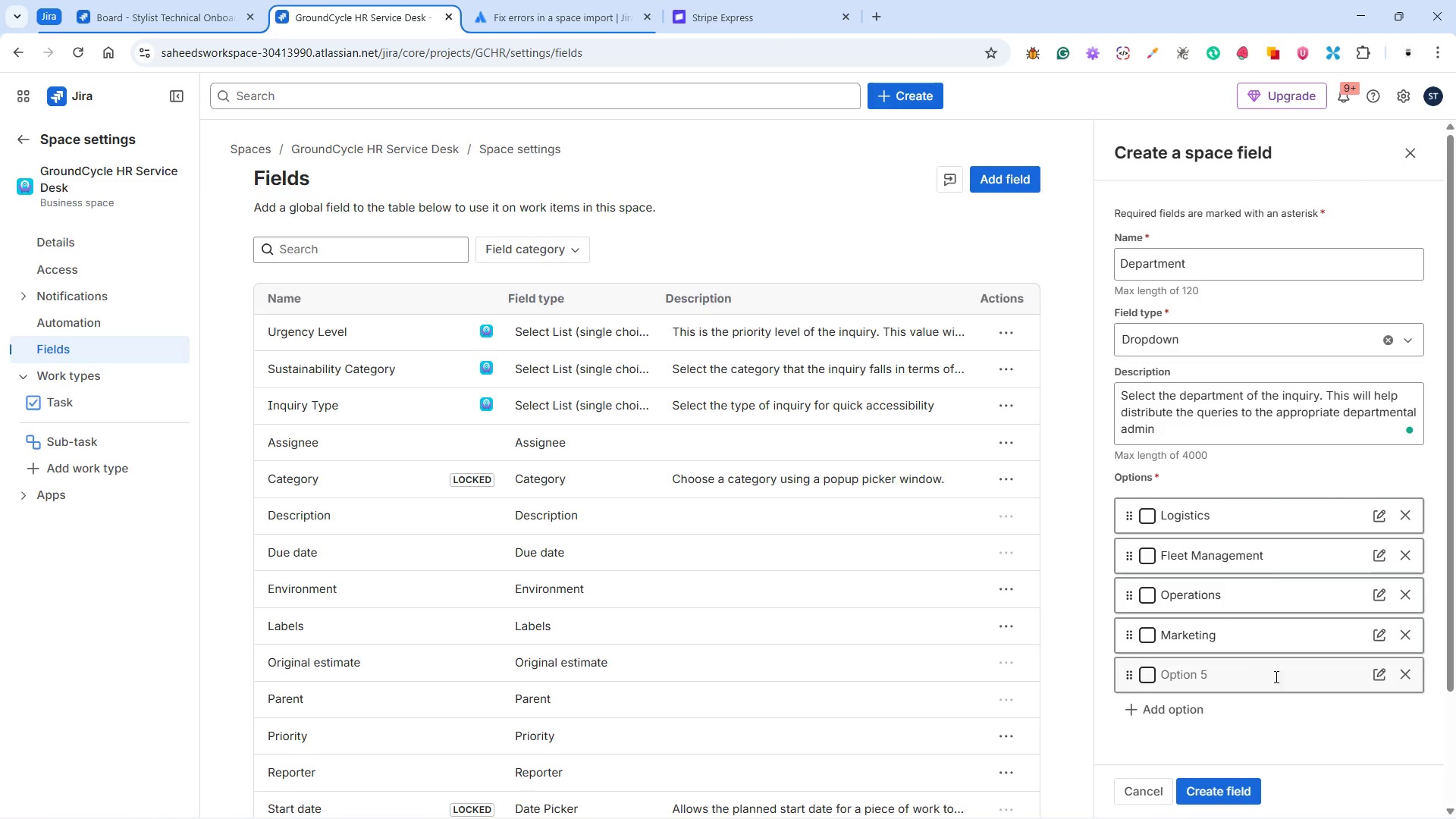 
left_click([1260, 673])
 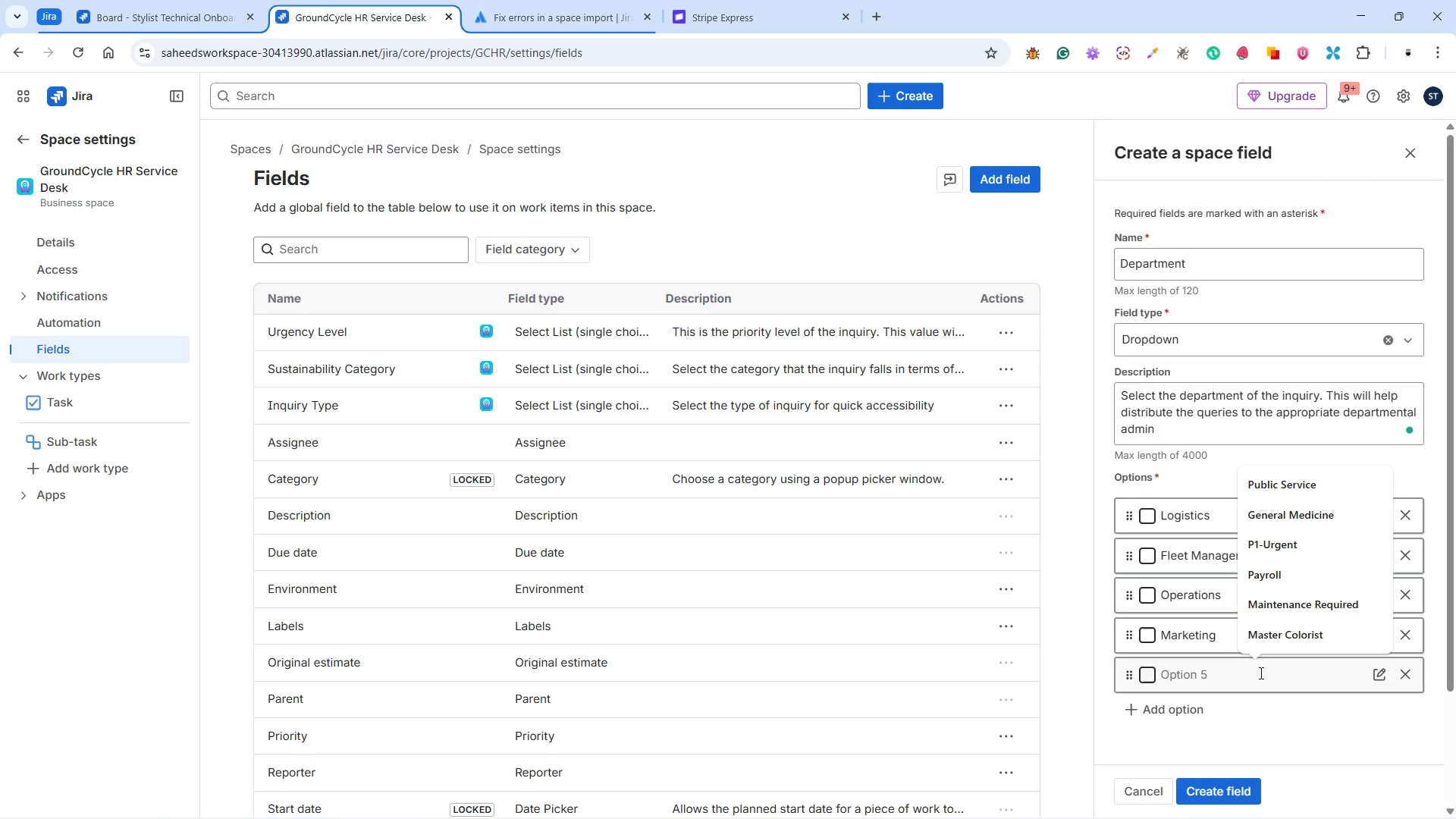 
key(Alt+Tab)
 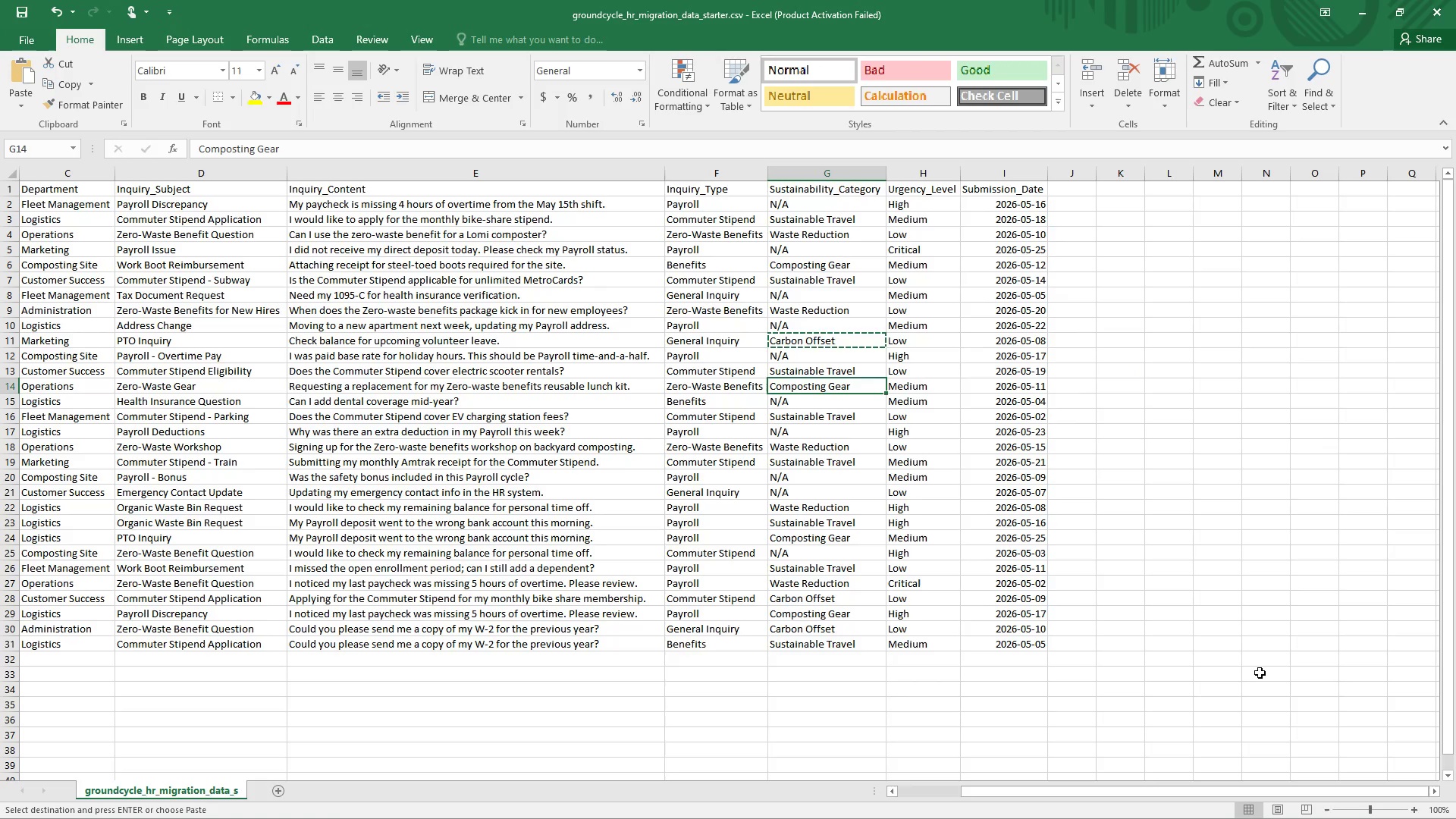 
hold_key(key=AltLeft, duration=0.31)
 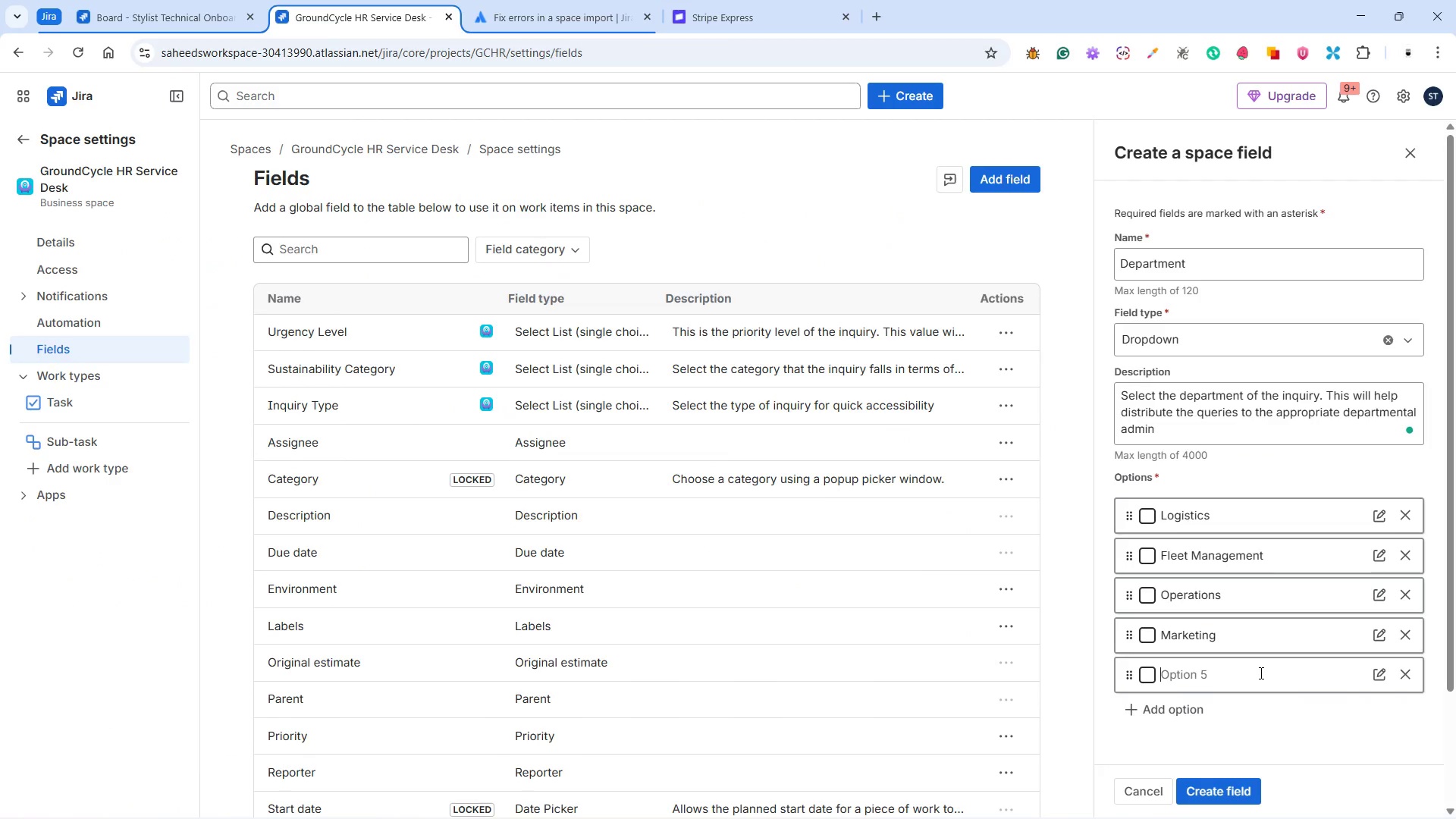 
key(Tab)
type(Administration)
 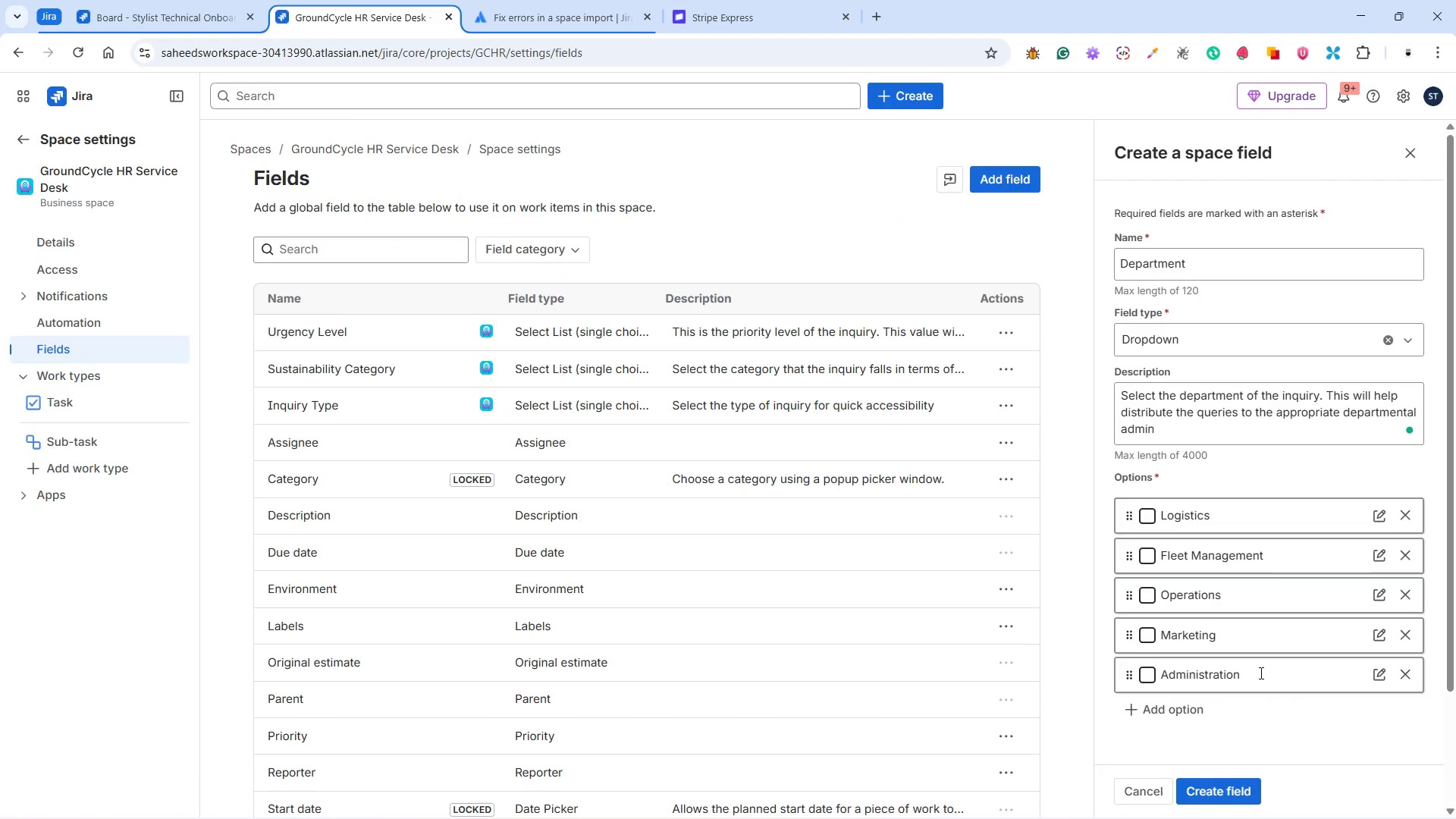 
left_click([1188, 717])
 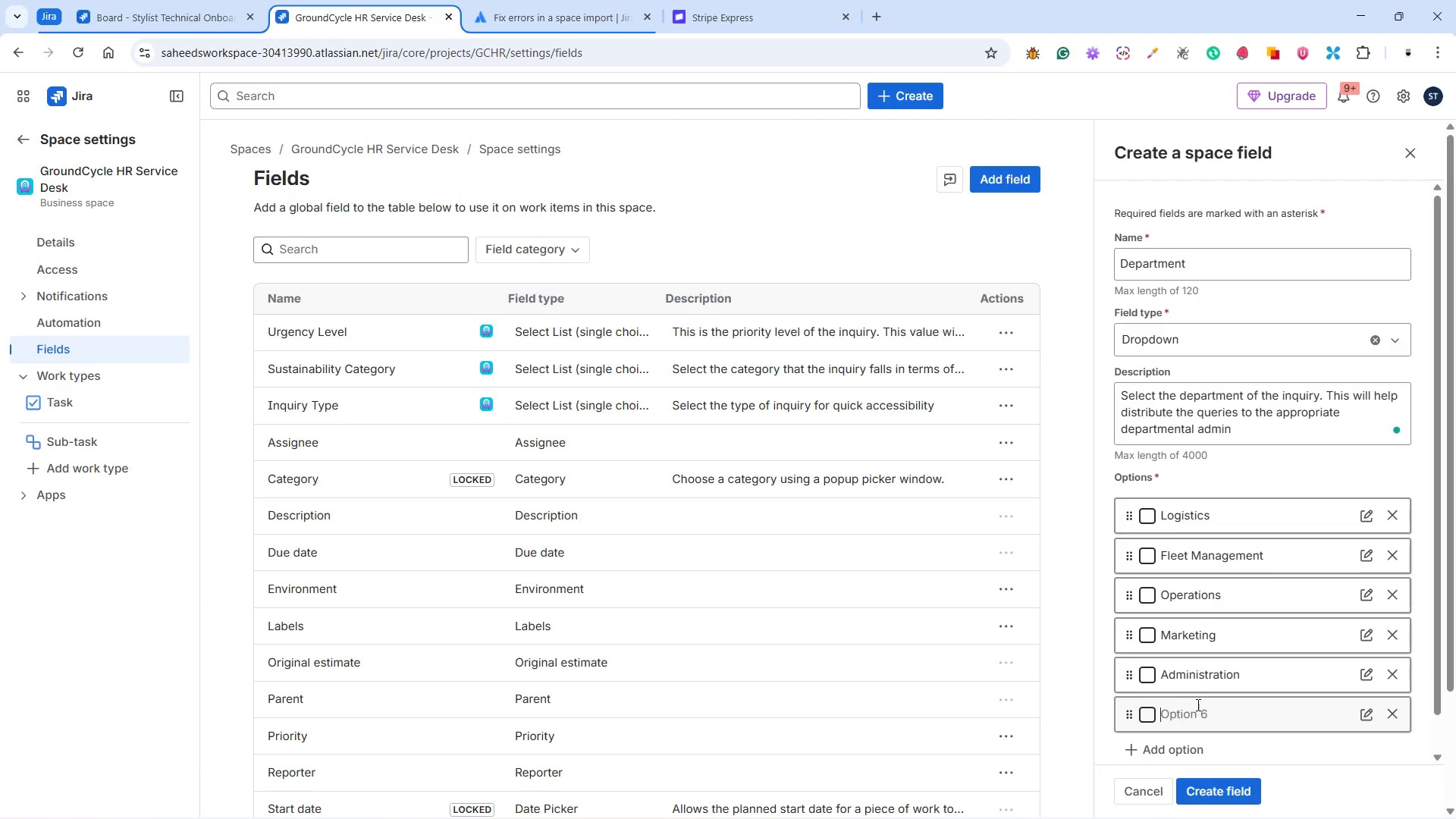 
scroll: coordinate [1252, 645], scroll_direction: down, amount: 5.0
 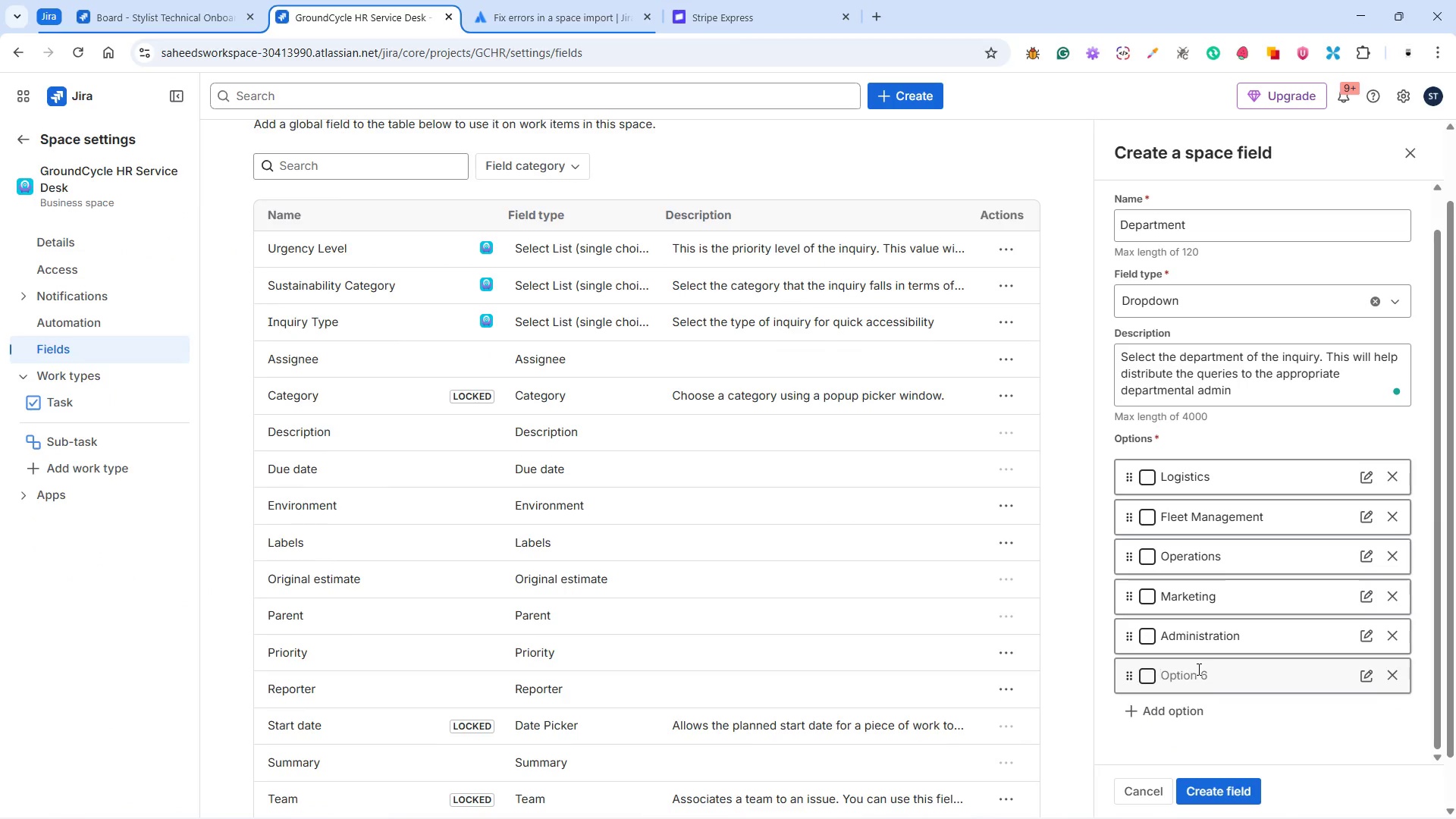 
key(Alt+Tab)
 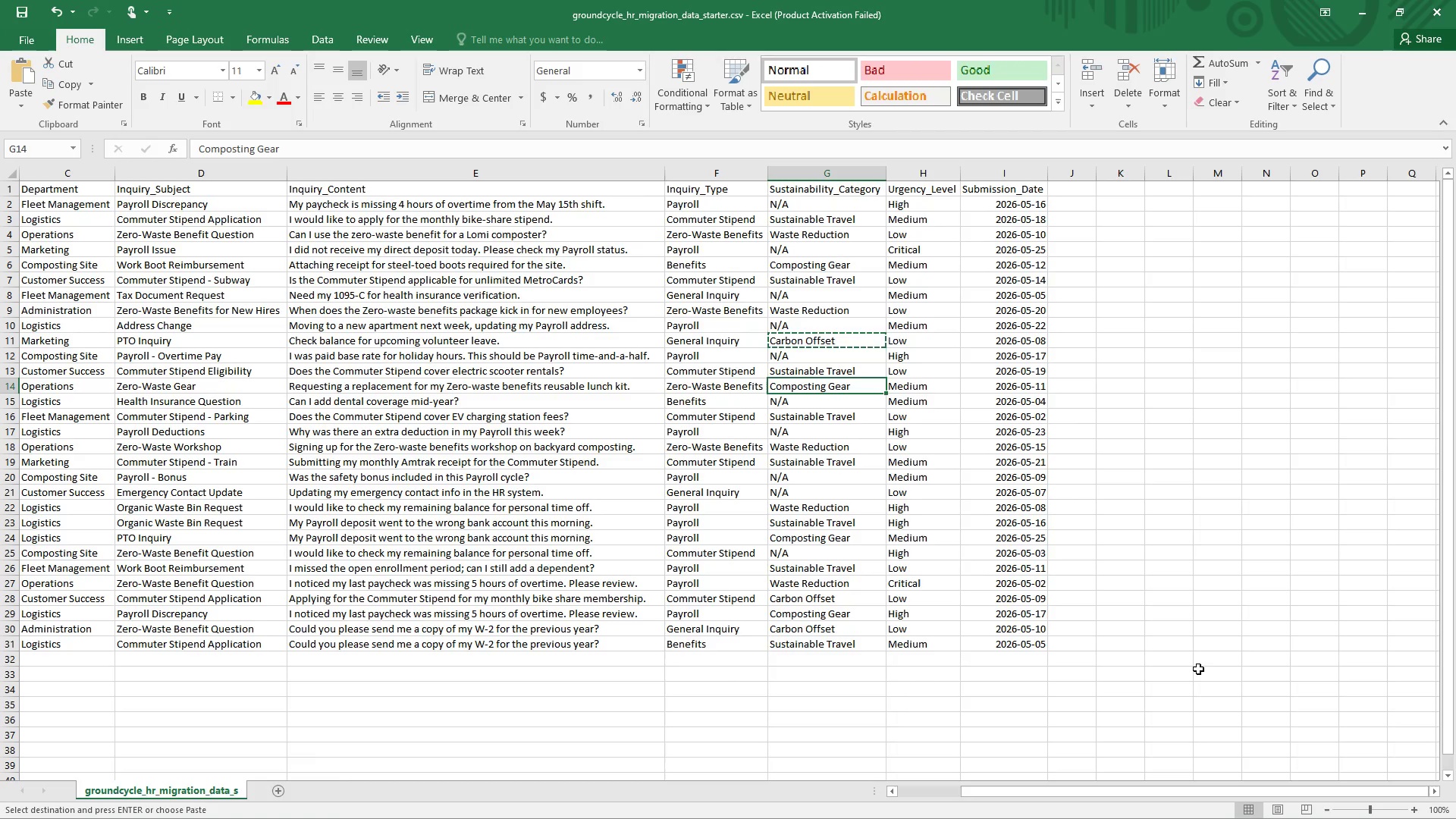 
key(Alt+AltLeft)
 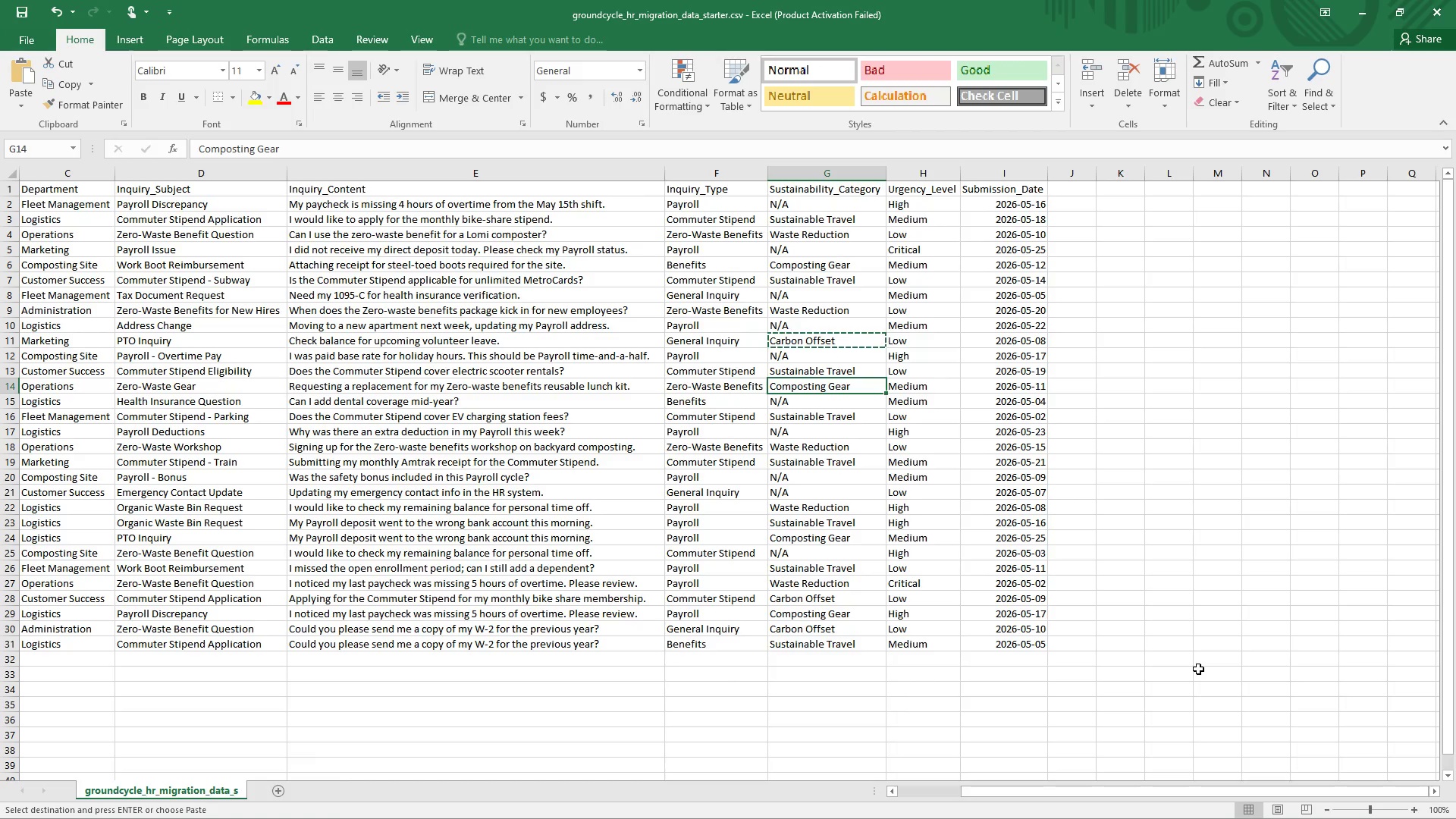 
key(Alt+Tab)
 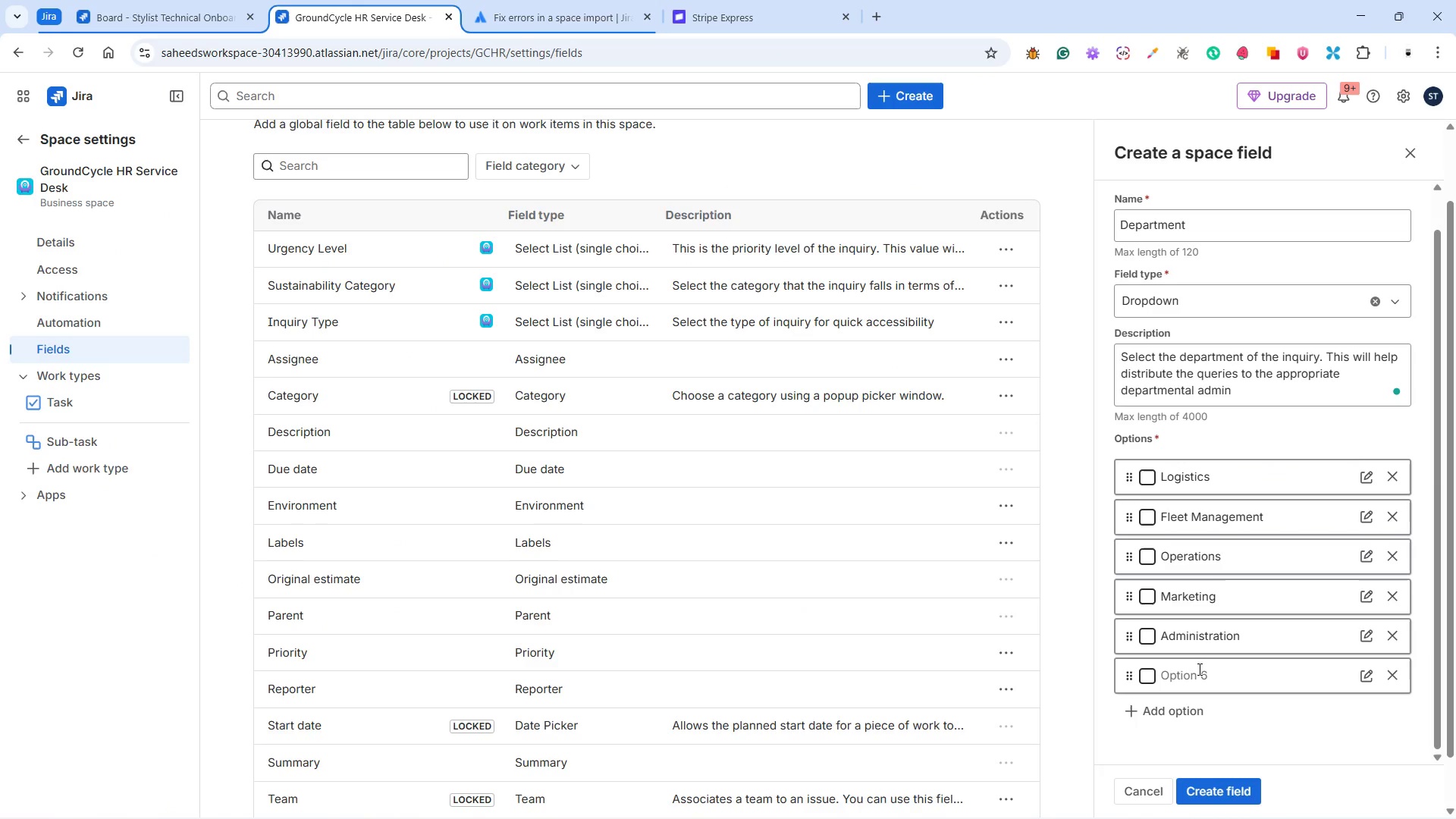 
key(Alt+Tab)
 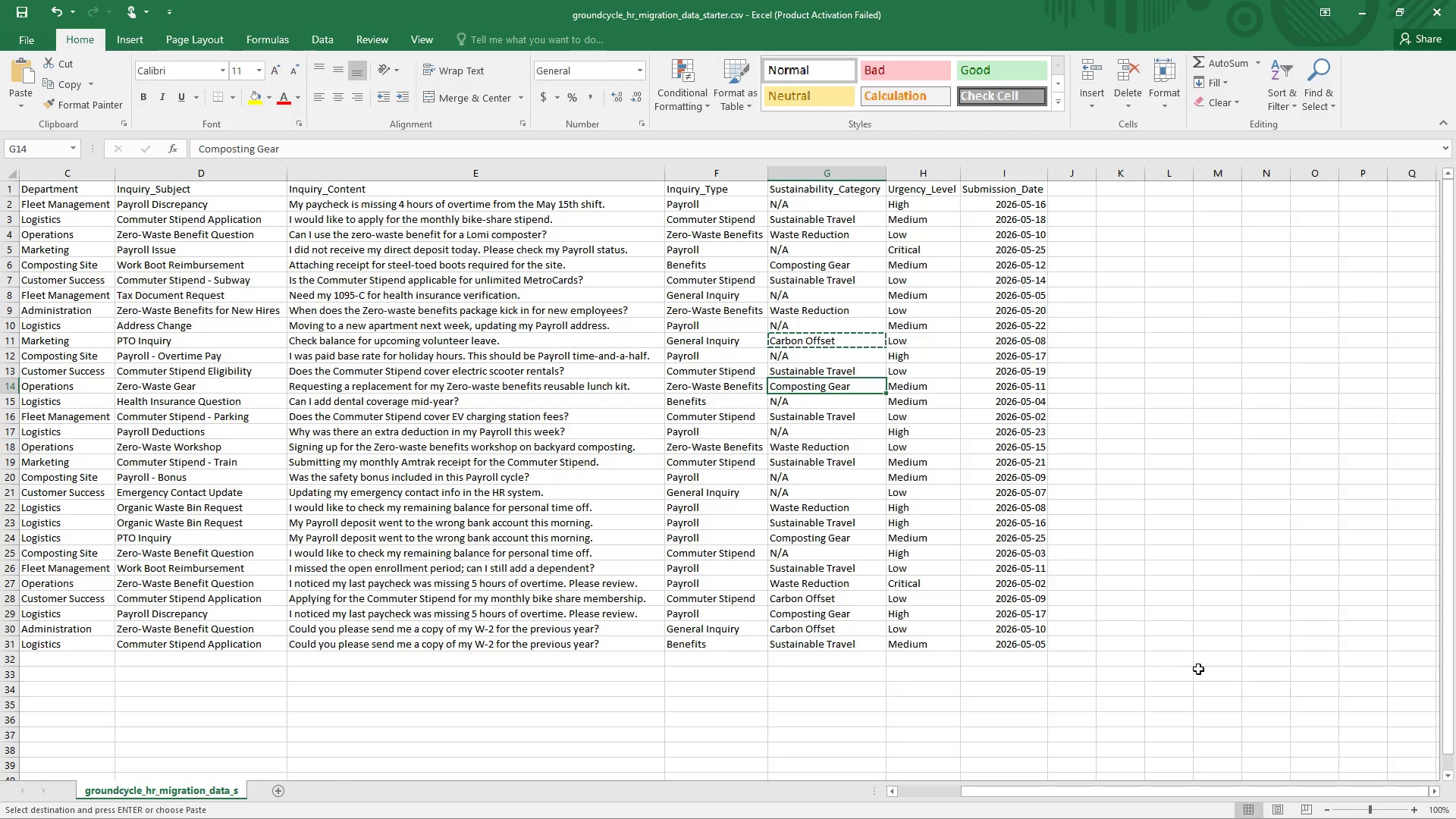 
key(Alt+AltLeft)
 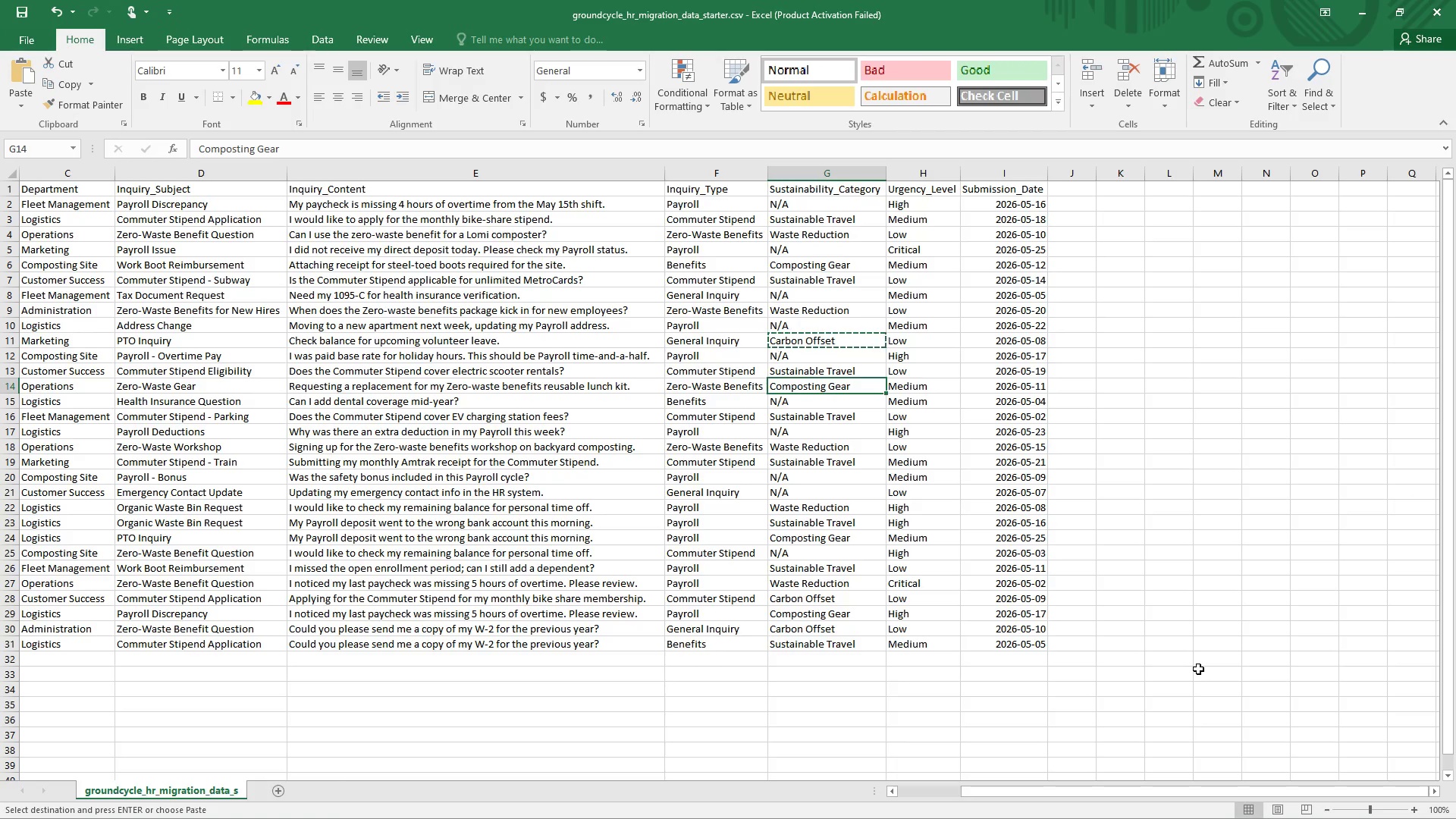 
key(Alt+Tab)
 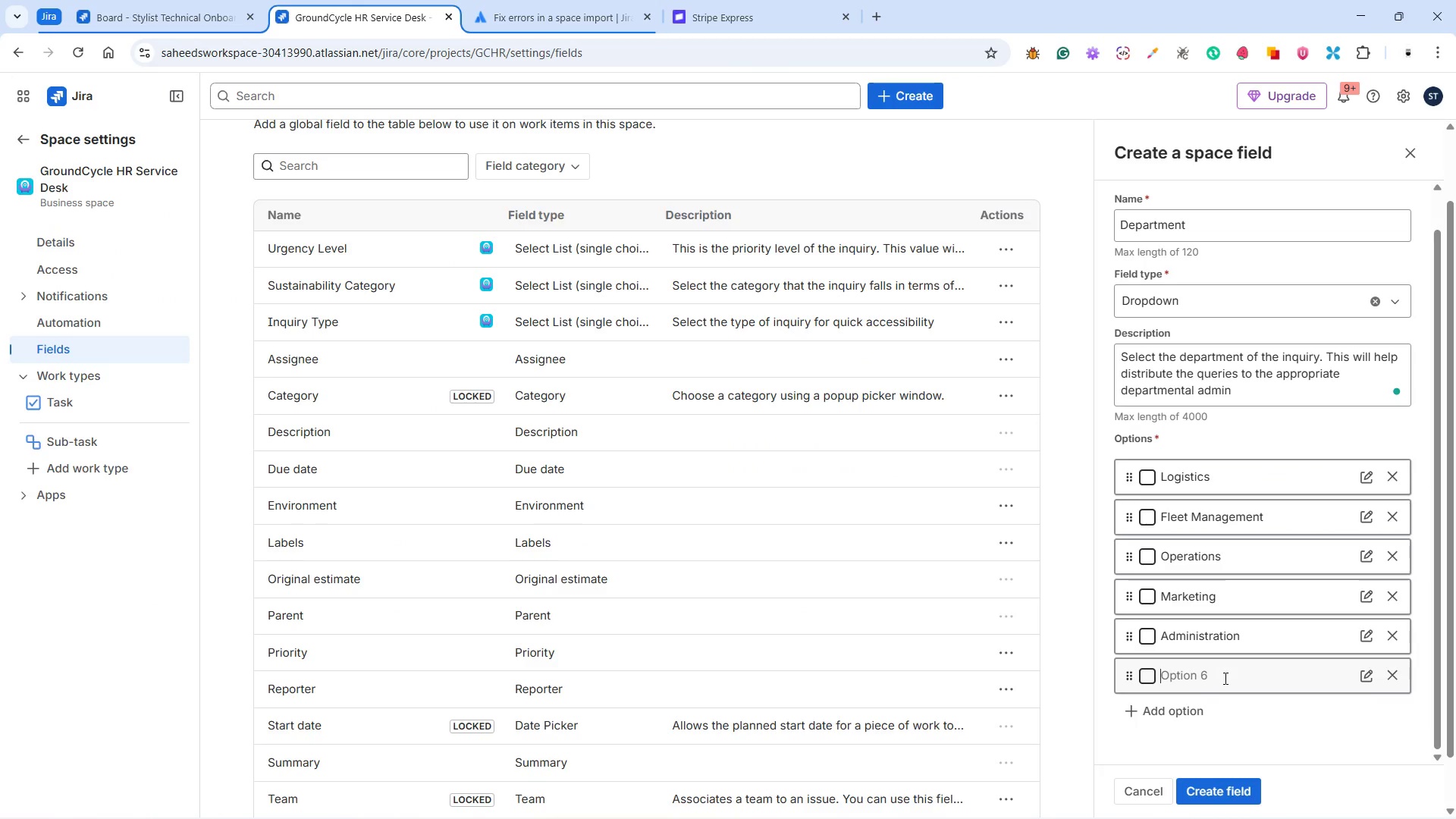 
left_click([1224, 678])
 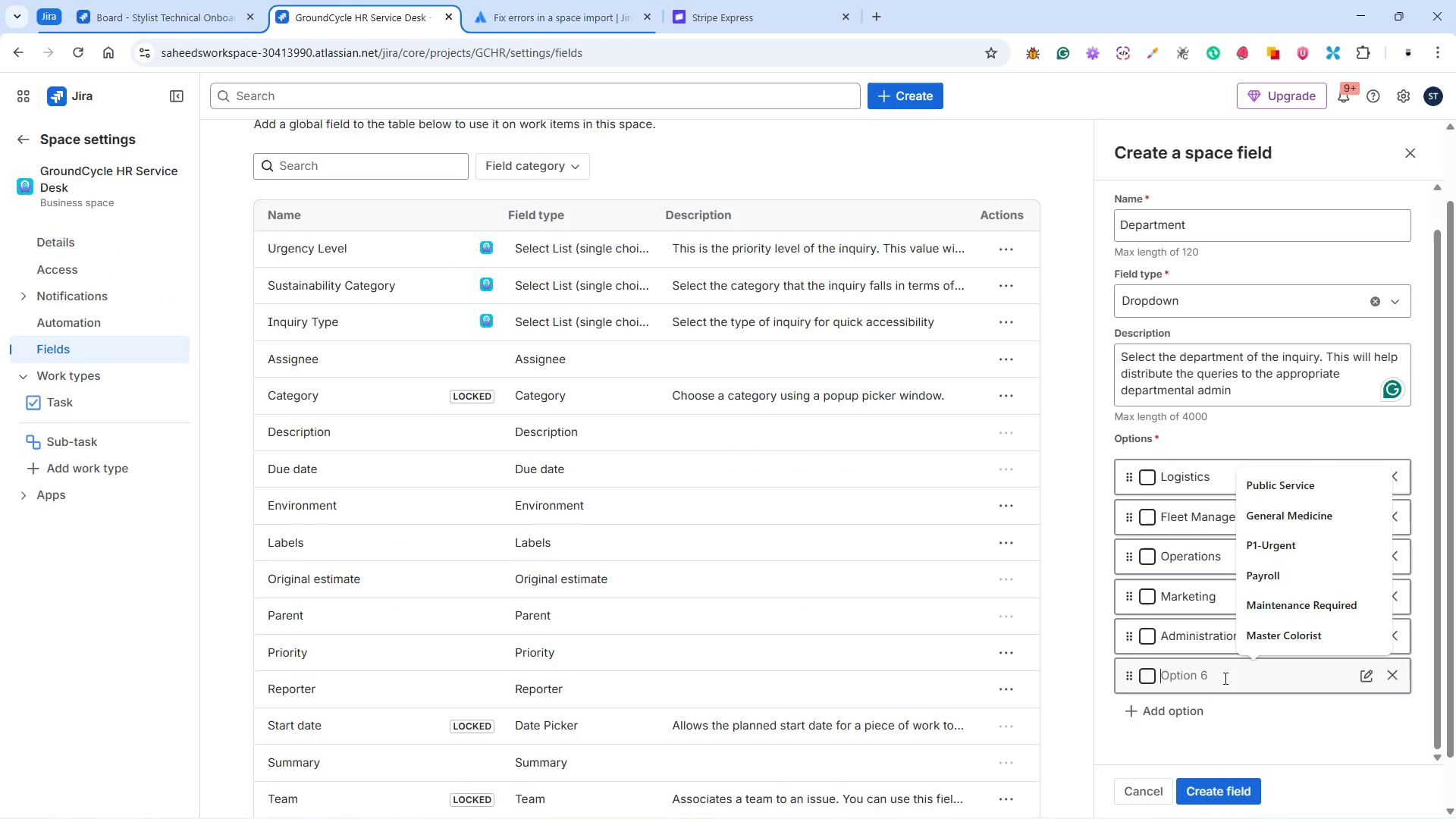 
type(Composting Site)
 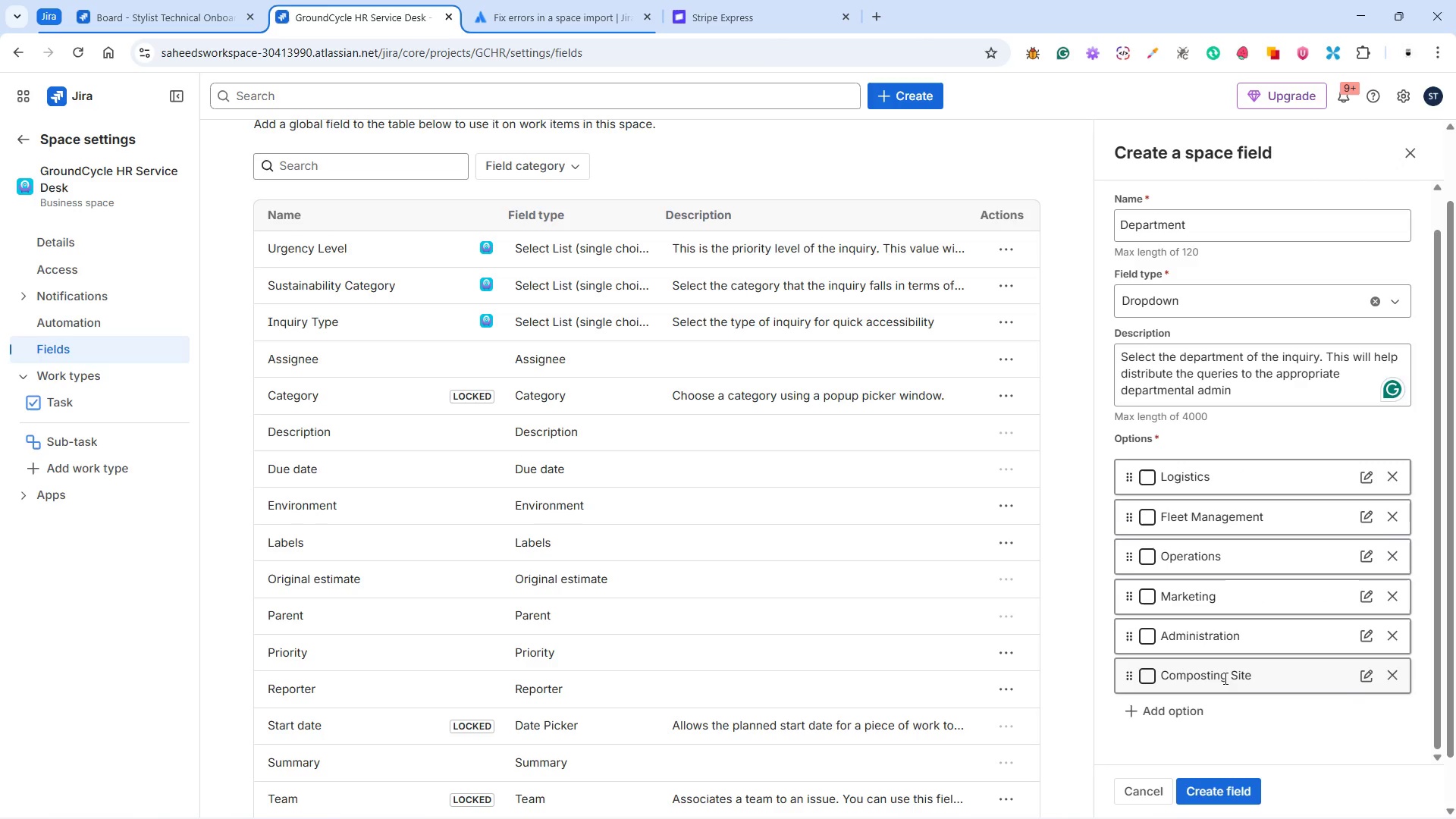 
left_click([1404, 781])
 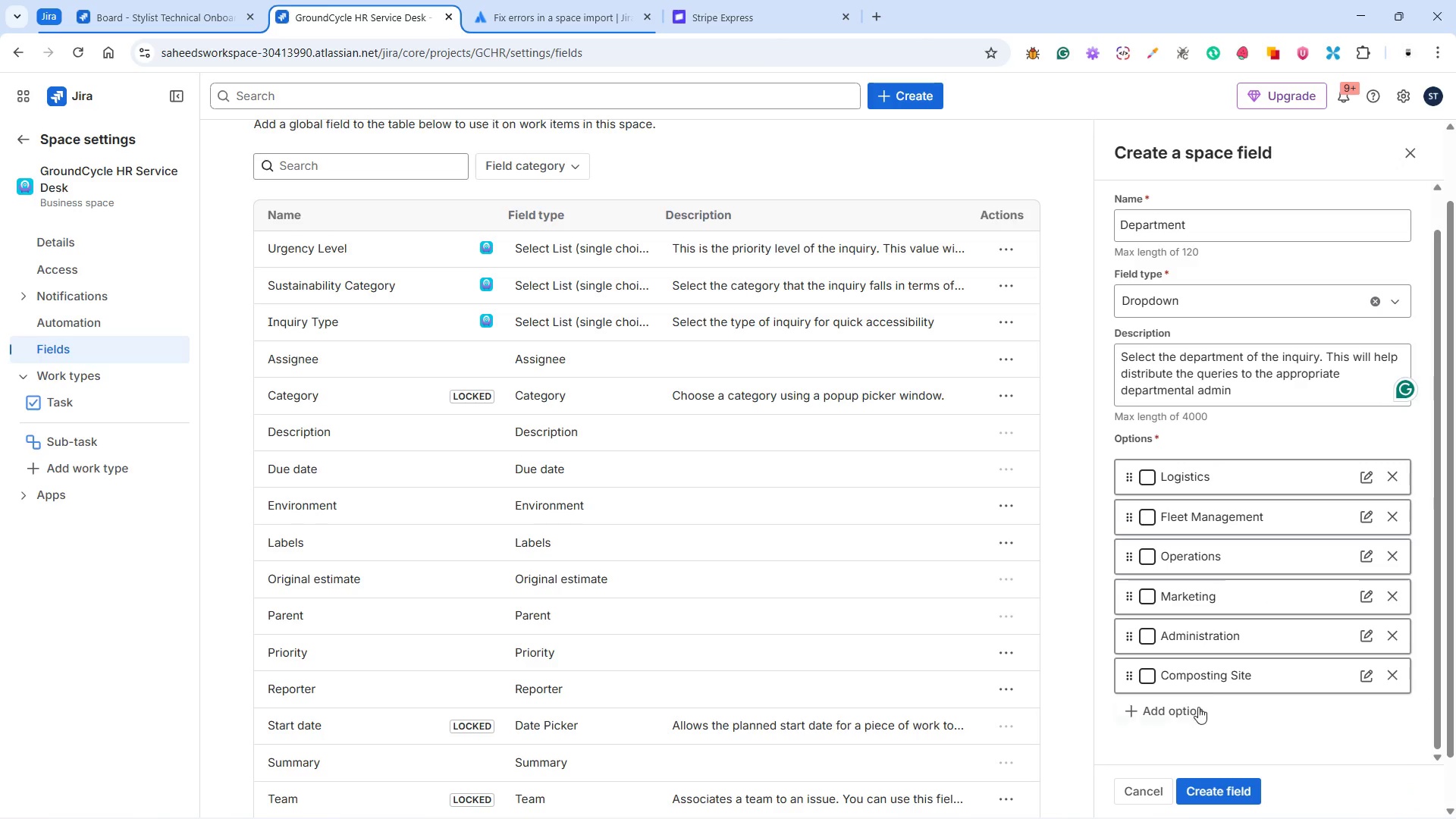 
key(Alt+Tab)
 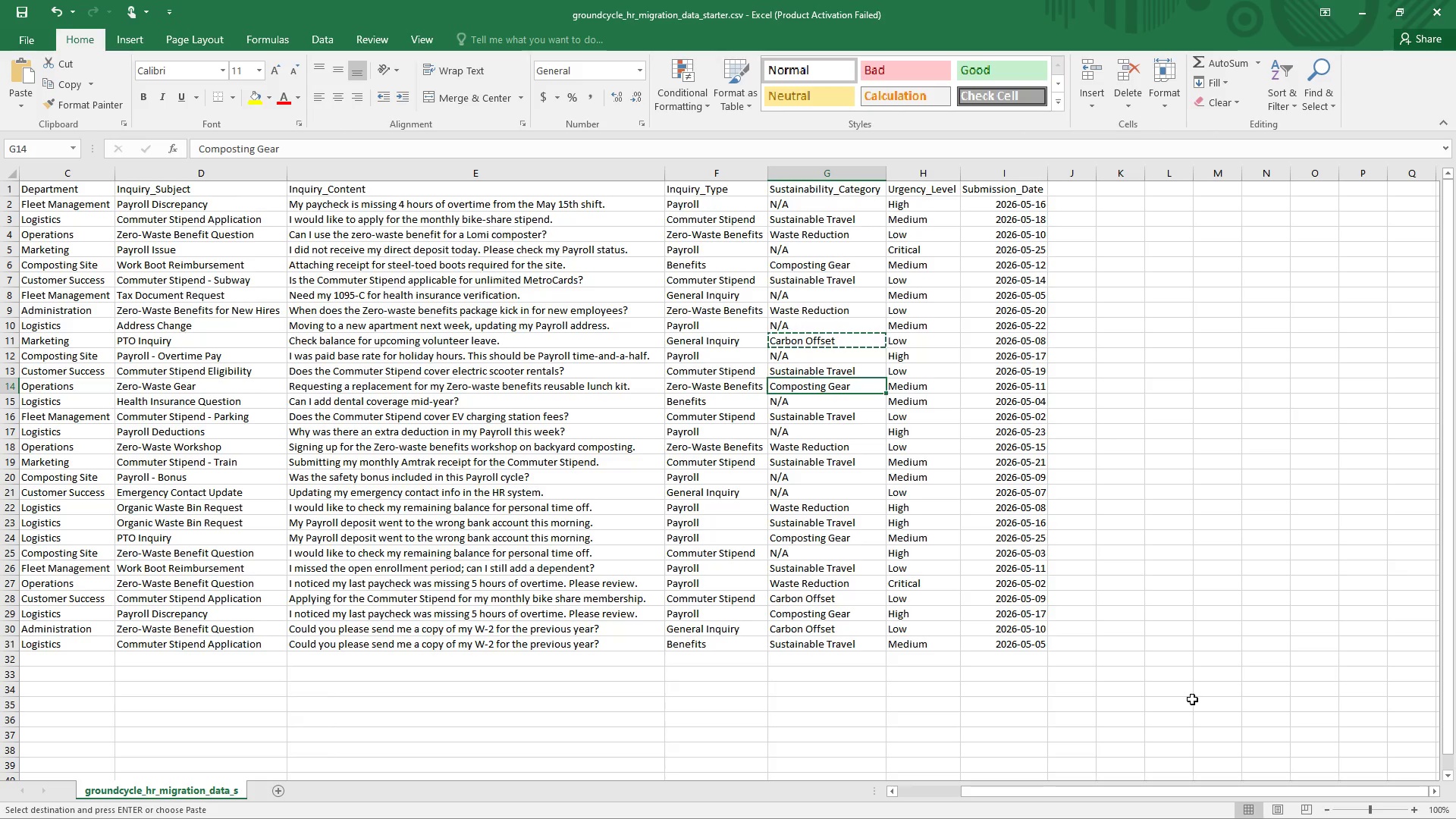 
wait(7.03)
 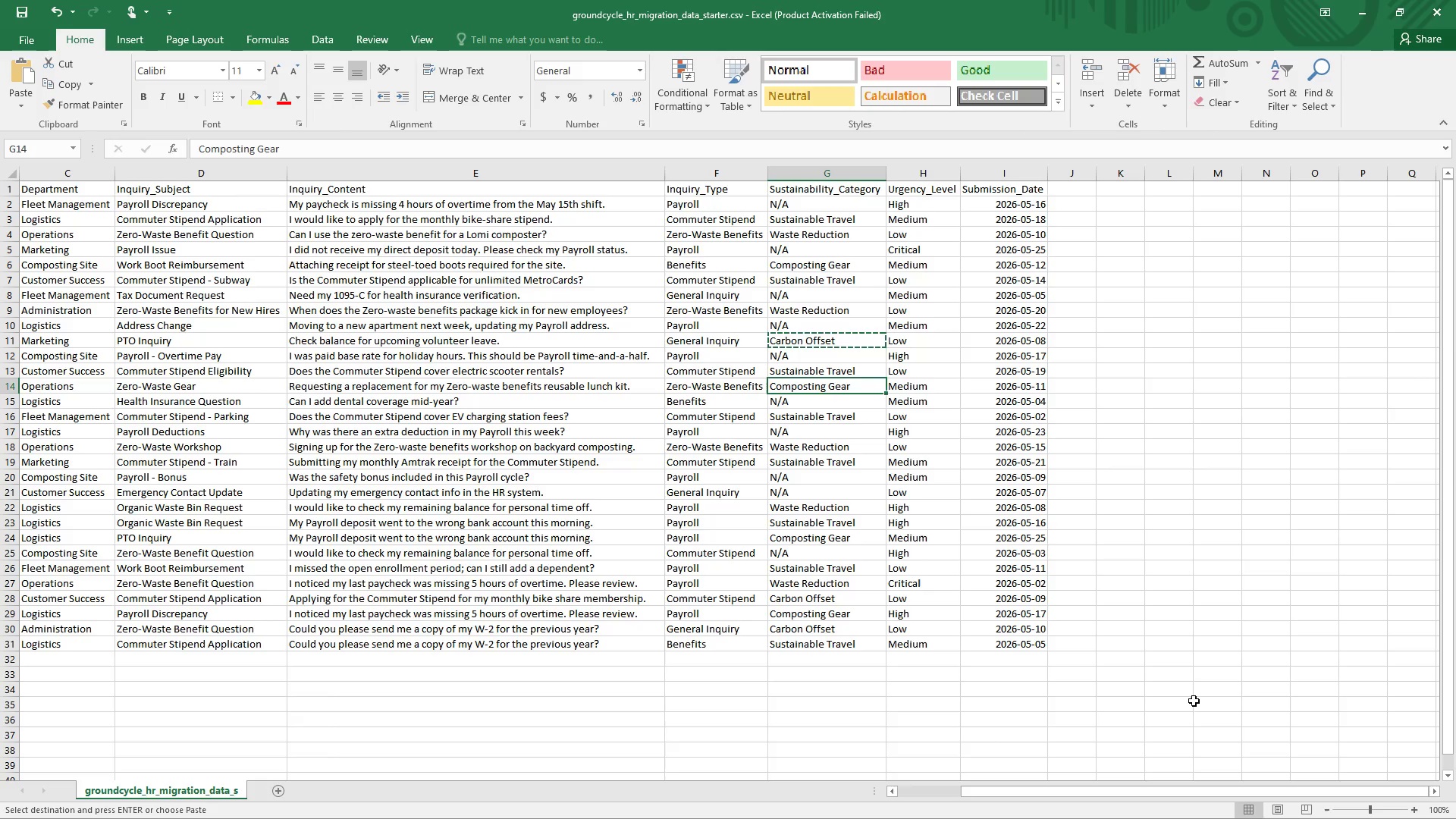 
key(Alt+Tab)
 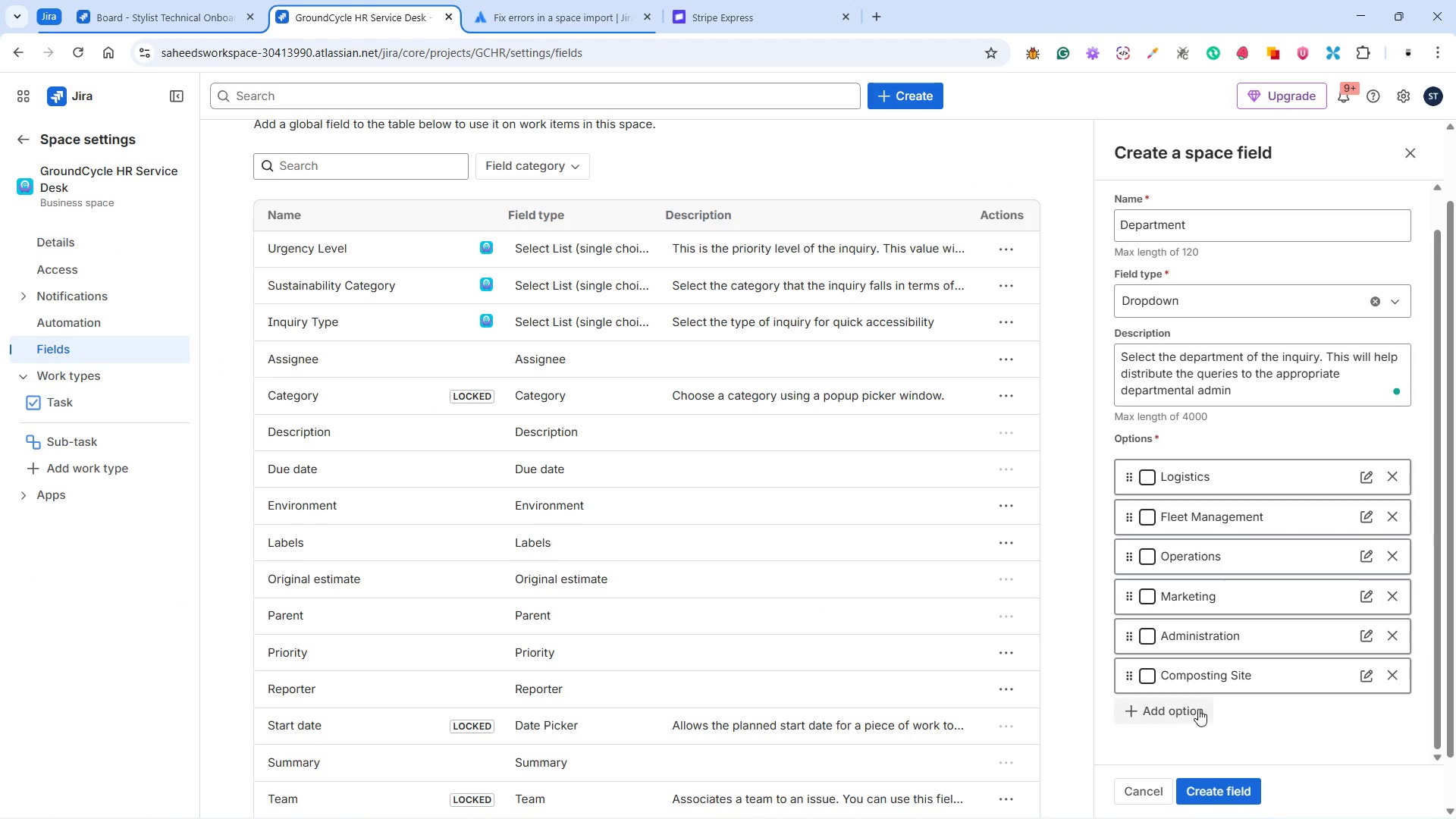 
left_click([1185, 706])
 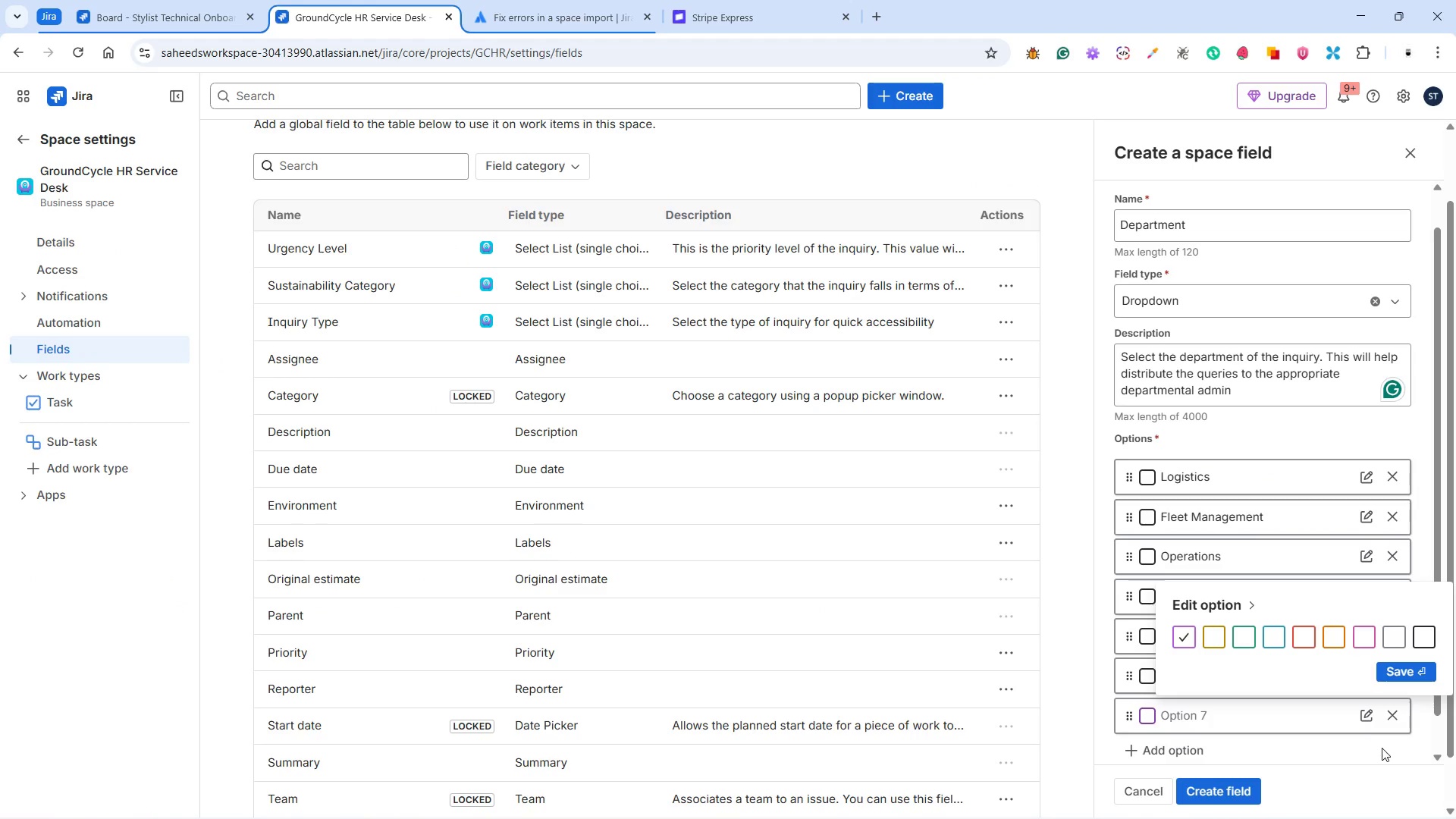 
left_click([1404, 635])
 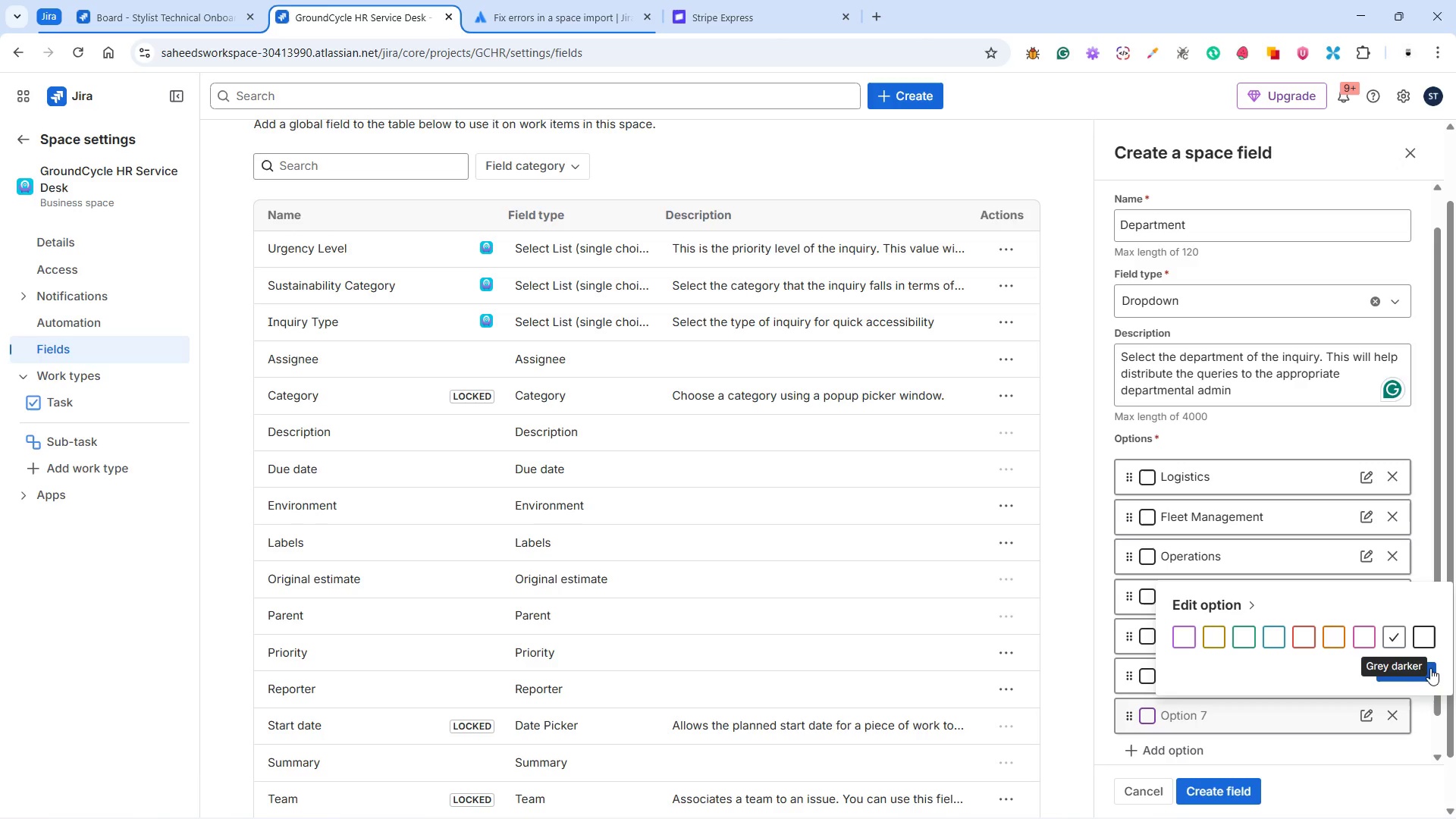 
left_click([1432, 667])
 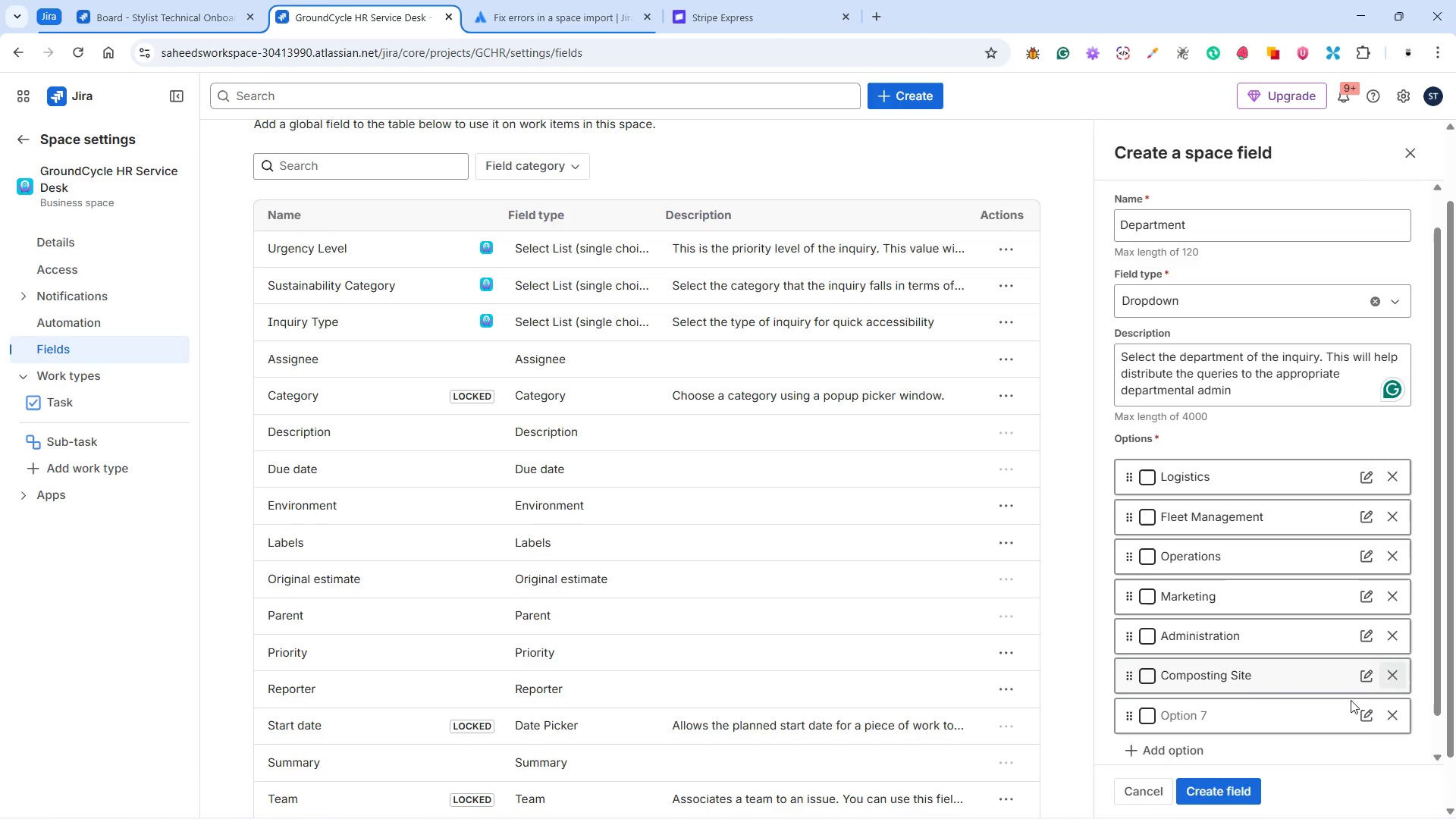 
left_click([1181, 661])
 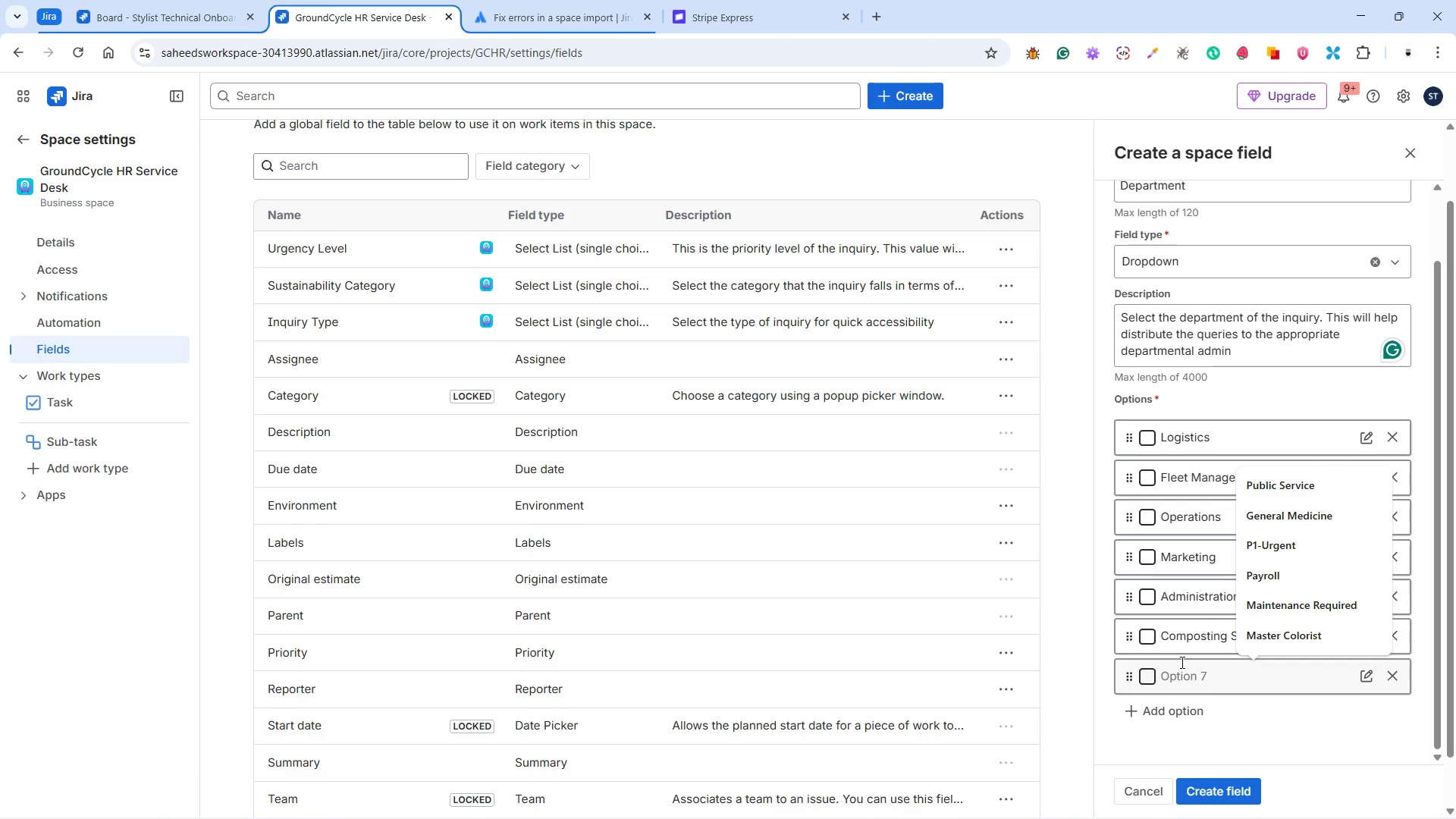 
scroll: coordinate [1257, 710], scroll_direction: down, amount: 3.0
 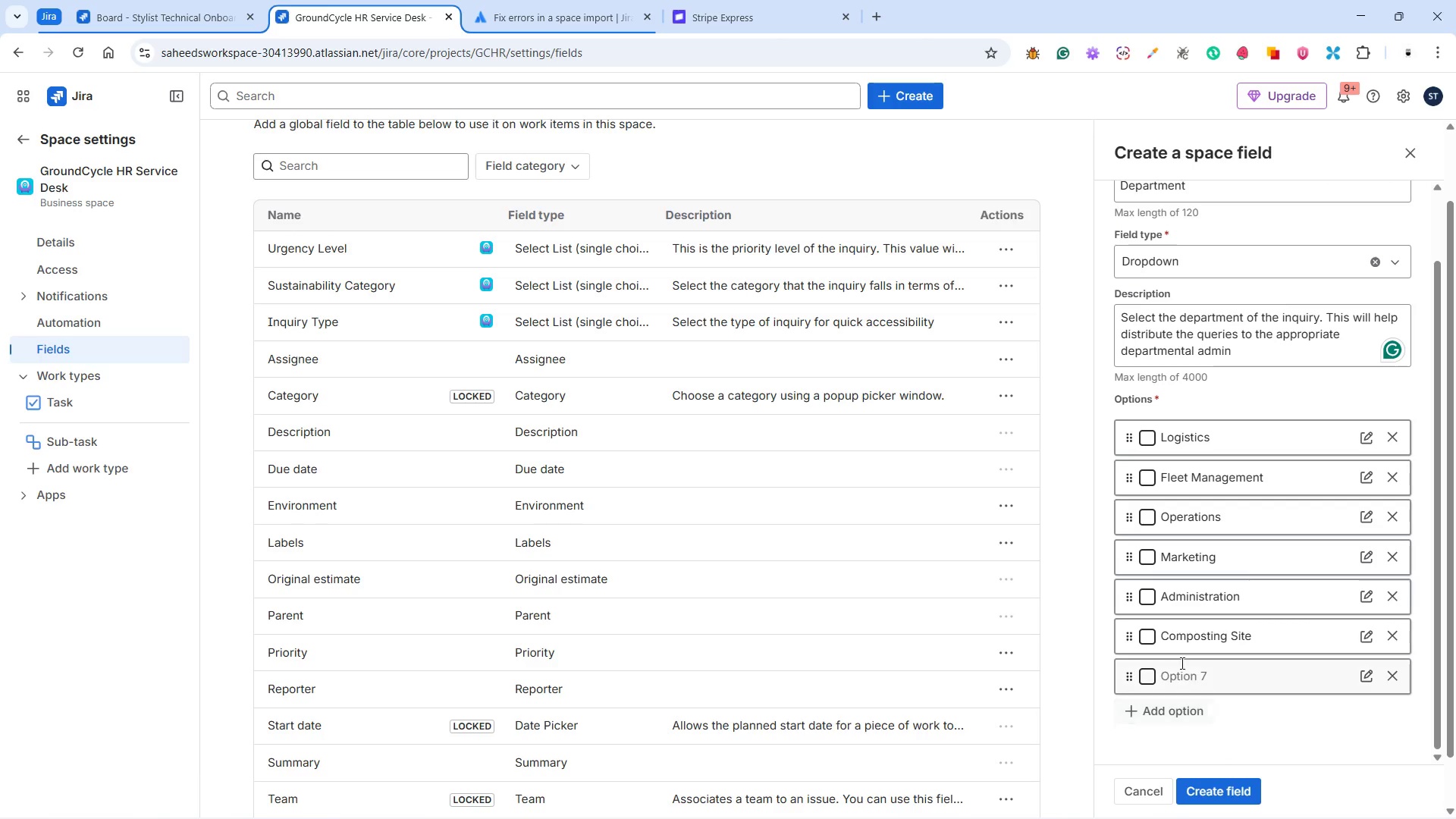 
type(Customer Success)
 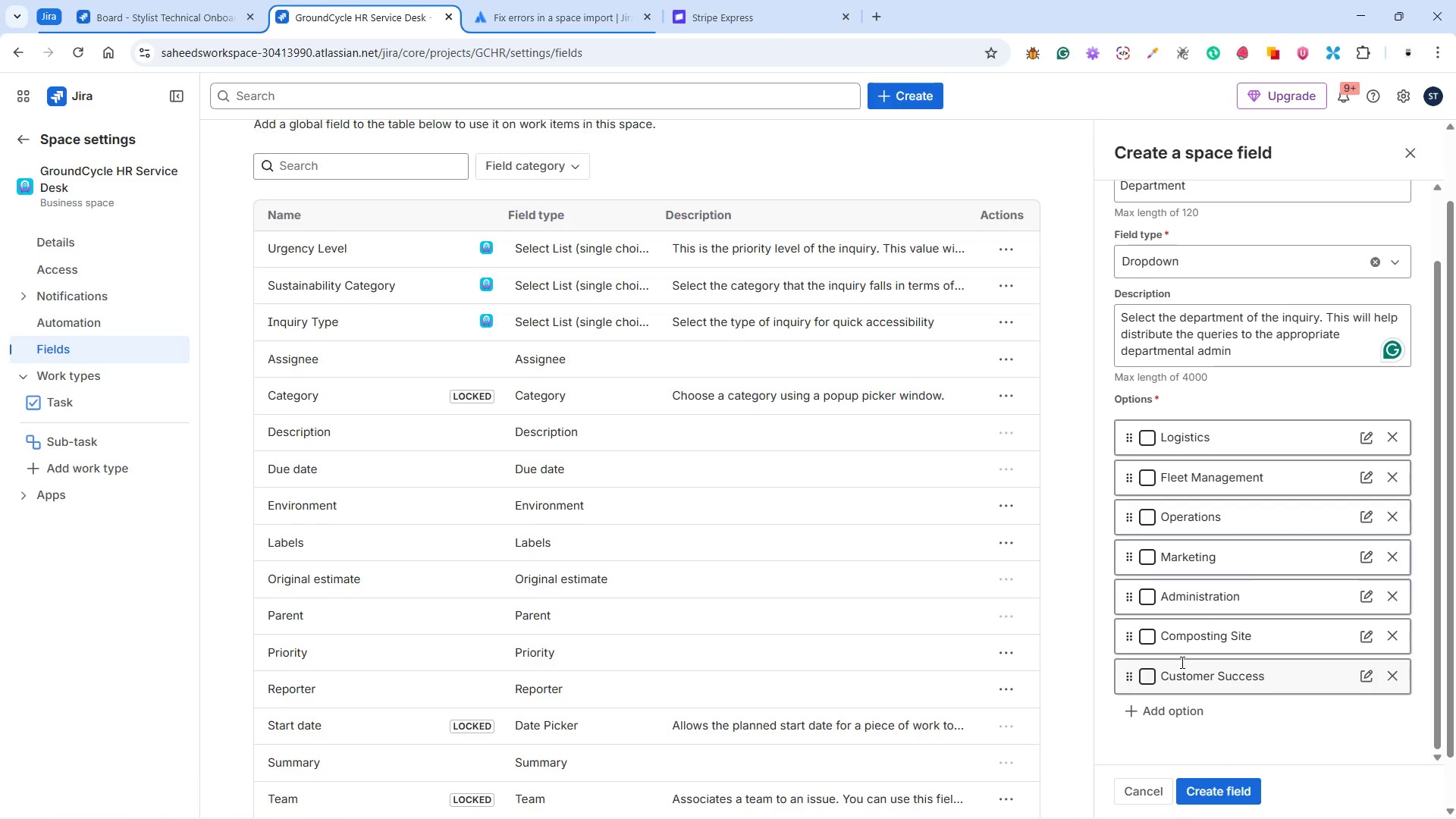 
scroll: coordinate [1272, 638], scroll_direction: down, amount: 4.0
 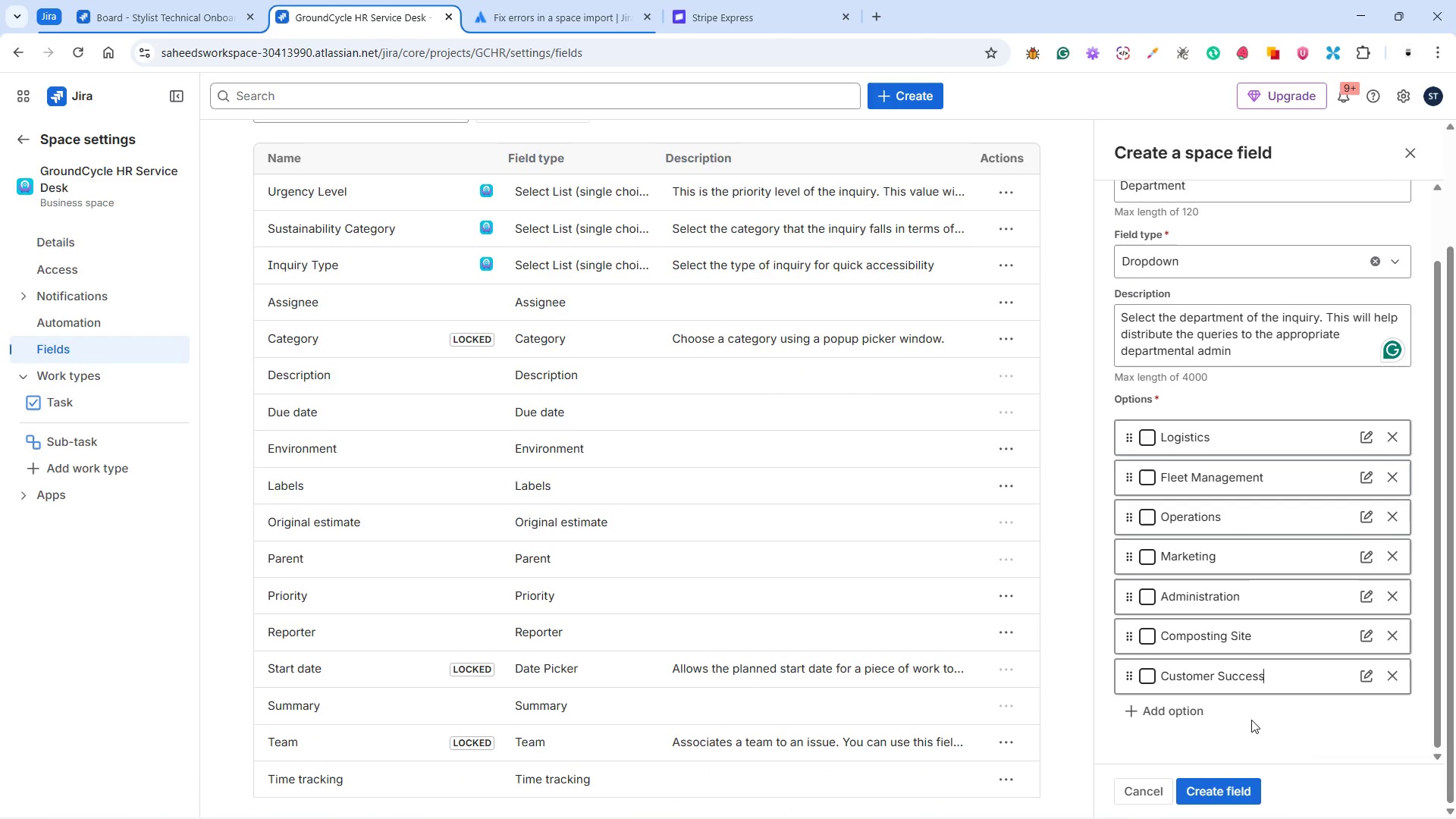 
left_click([1251, 720])
 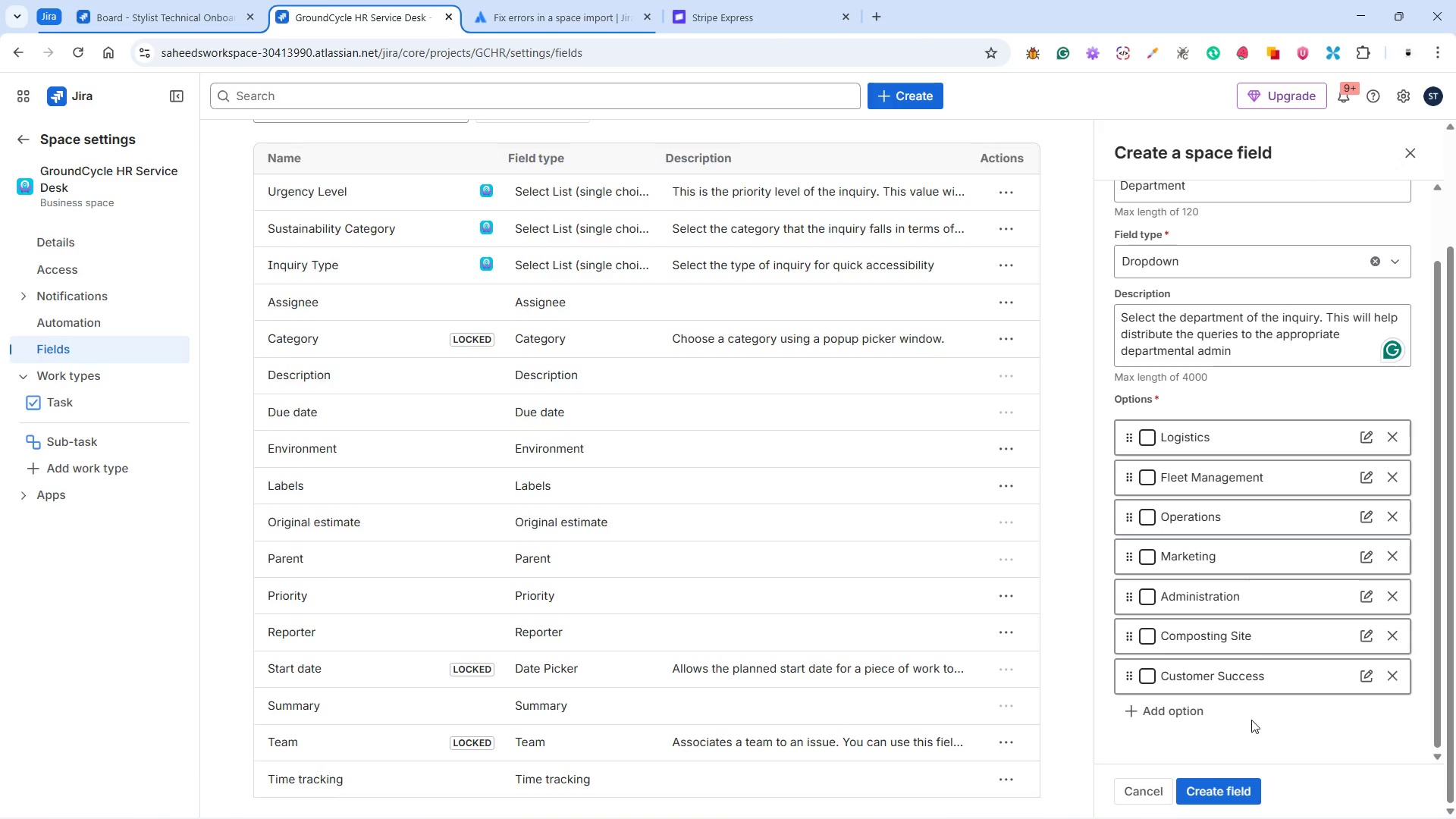 
key(Alt+Tab)
 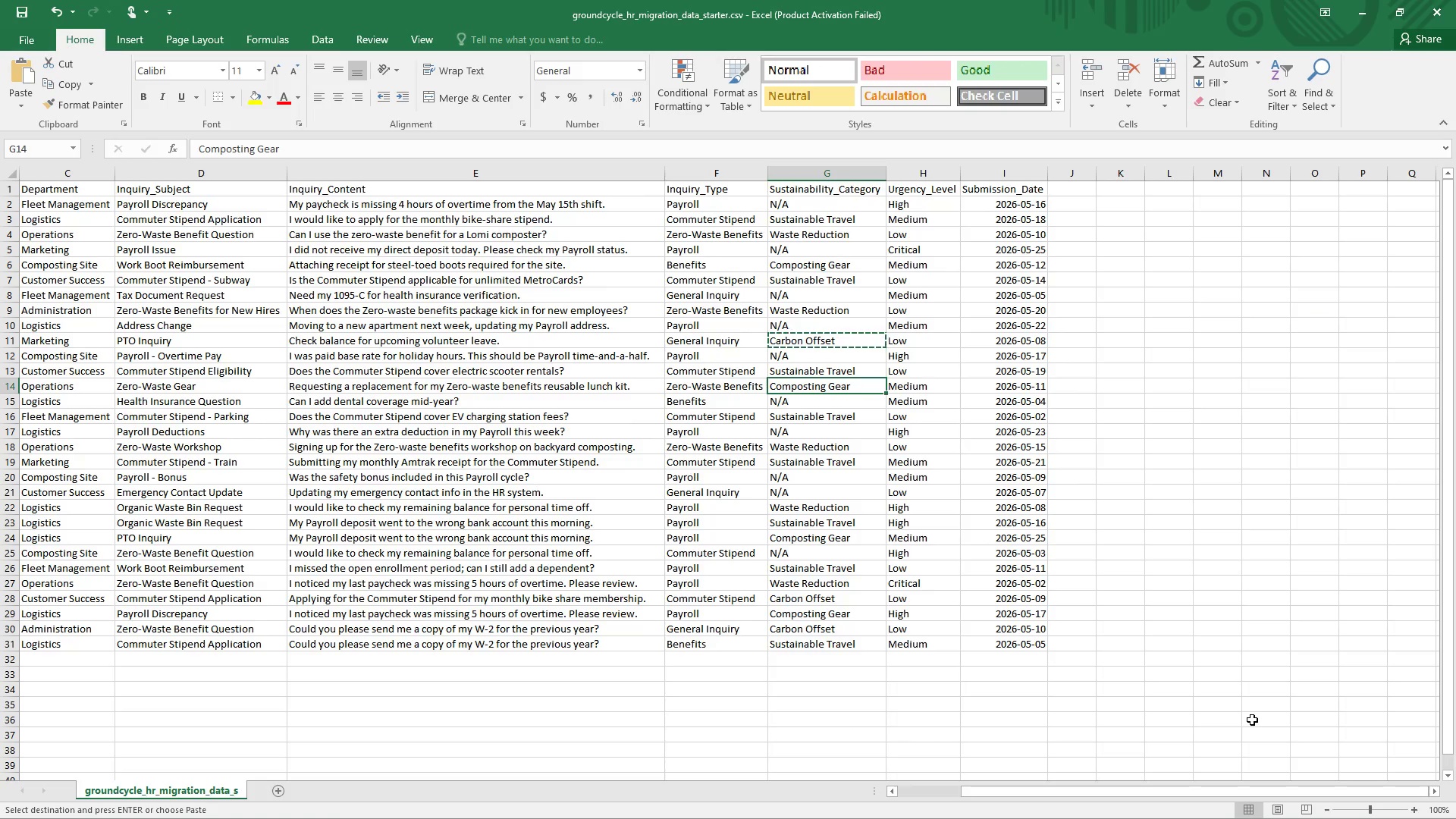 
key(Alt+Tab)
 